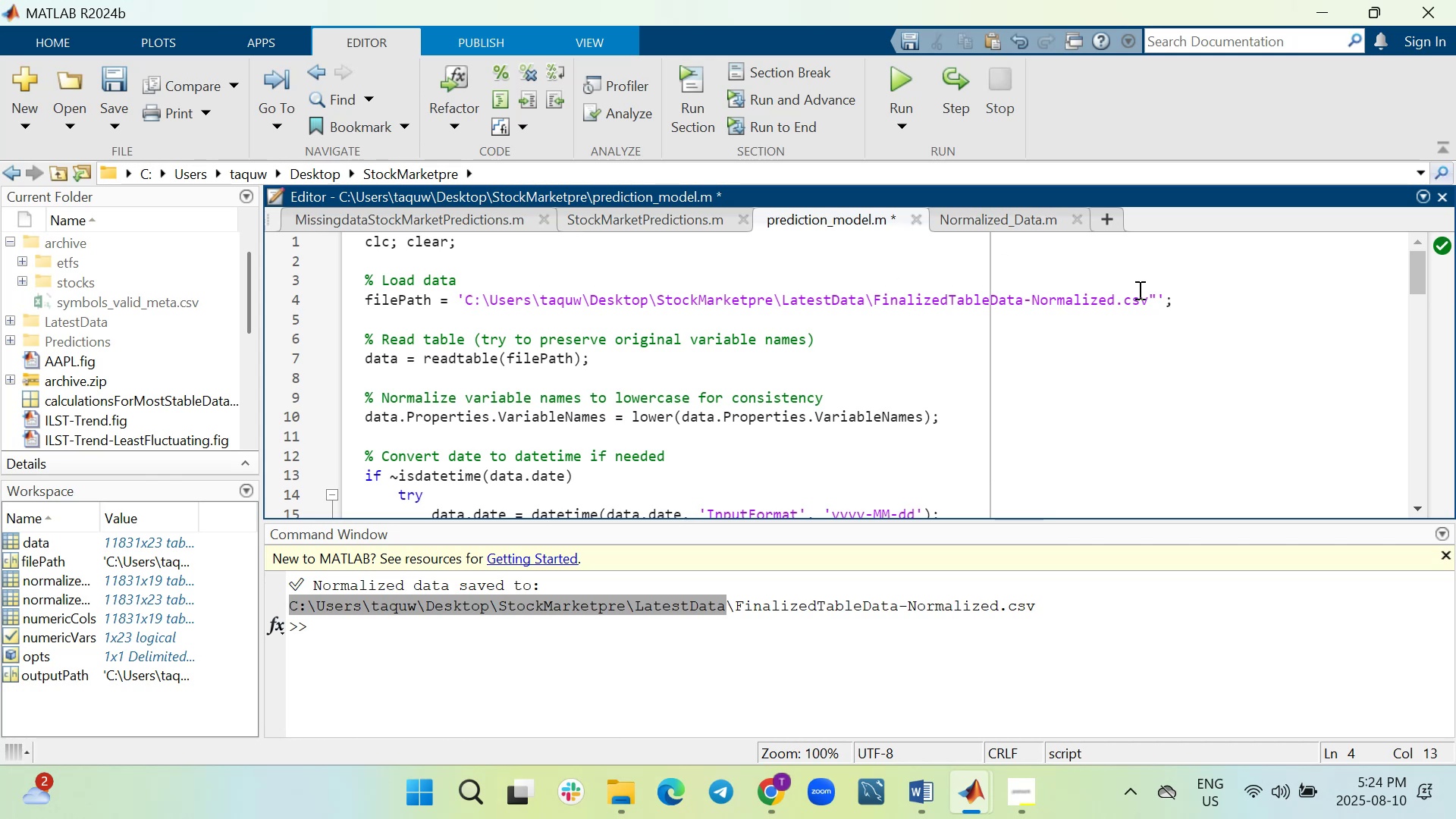 
left_click([1157, 295])
 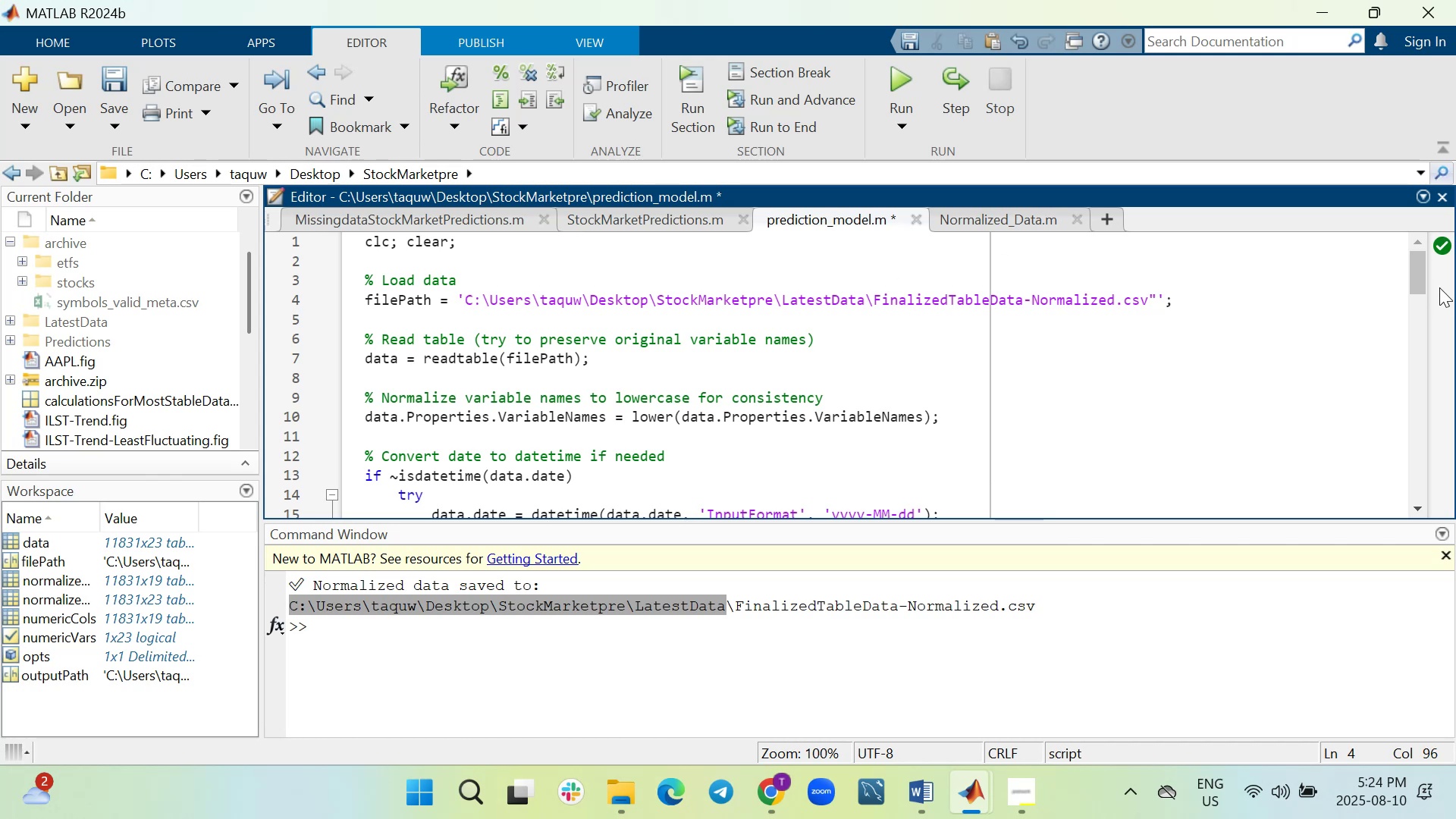 
key(Backspace)
 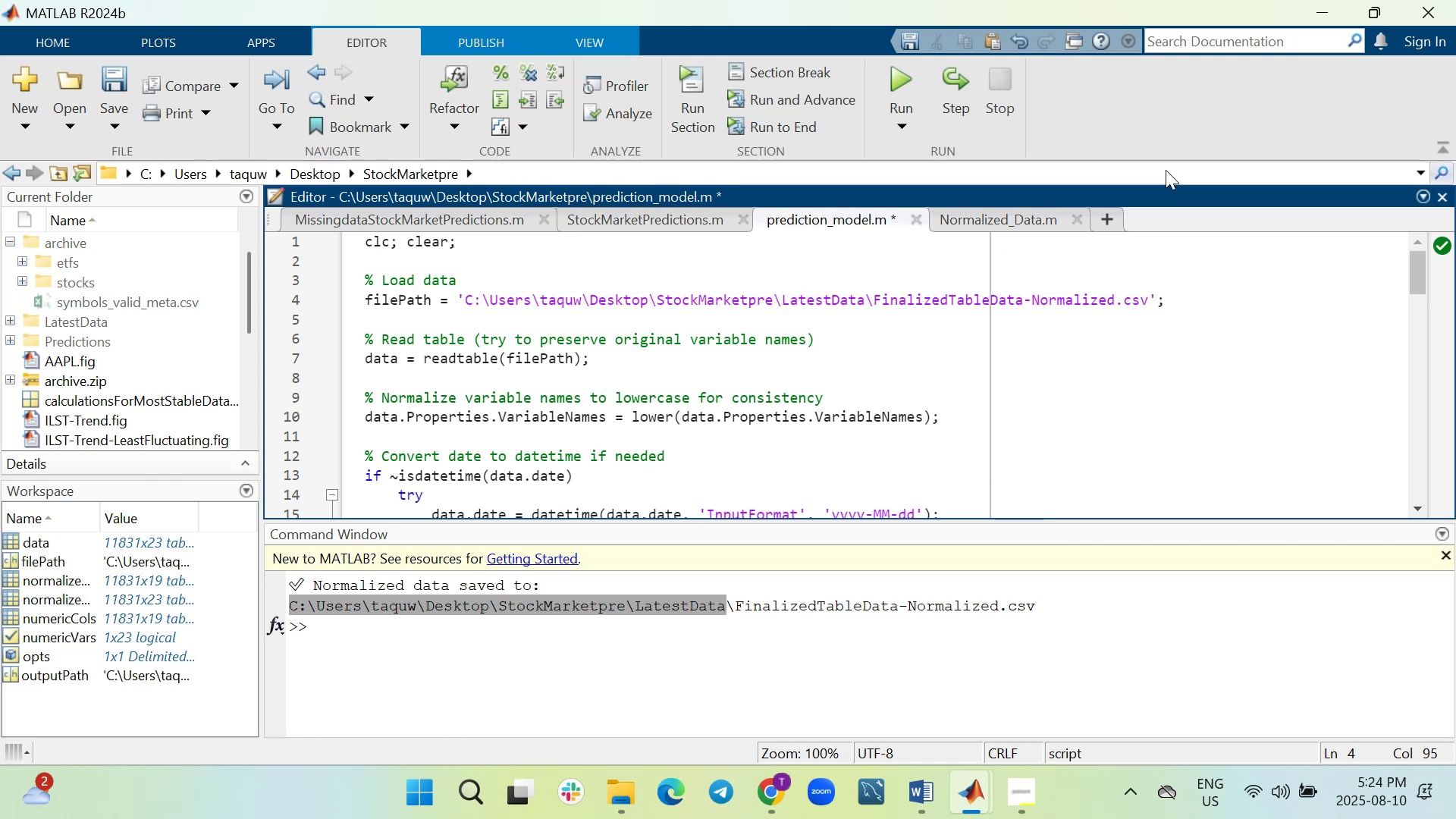 
mouse_move([908, 96])
 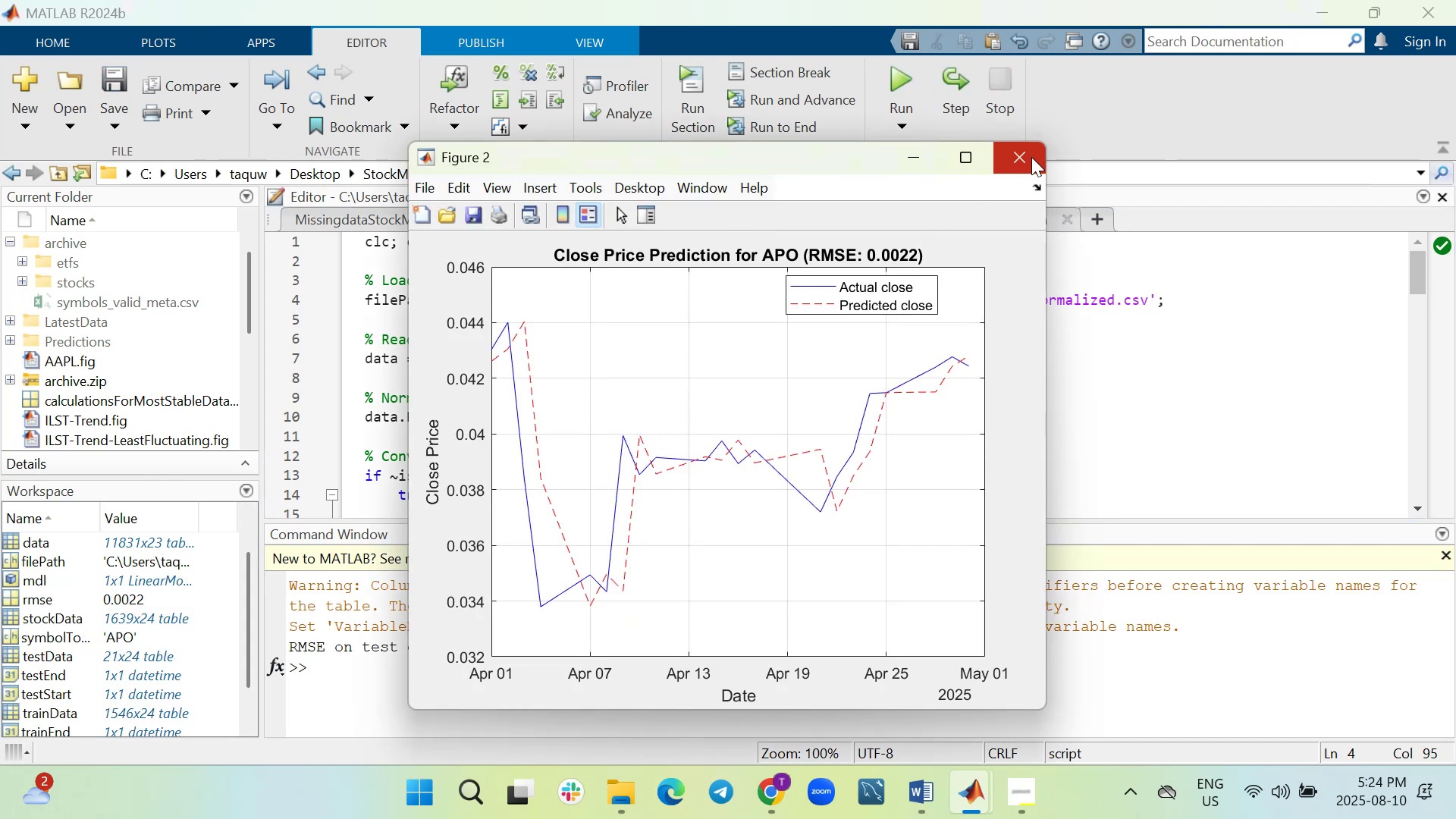 
scroll: coordinate [721, 438], scroll_direction: down, amount: 4.0
 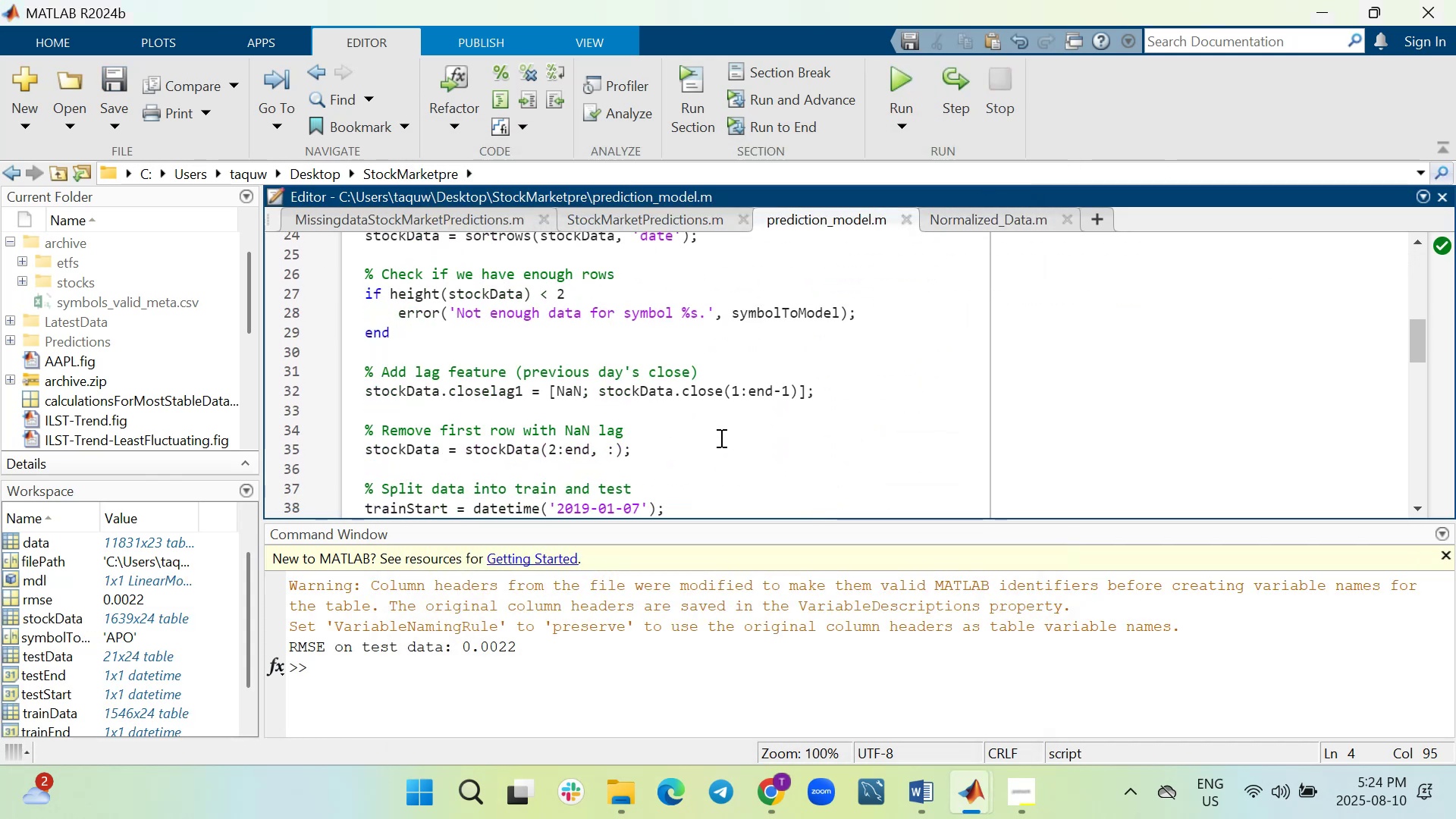 
scroll: coordinate [577, 442], scroll_direction: up, amount: 7.0
 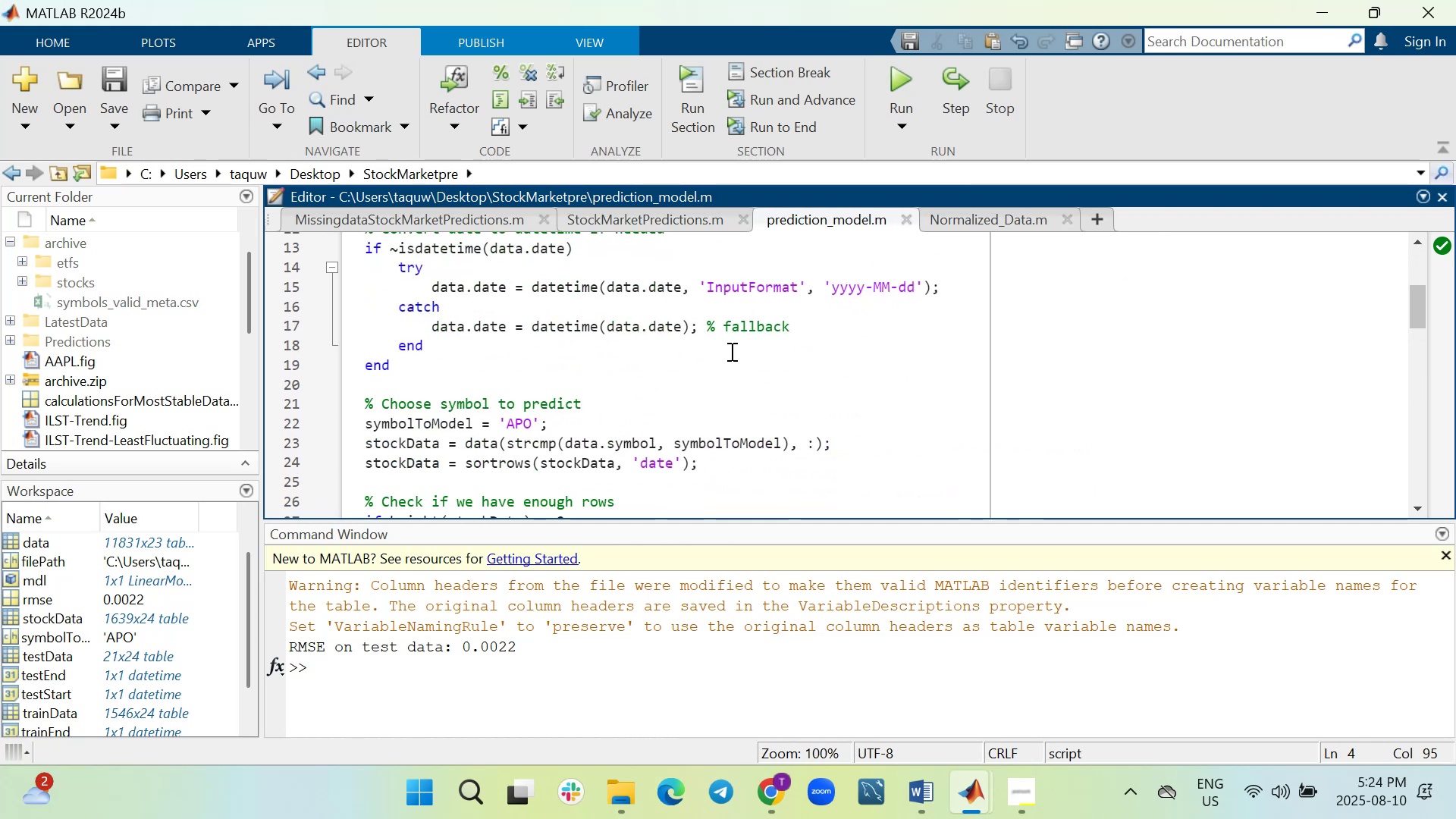 
scroll: coordinate [647, 401], scroll_direction: down, amount: 4.0
 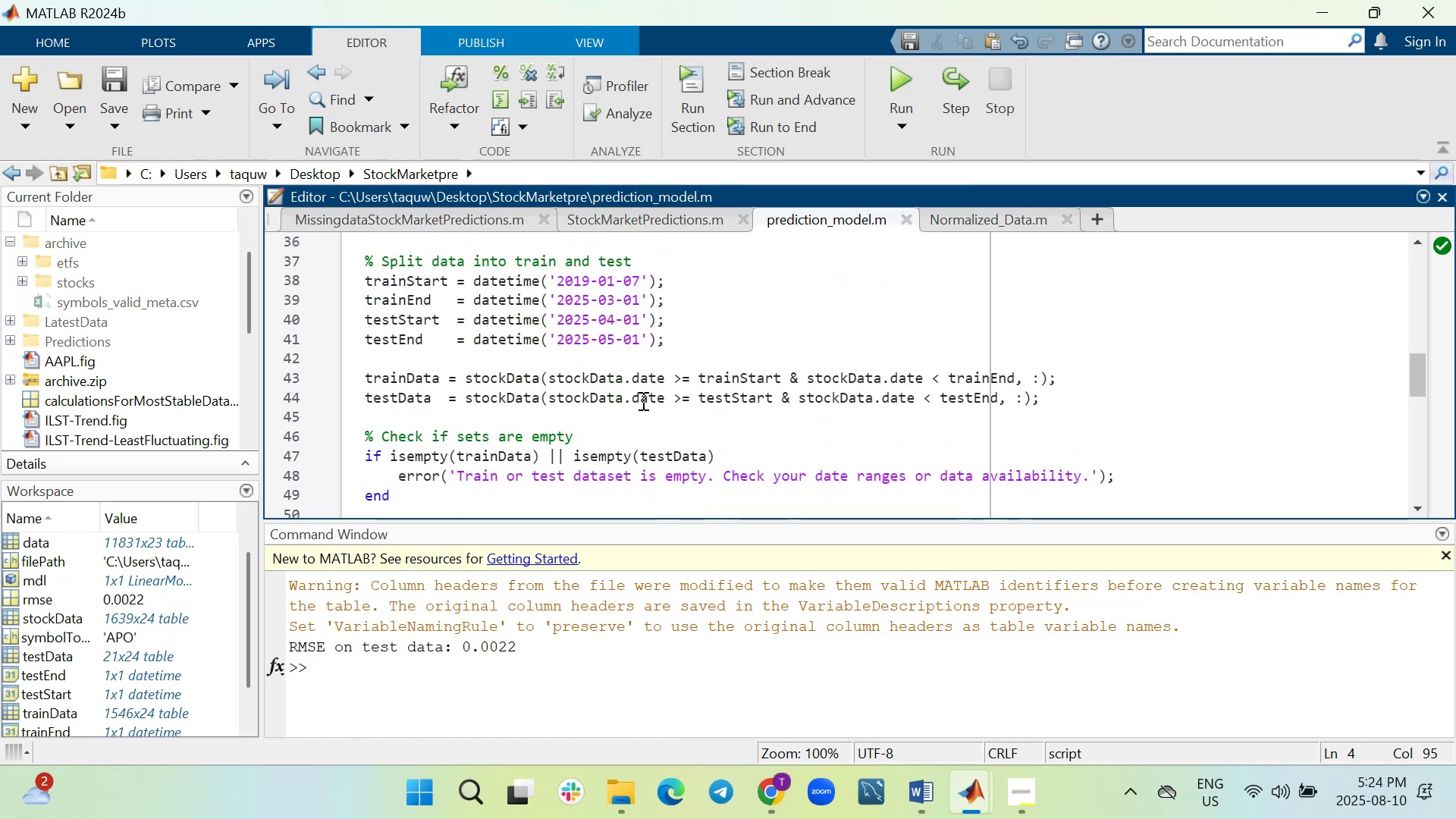 
scroll: coordinate [613, 359], scroll_direction: up, amount: 3.0
 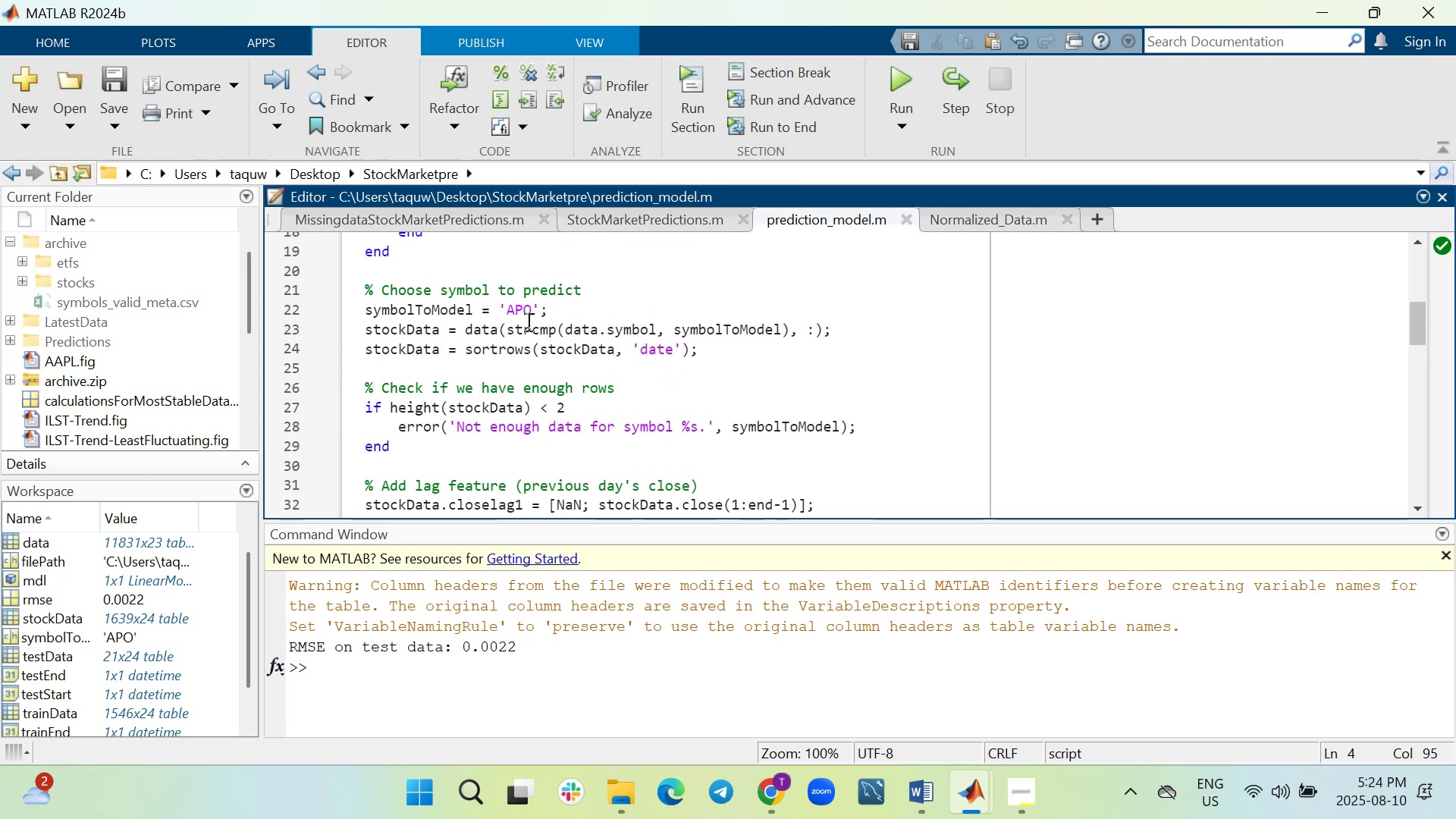 
left_click([532, 317])
 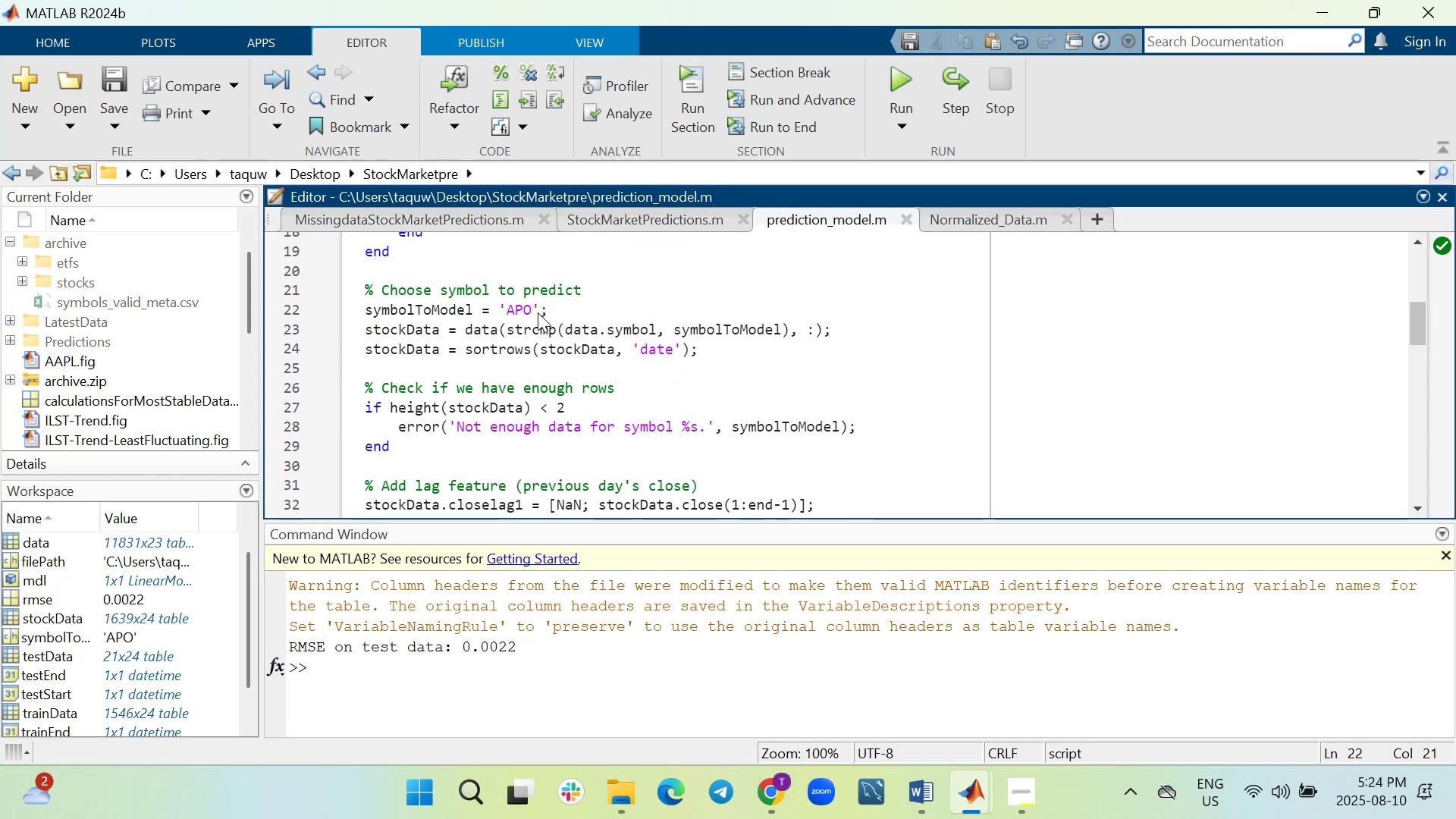 
key(Backspace)
 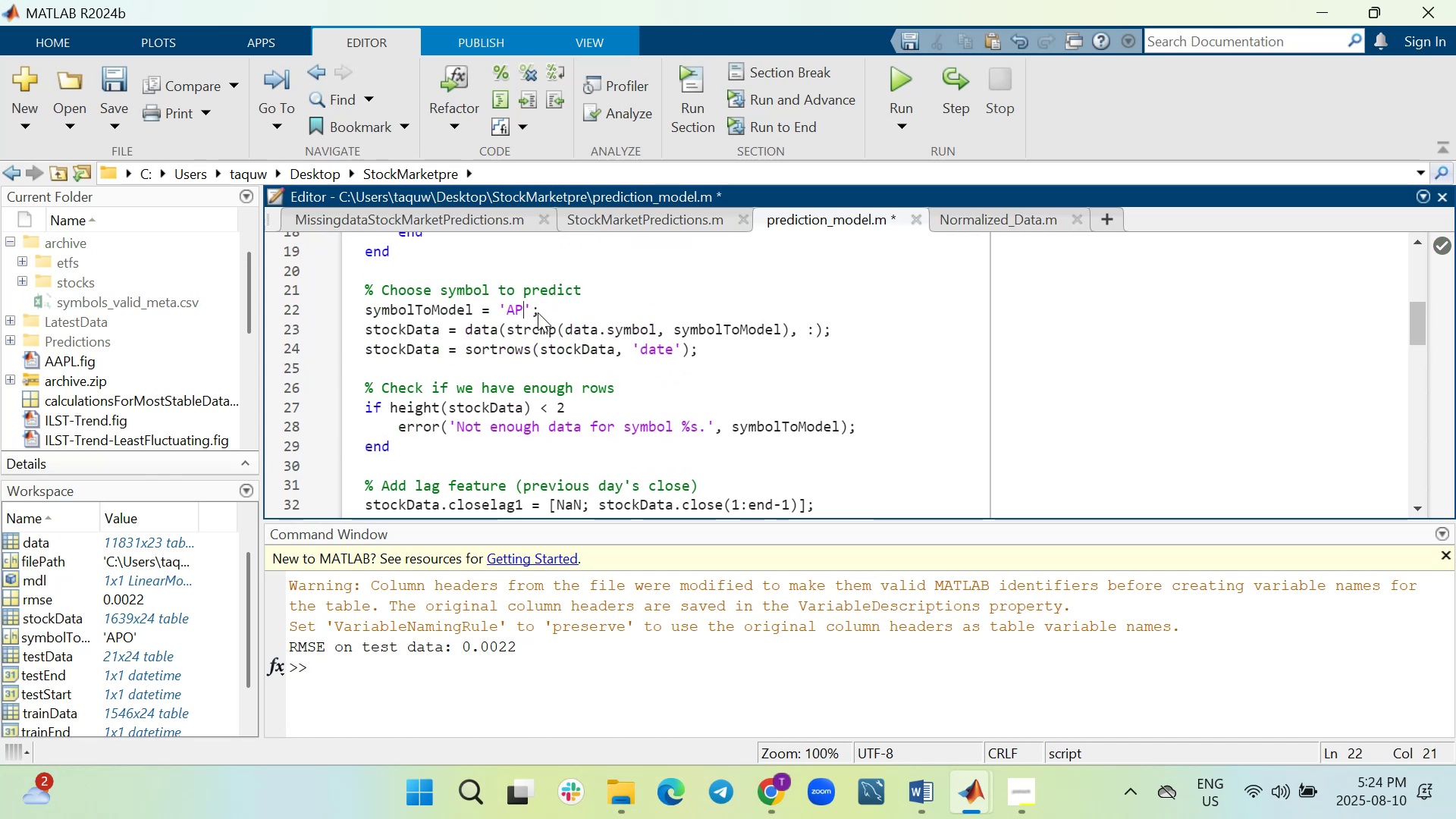 
key(Shift+A)
 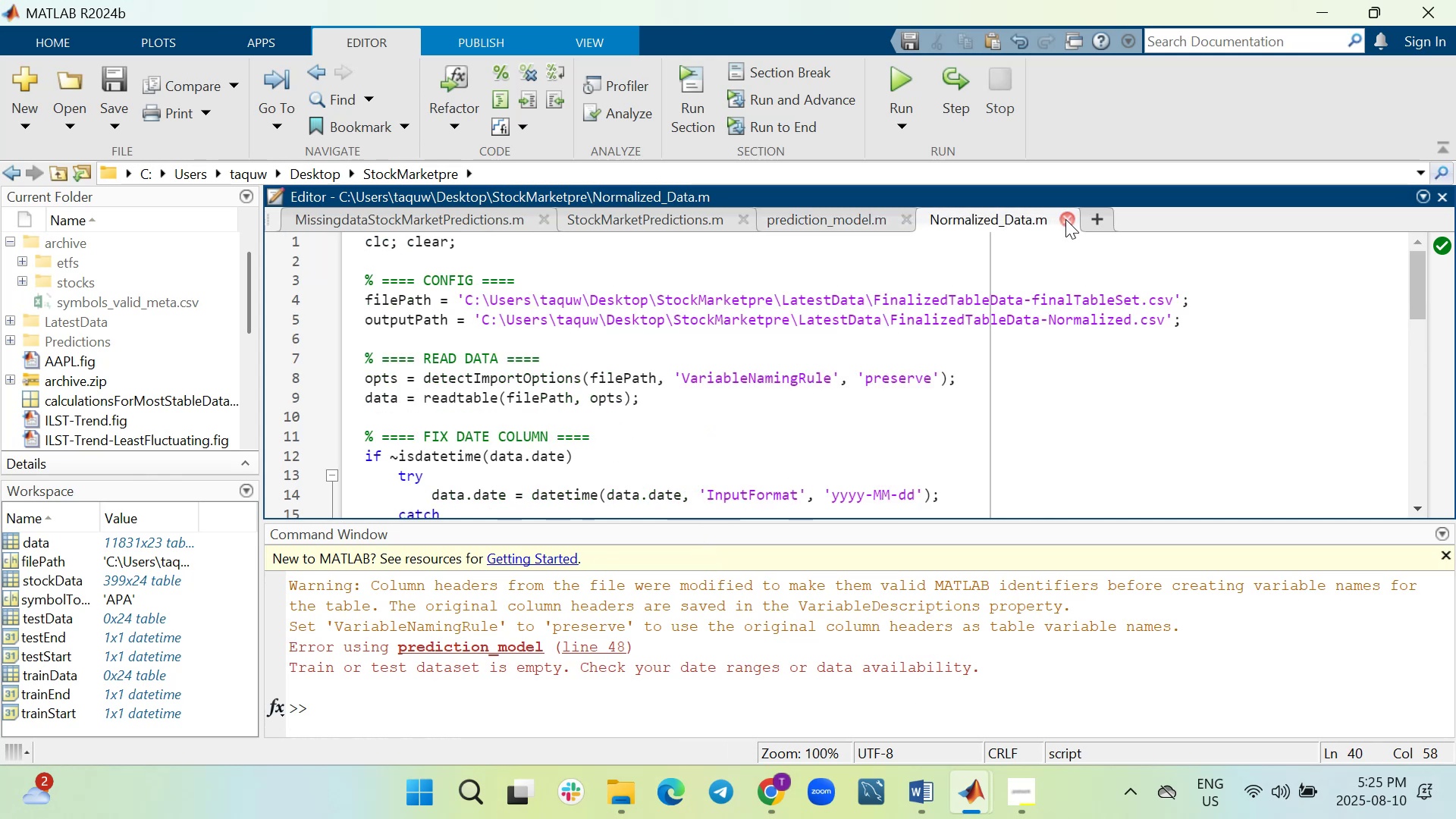 
wait(28.77)
 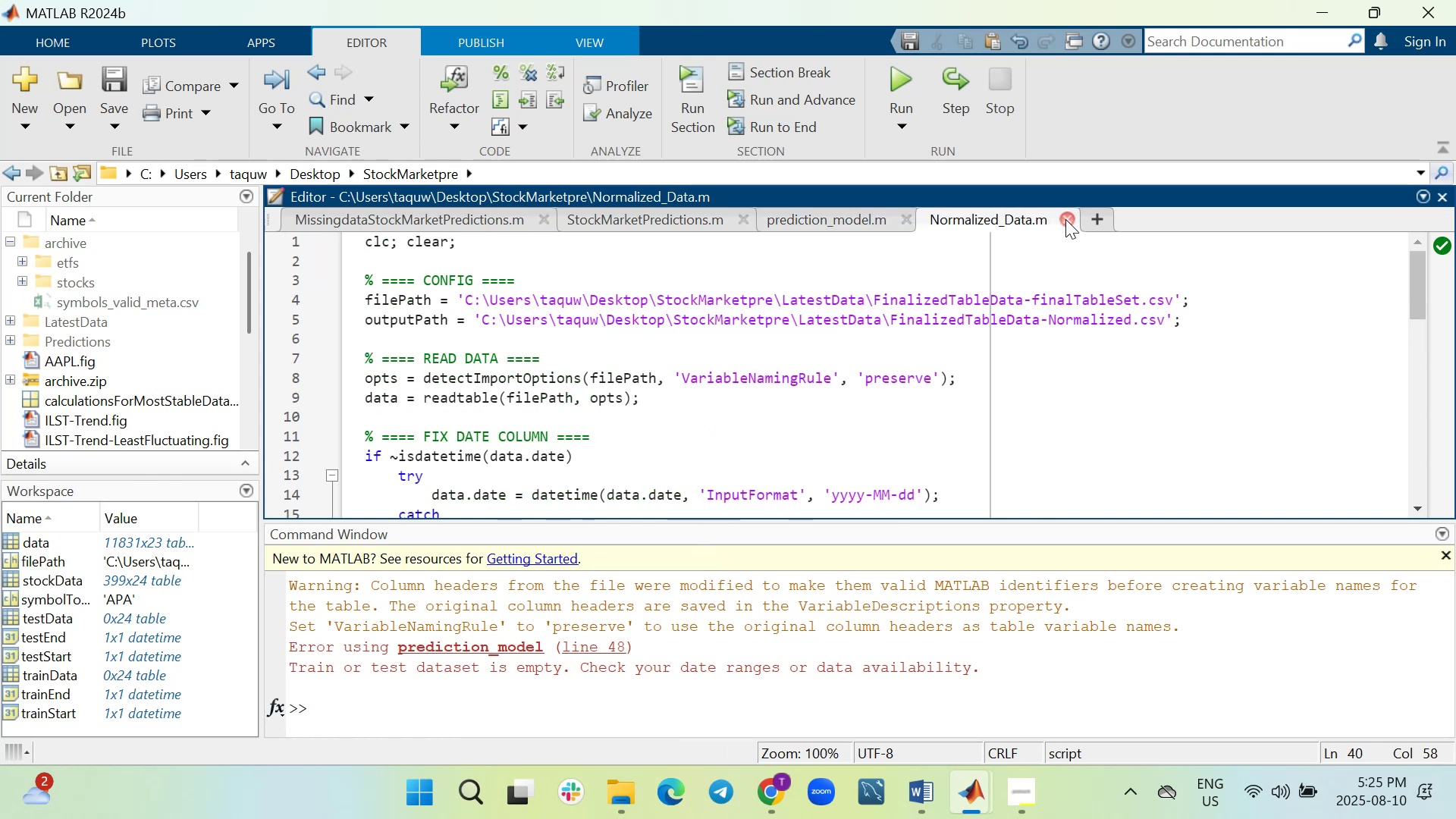 
left_click([1065, 219])
 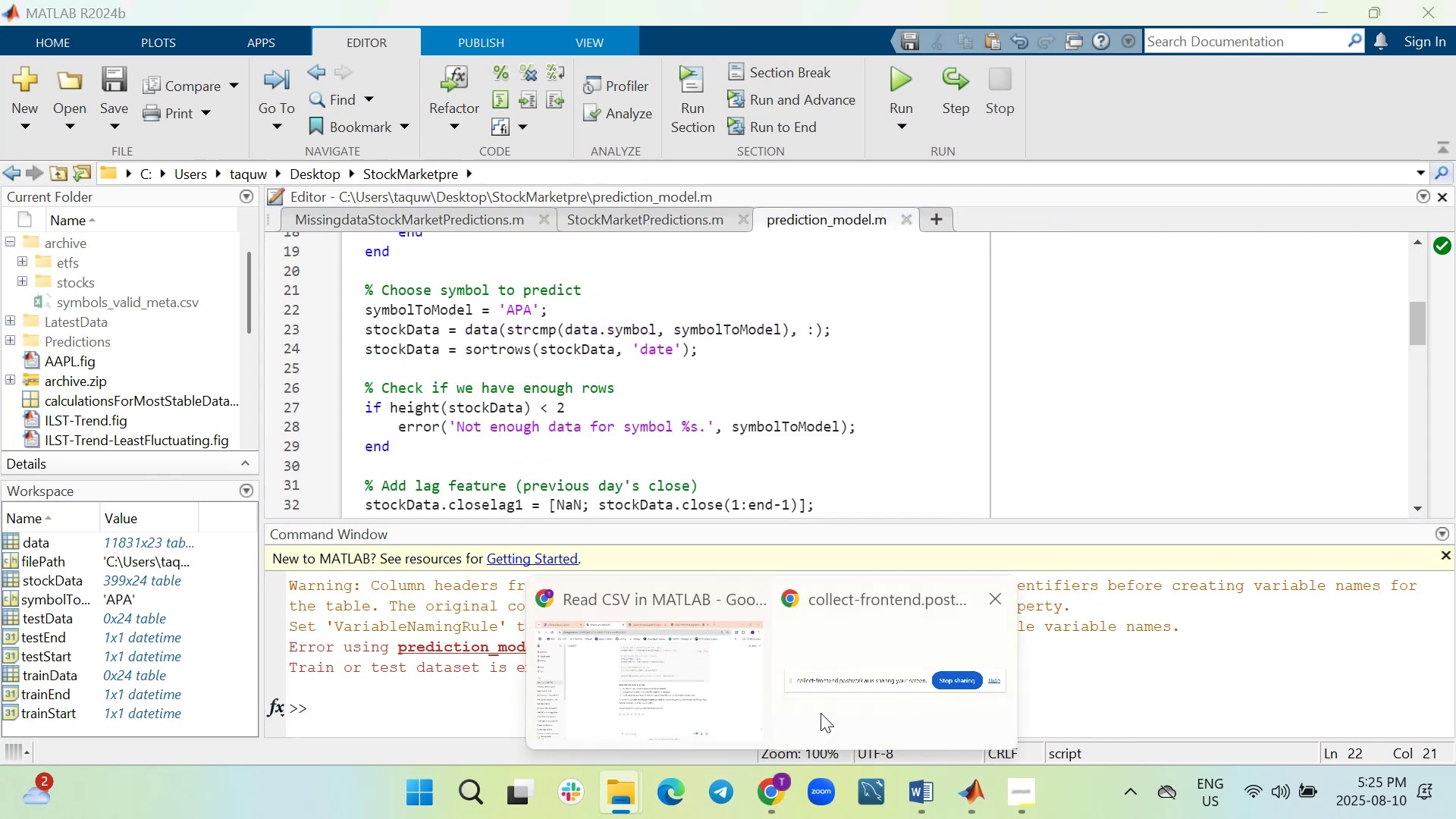 
wait(9.27)
 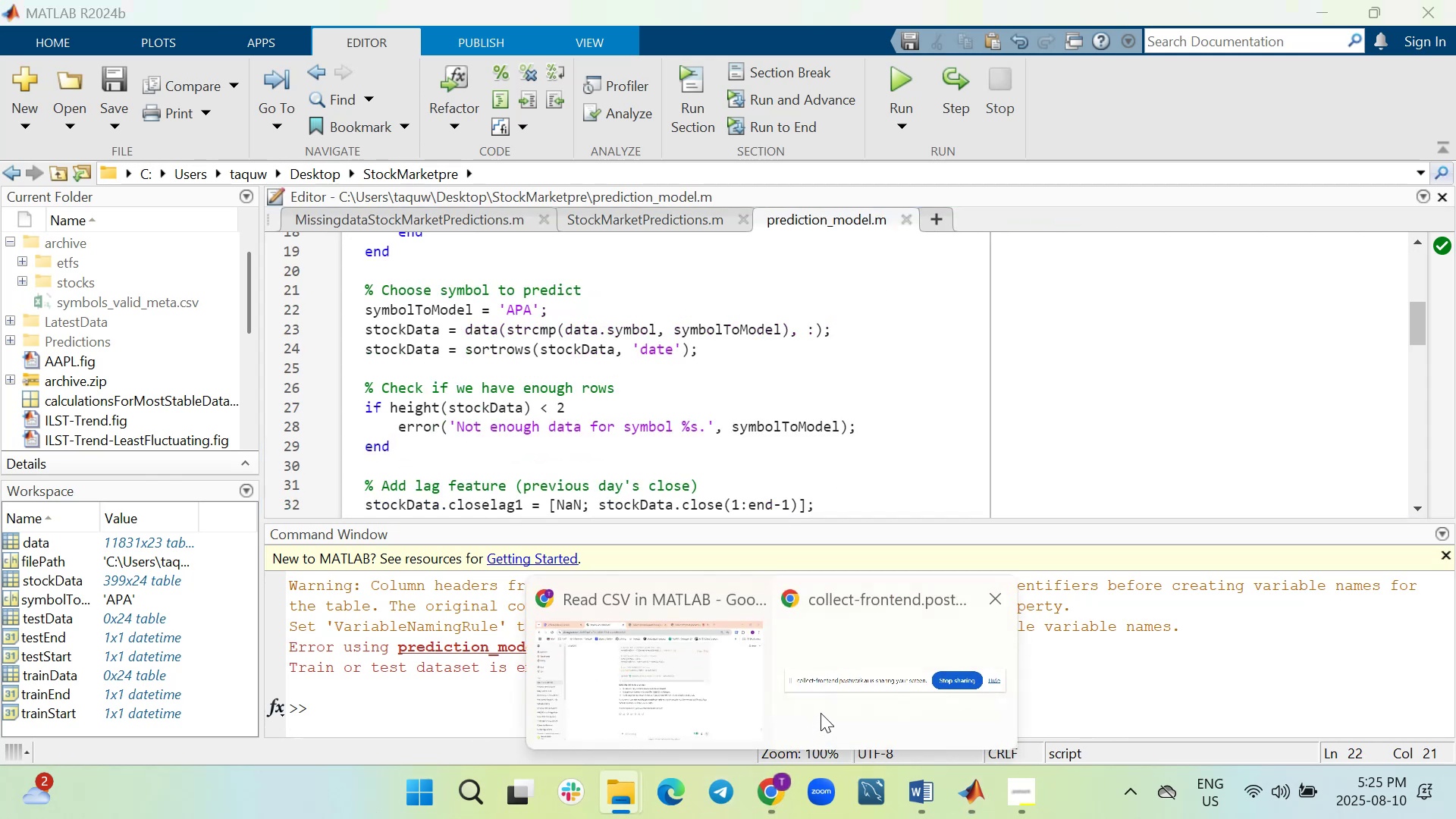 
left_click([1012, 794])
 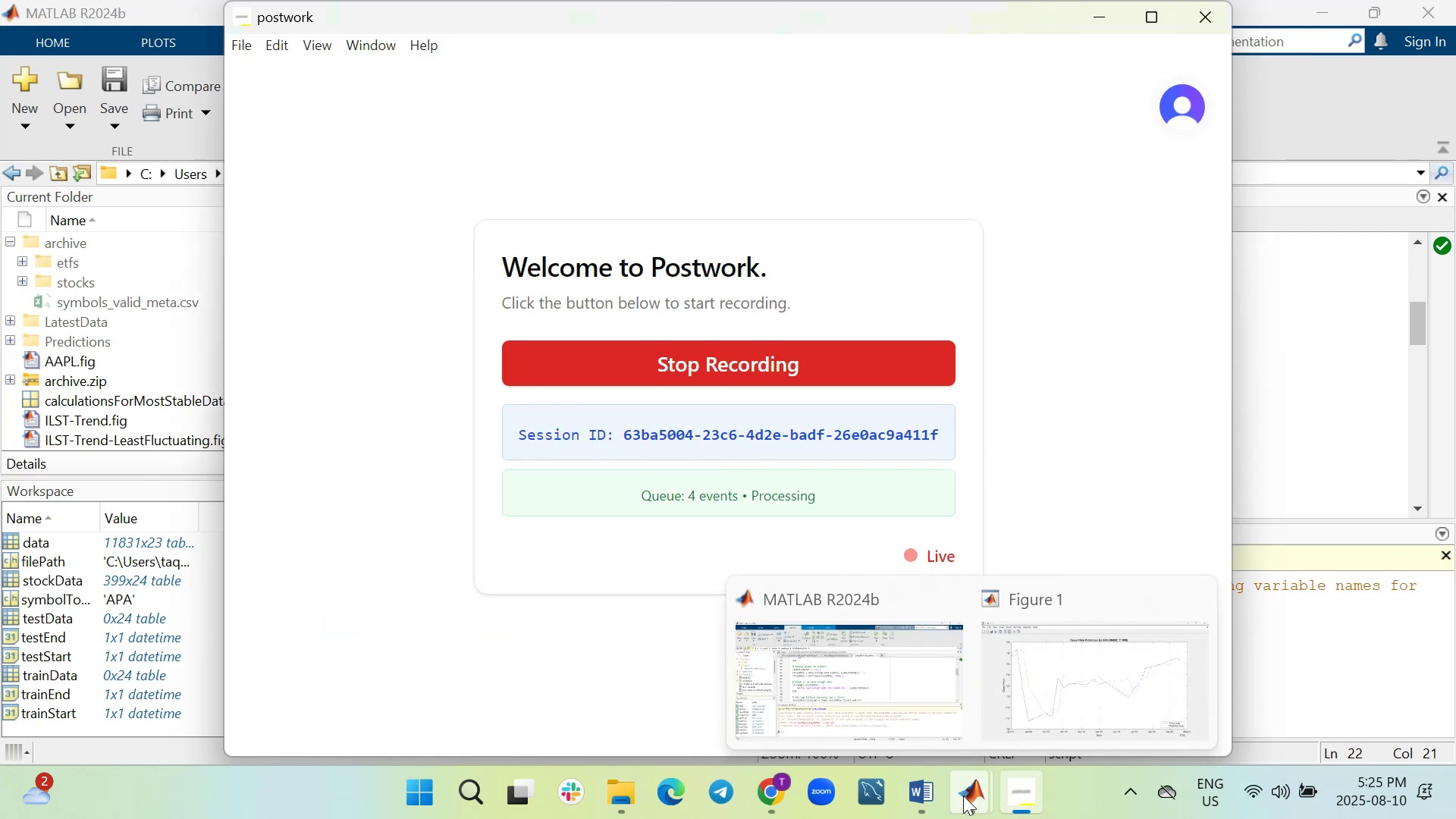 
left_click([963, 795])
 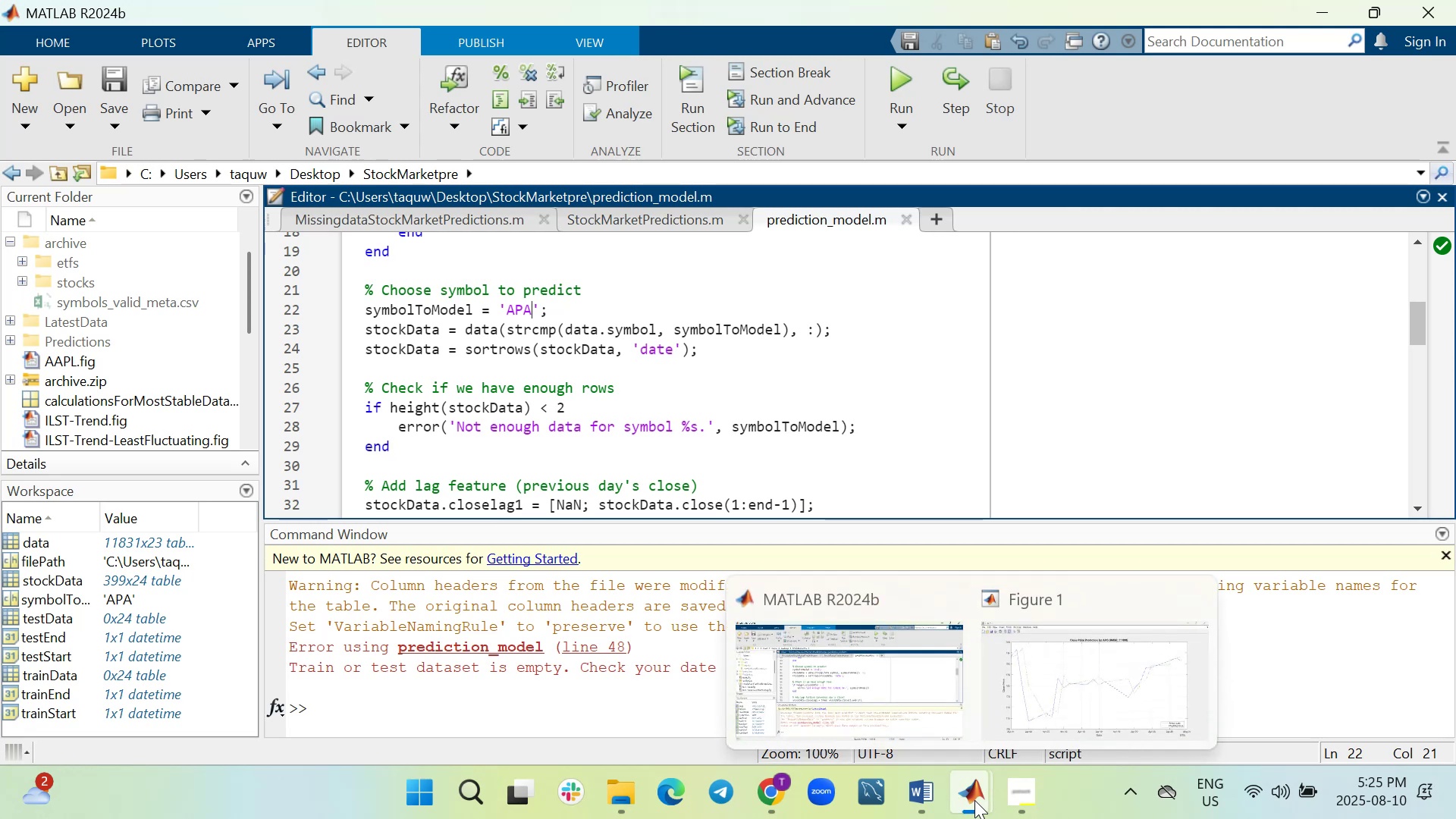 
left_click([780, 786])
 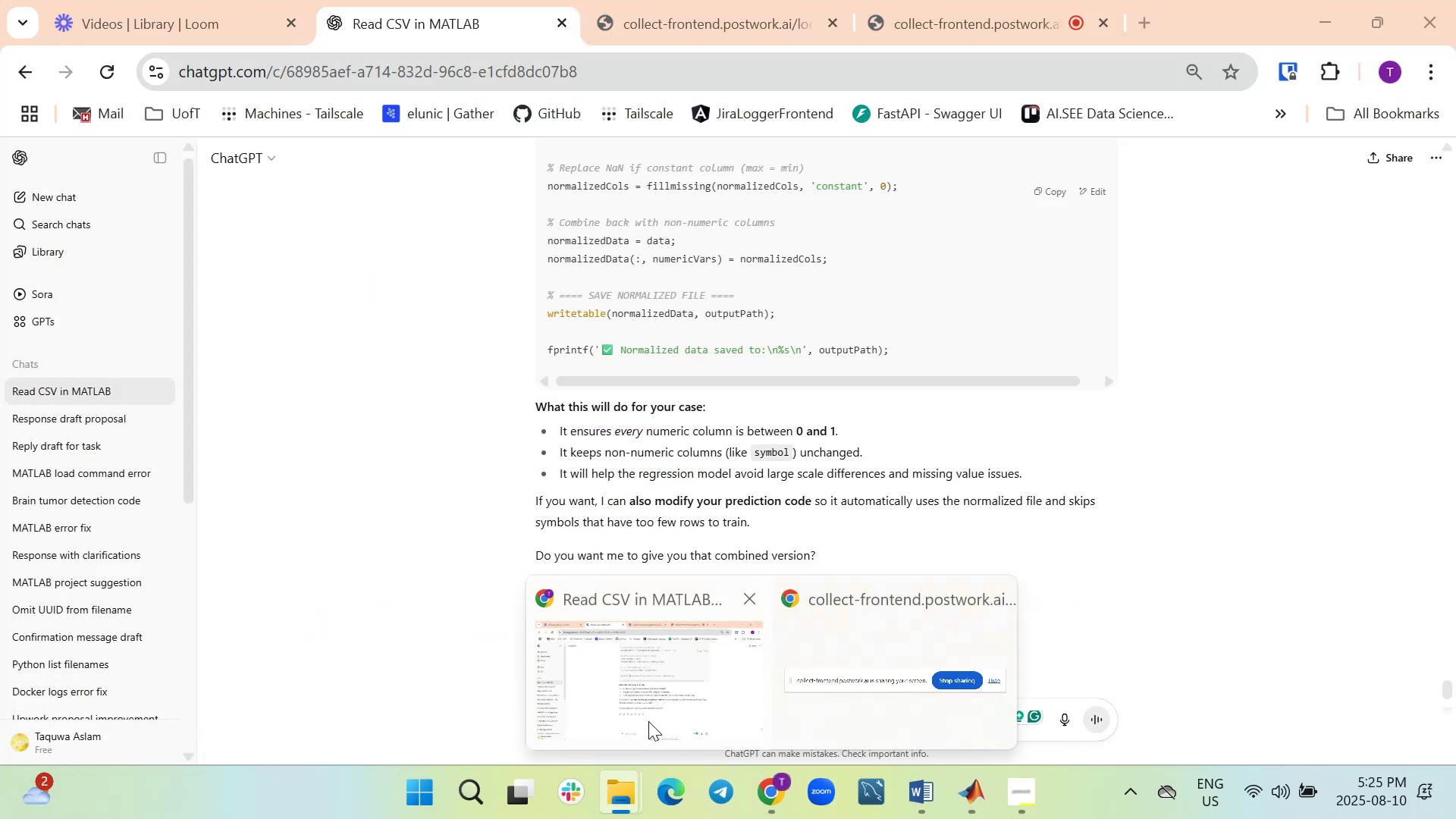 
wait(7.34)
 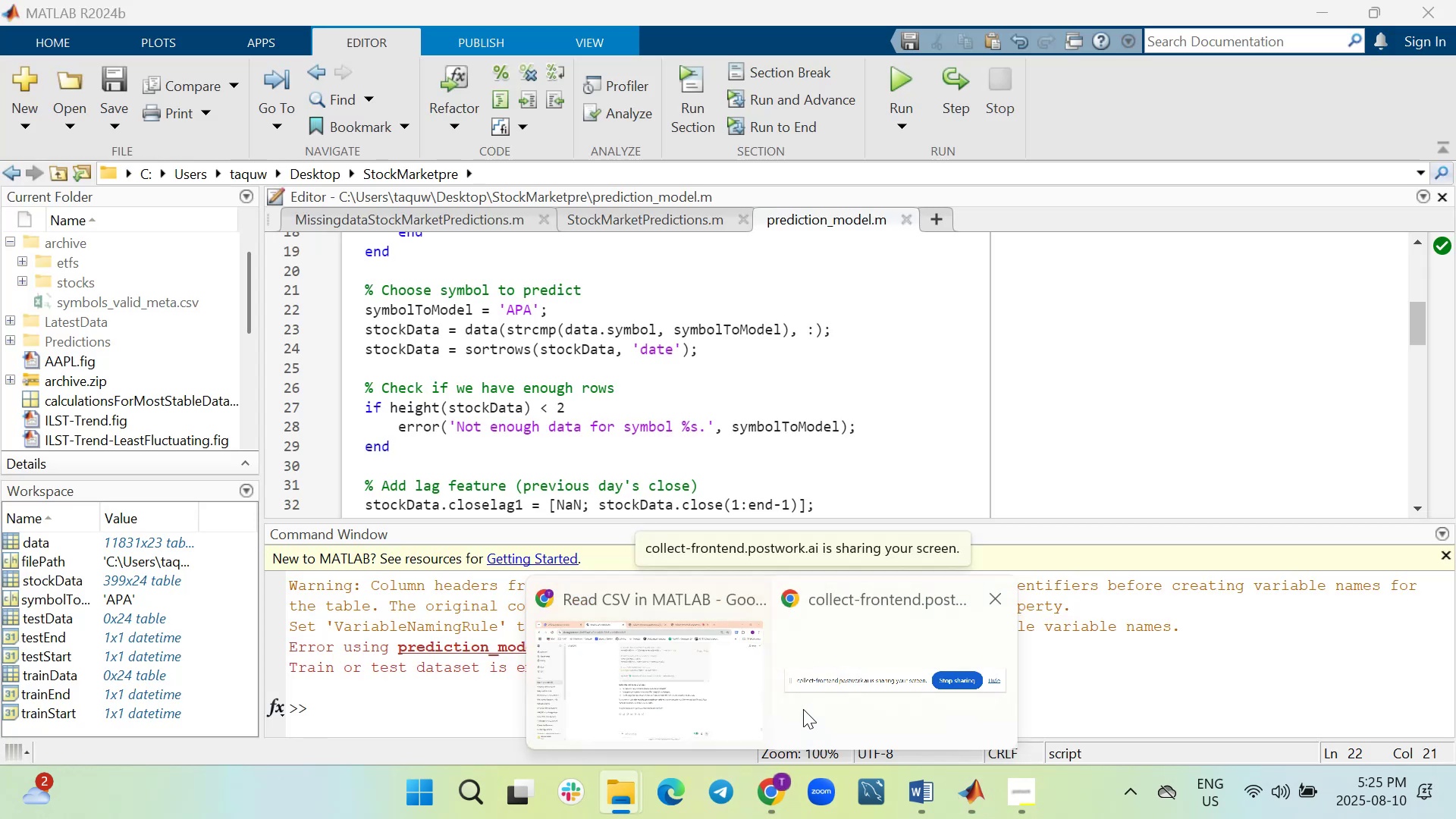 
left_click([648, 721])
 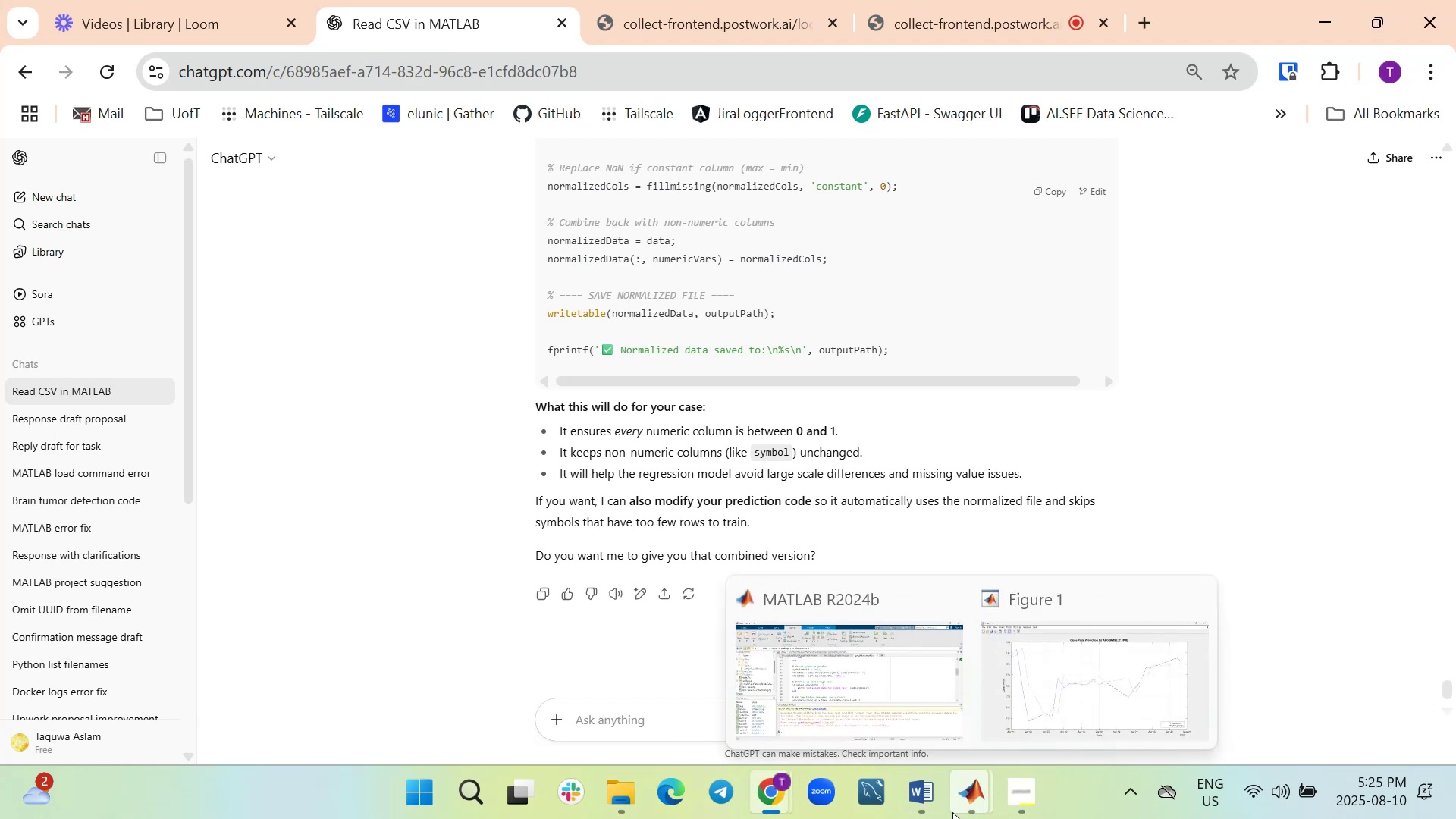 
wait(7.46)
 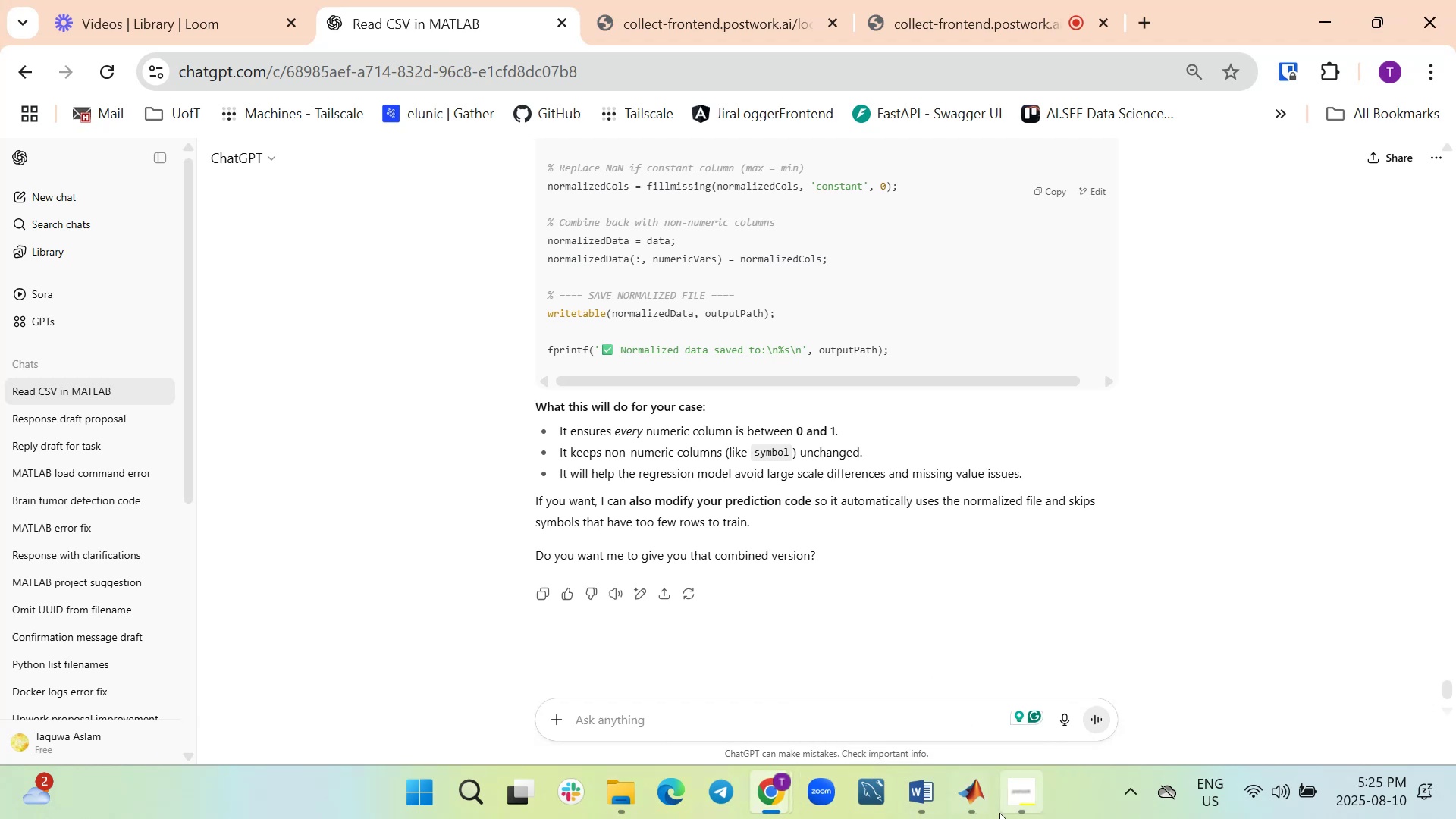 
mouse_move([179, 18])
 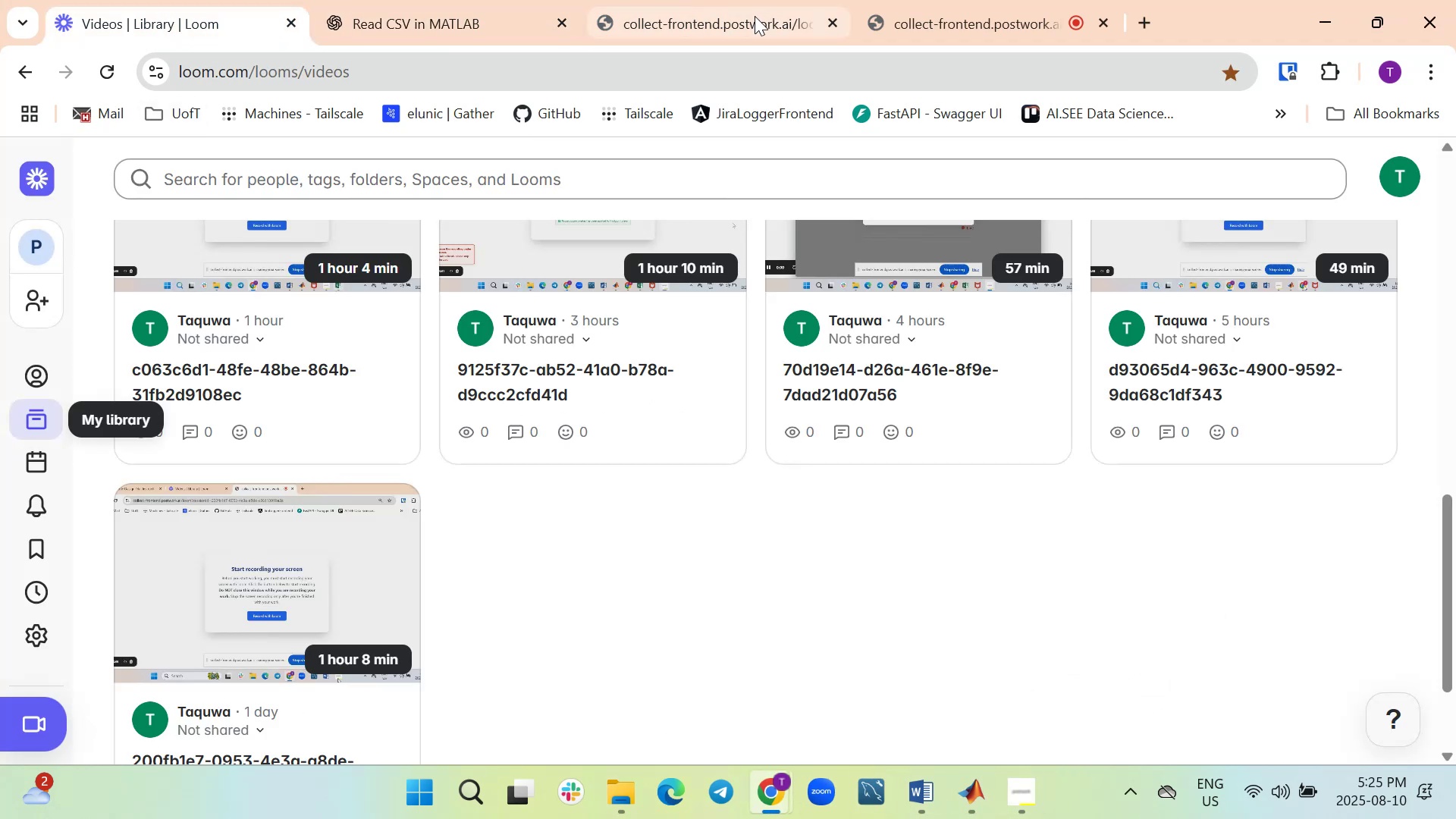 
left_click([727, 15])
 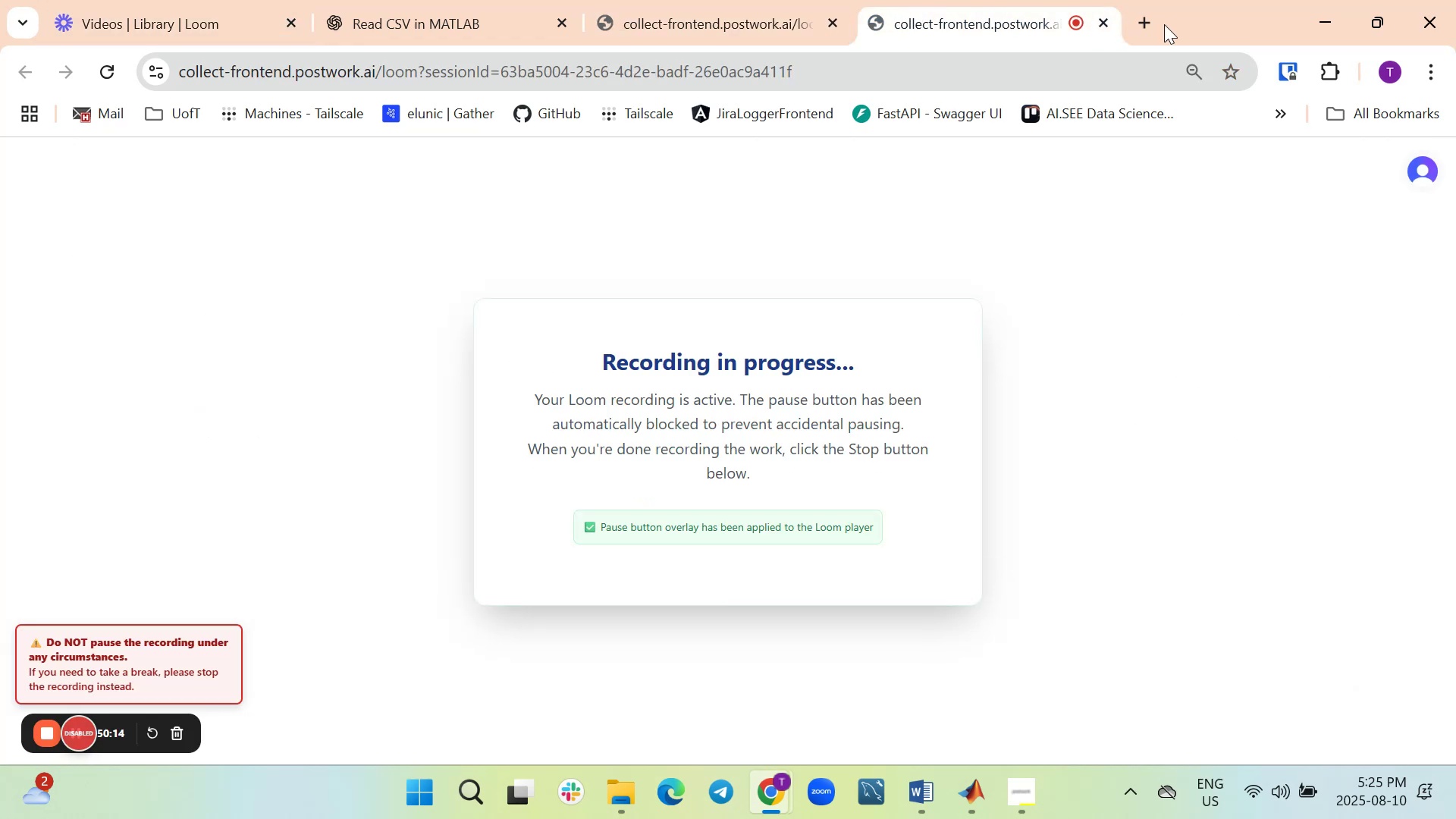 
wait(10.13)
 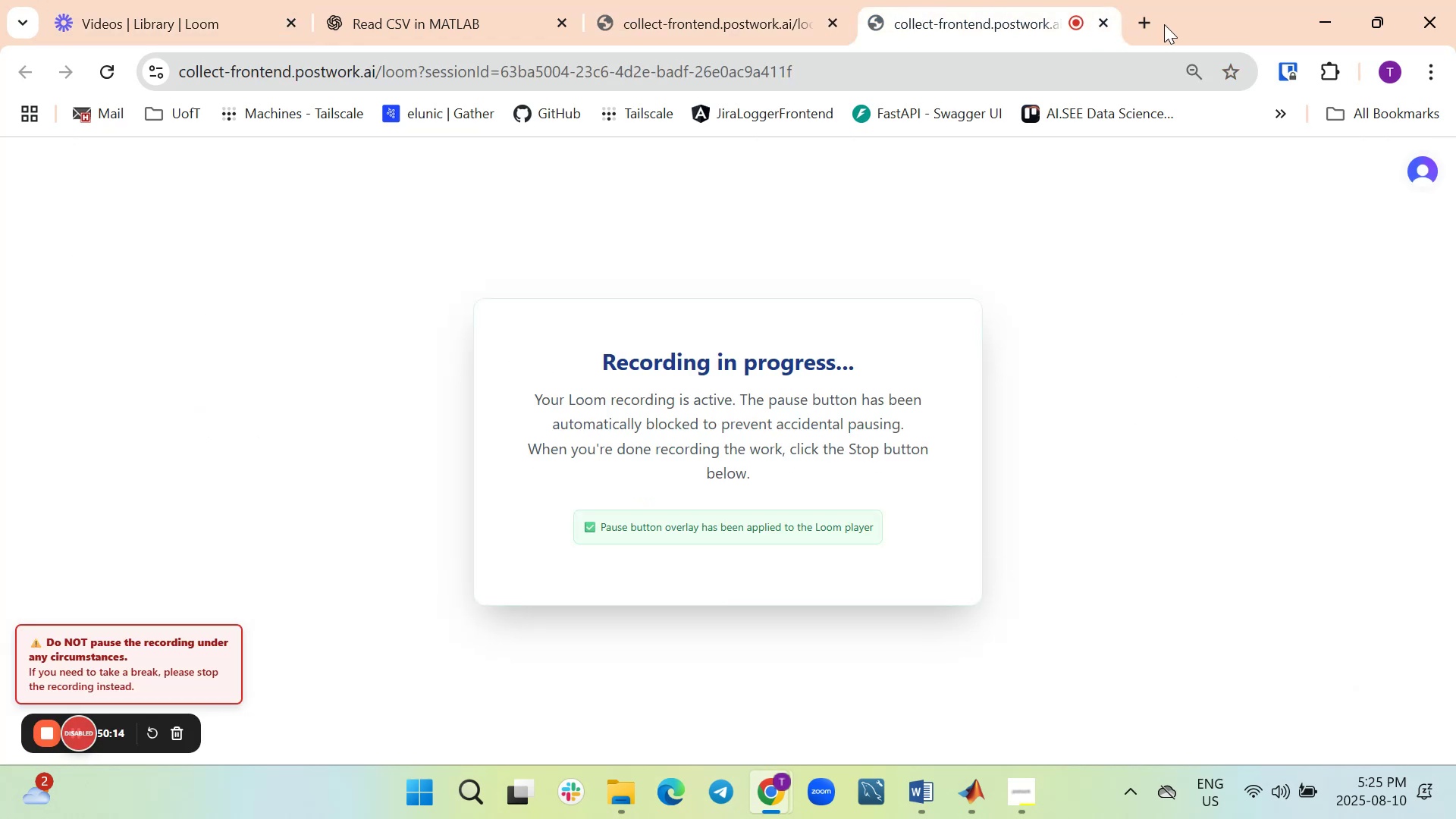 
scroll: coordinate [730, 562], scroll_direction: down, amount: 3.0
 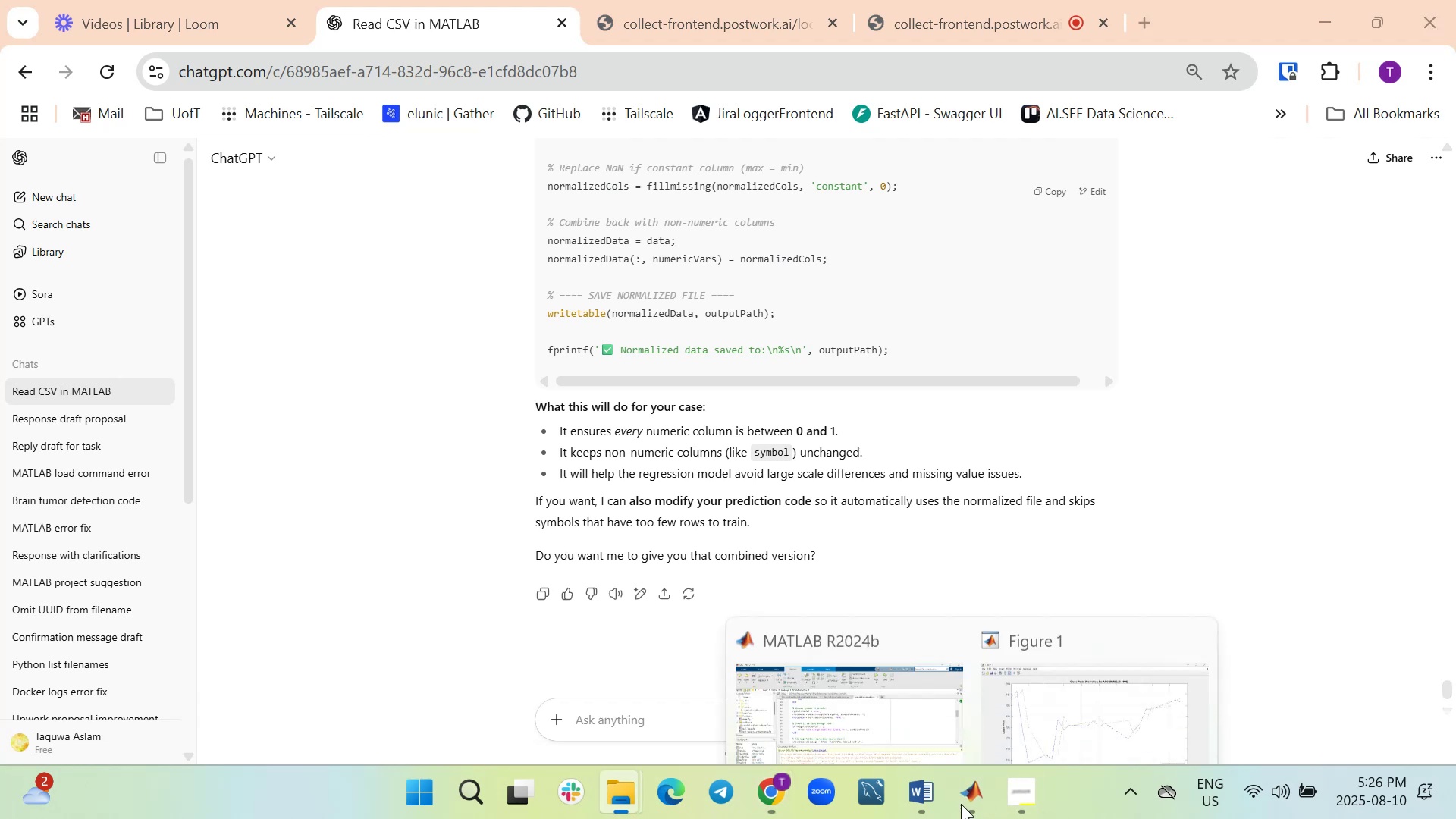 
left_click([1035, 696])
 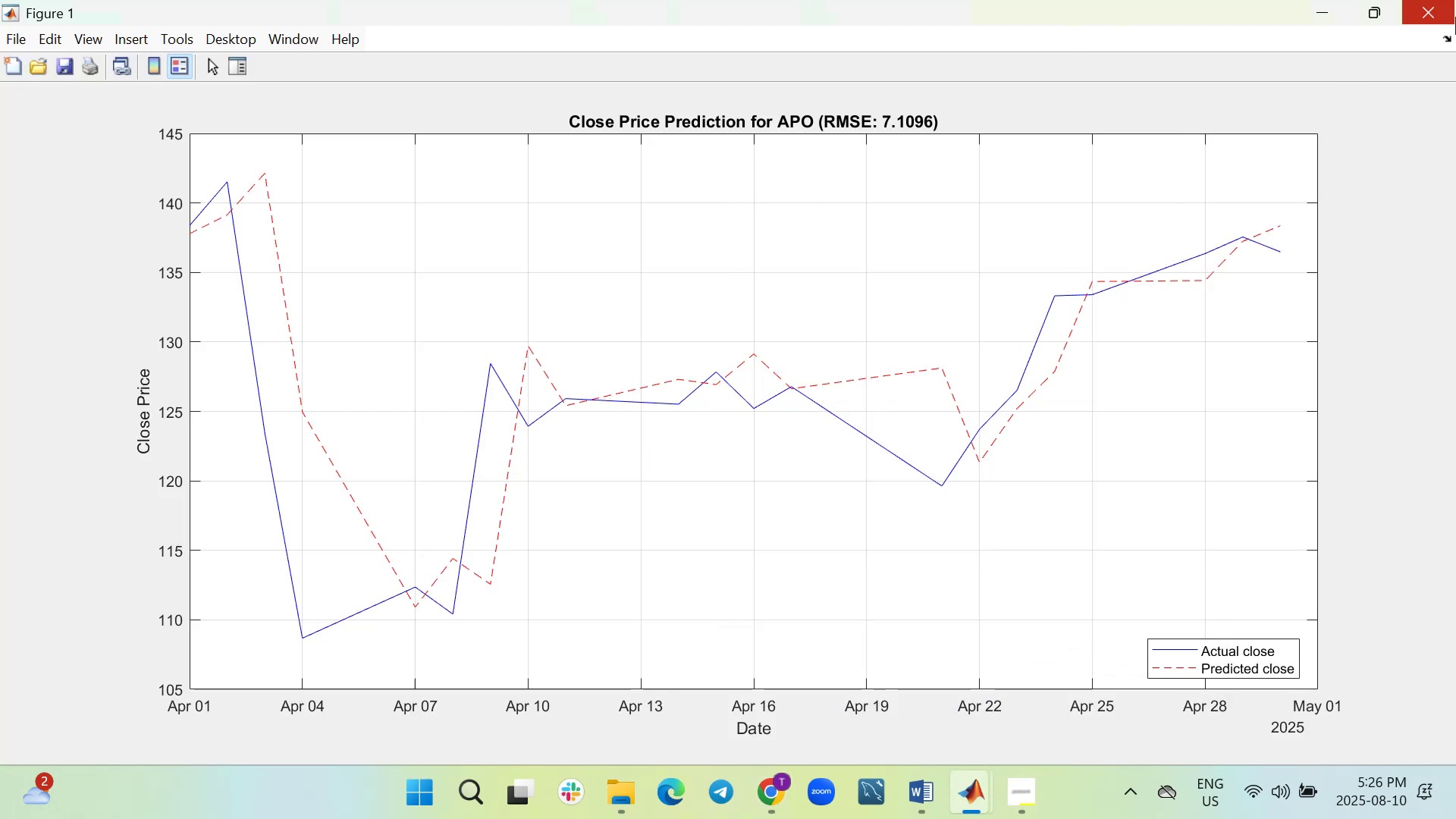 
left_click([1455, 16])
 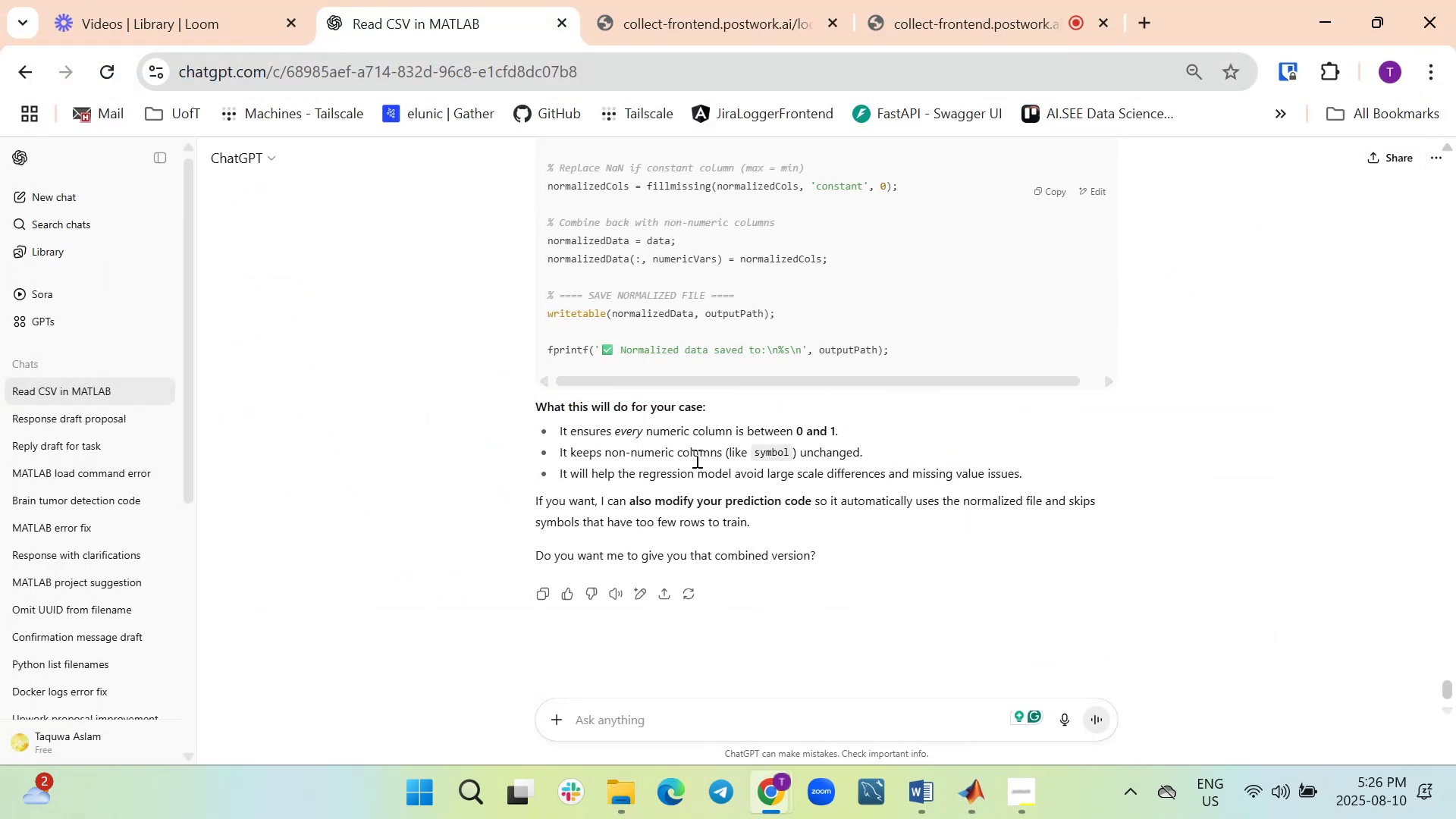 
scroll: coordinate [489, 456], scroll_direction: down, amount: 15.0
 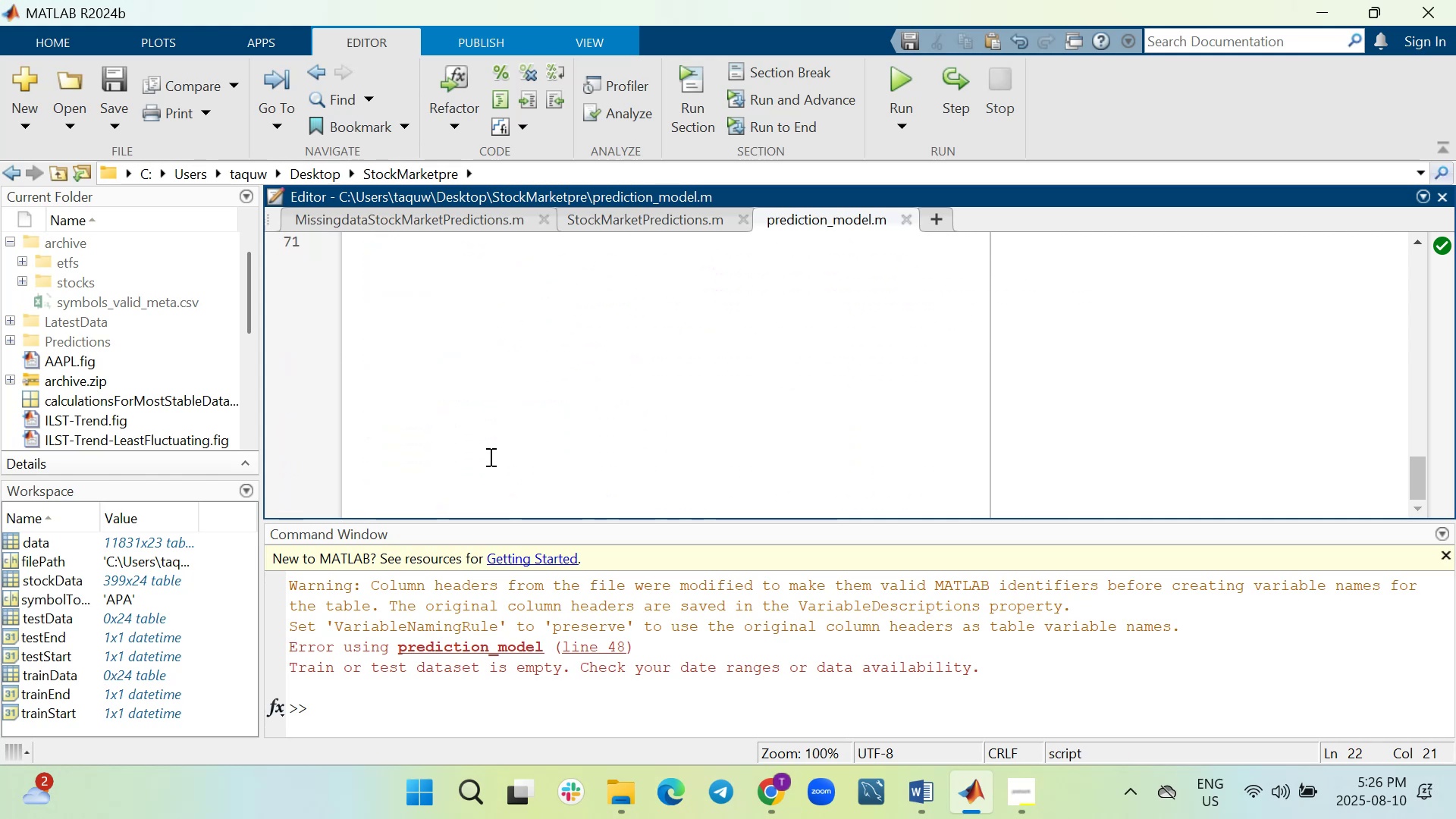 
scroll: coordinate [420, 400], scroll_direction: up, amount: 6.0
 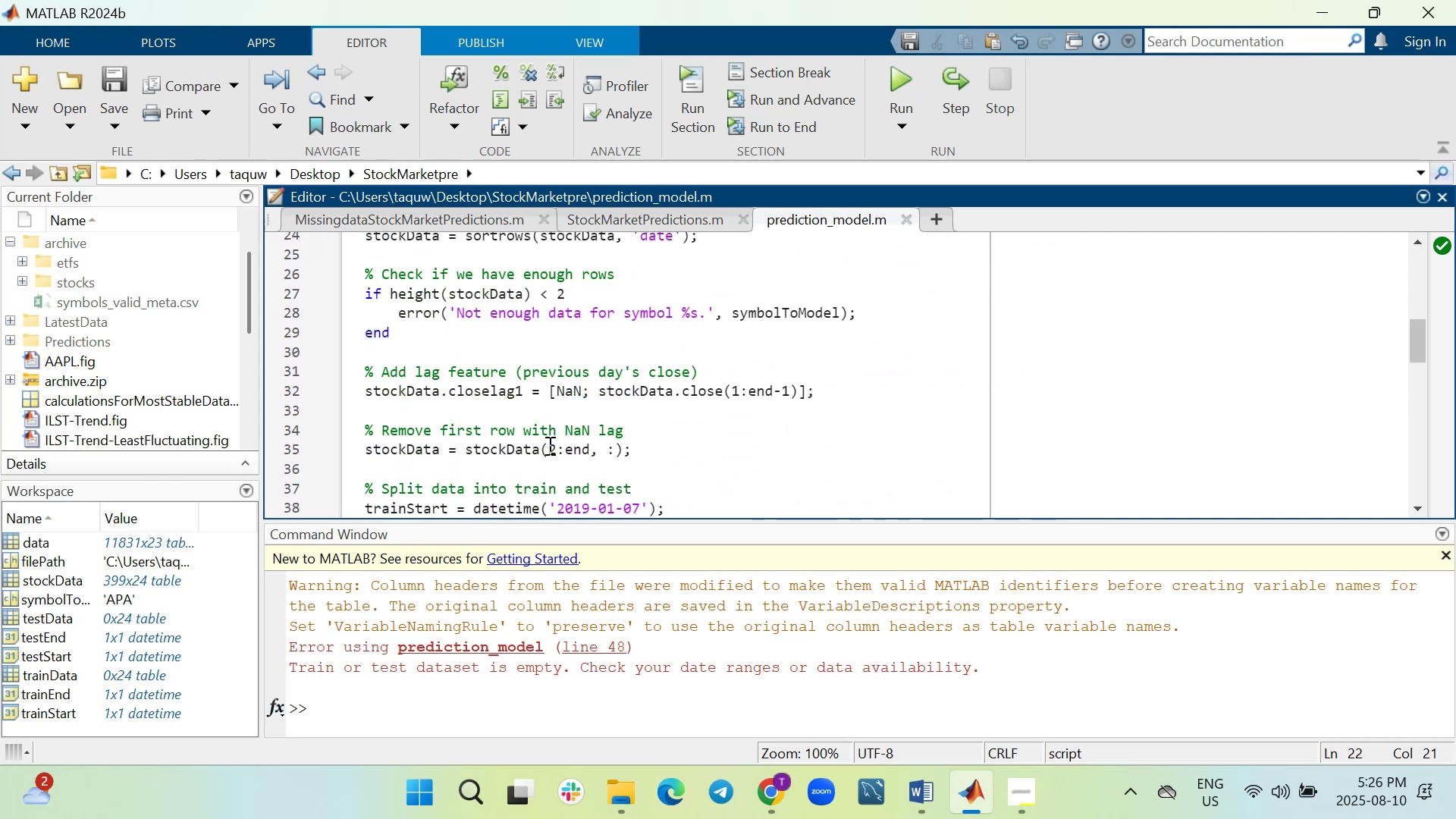 
wait(6.48)
 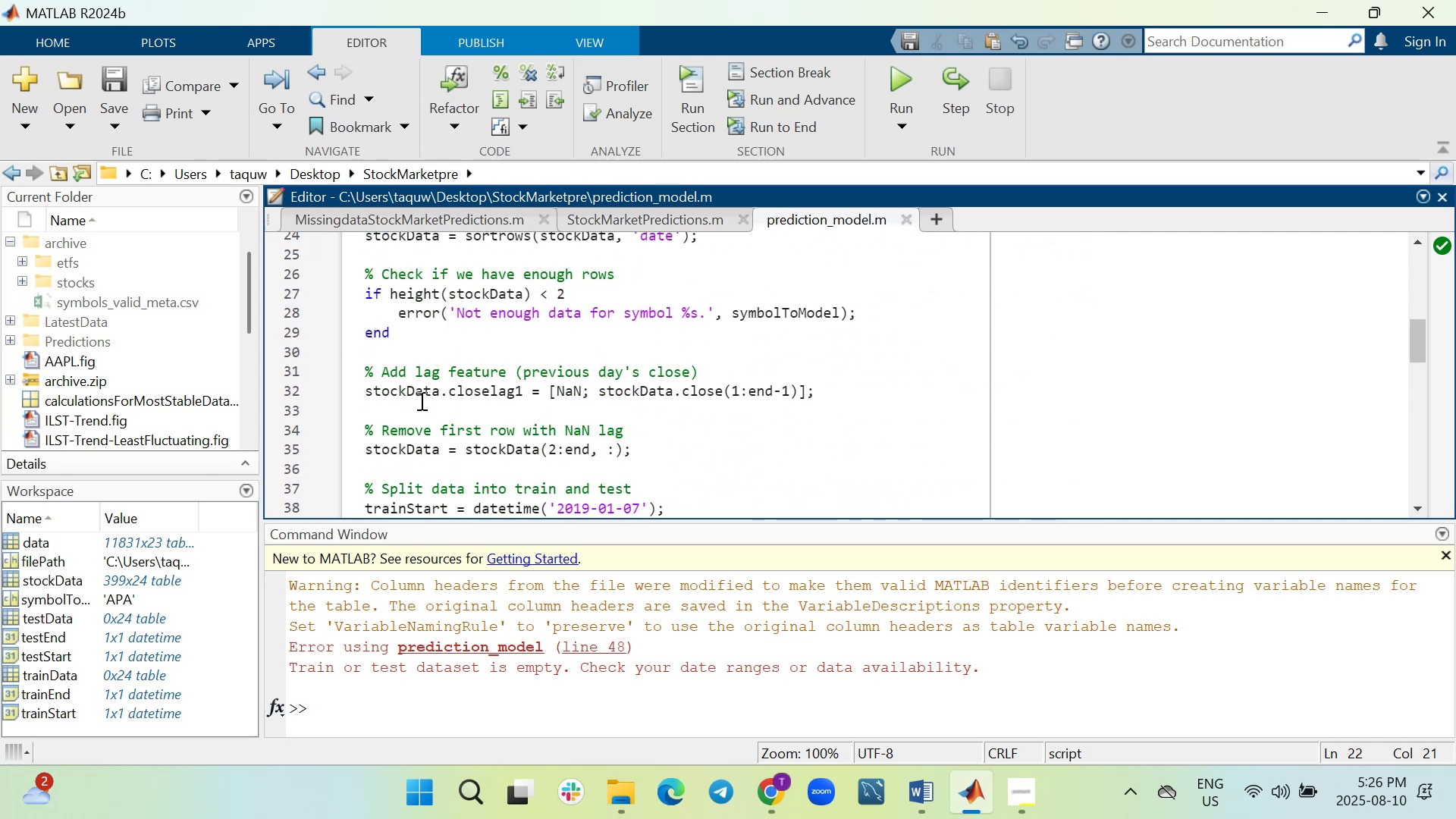 
scroll: coordinate [483, 400], scroll_direction: up, amount: 23.0
 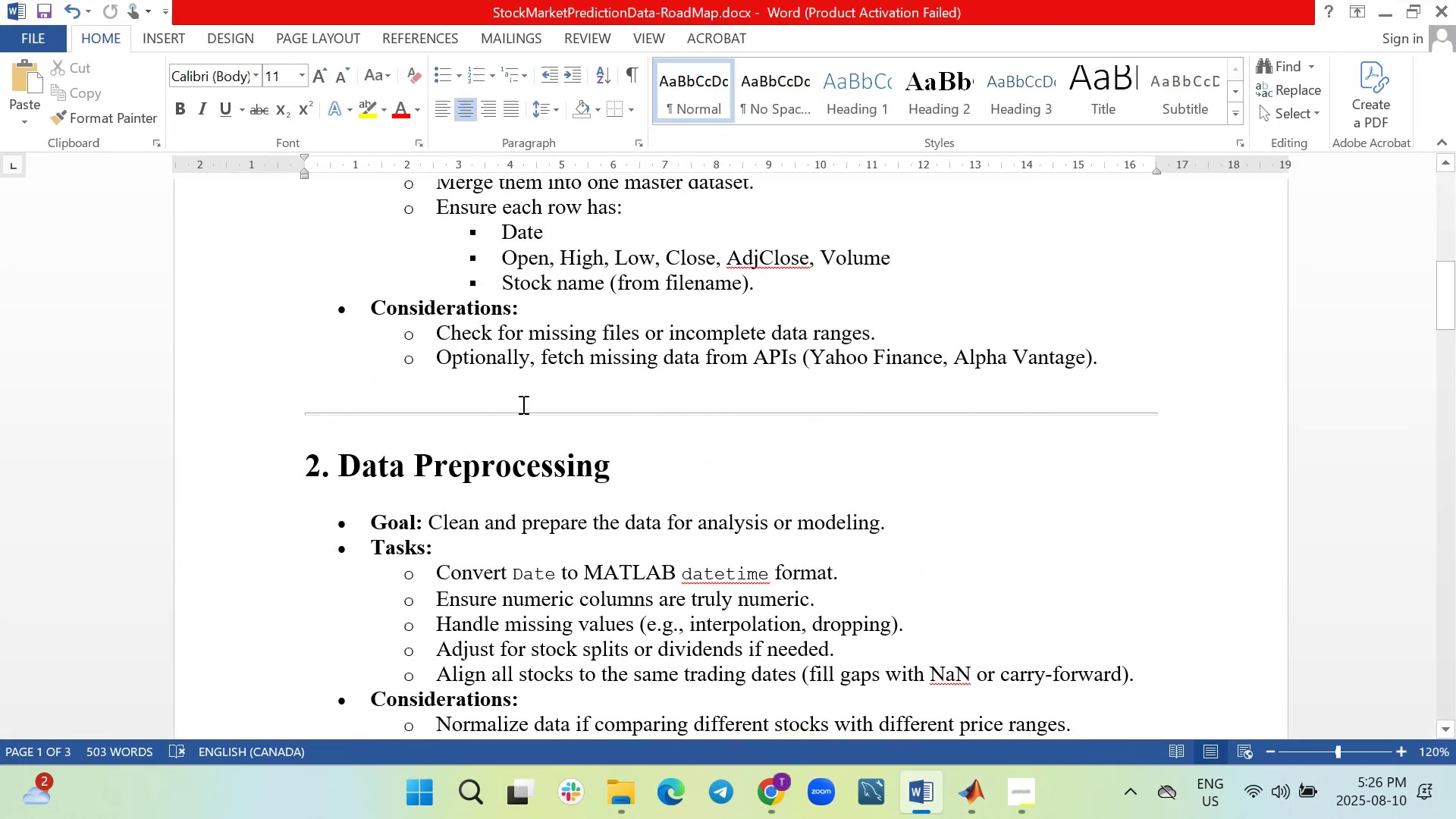 
scroll: coordinate [647, 460], scroll_direction: down, amount: 4.0
 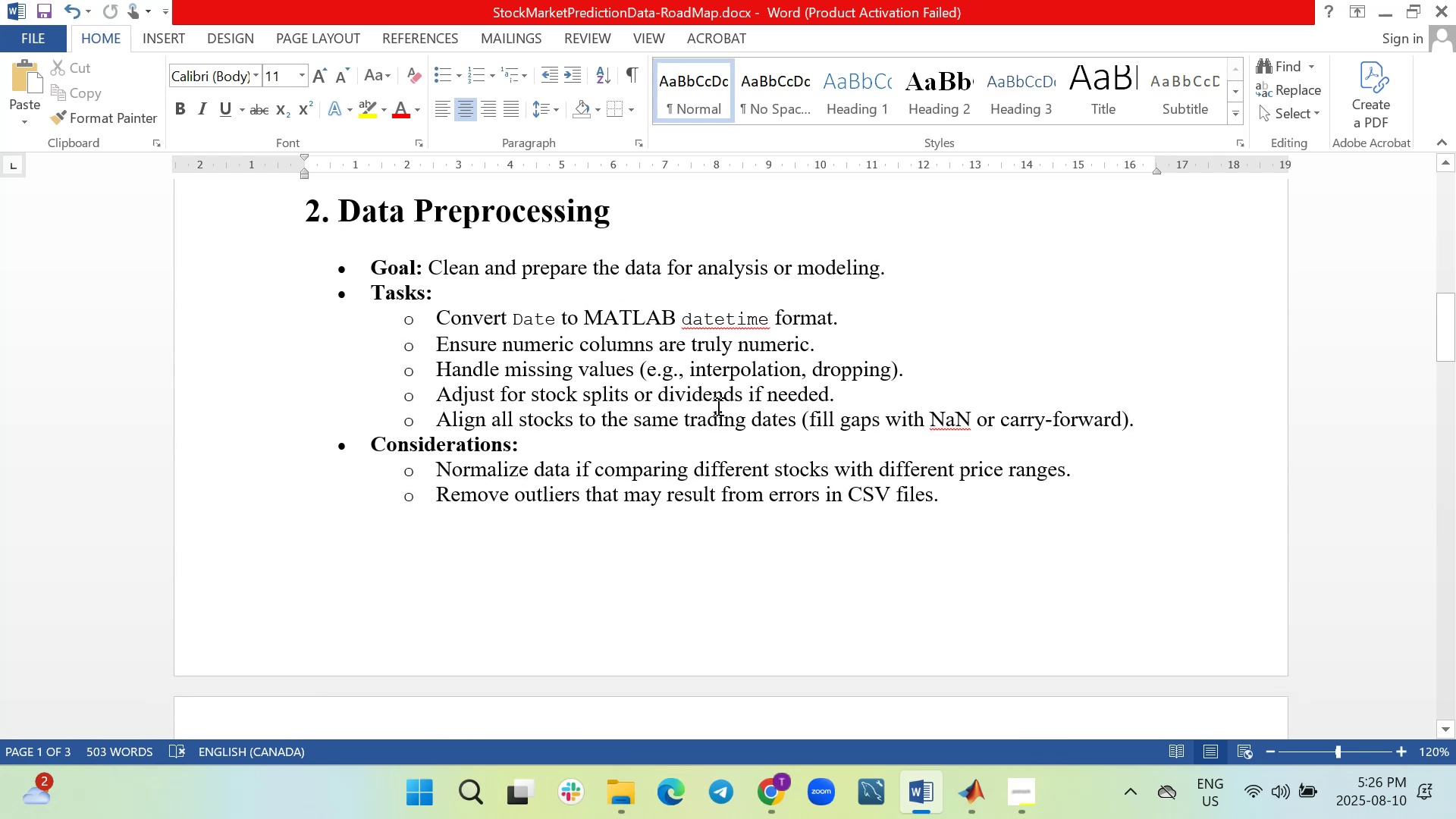 
wait(5.16)
 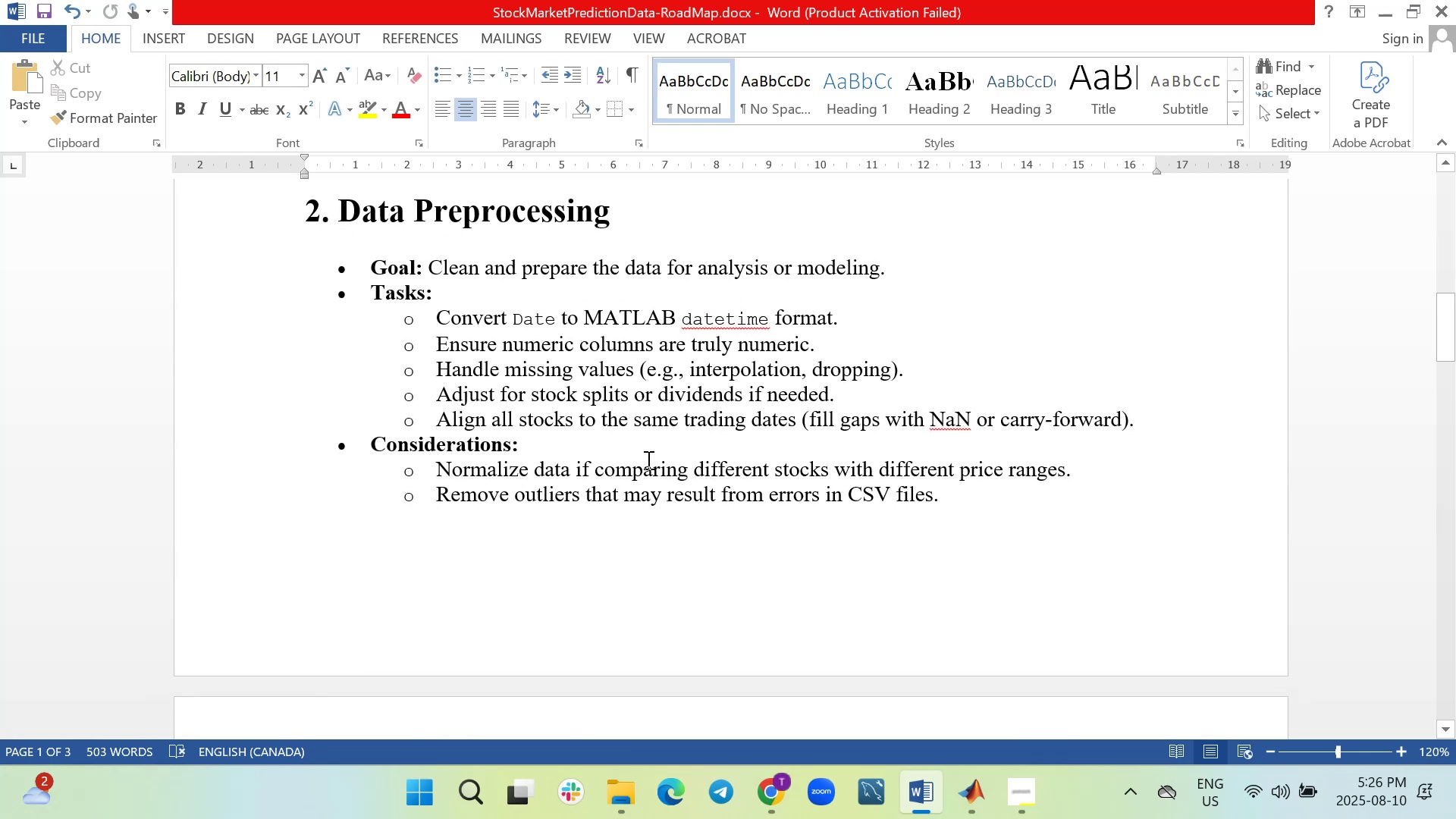 
scroll: coordinate [718, 415], scroll_direction: down, amount: 7.0
 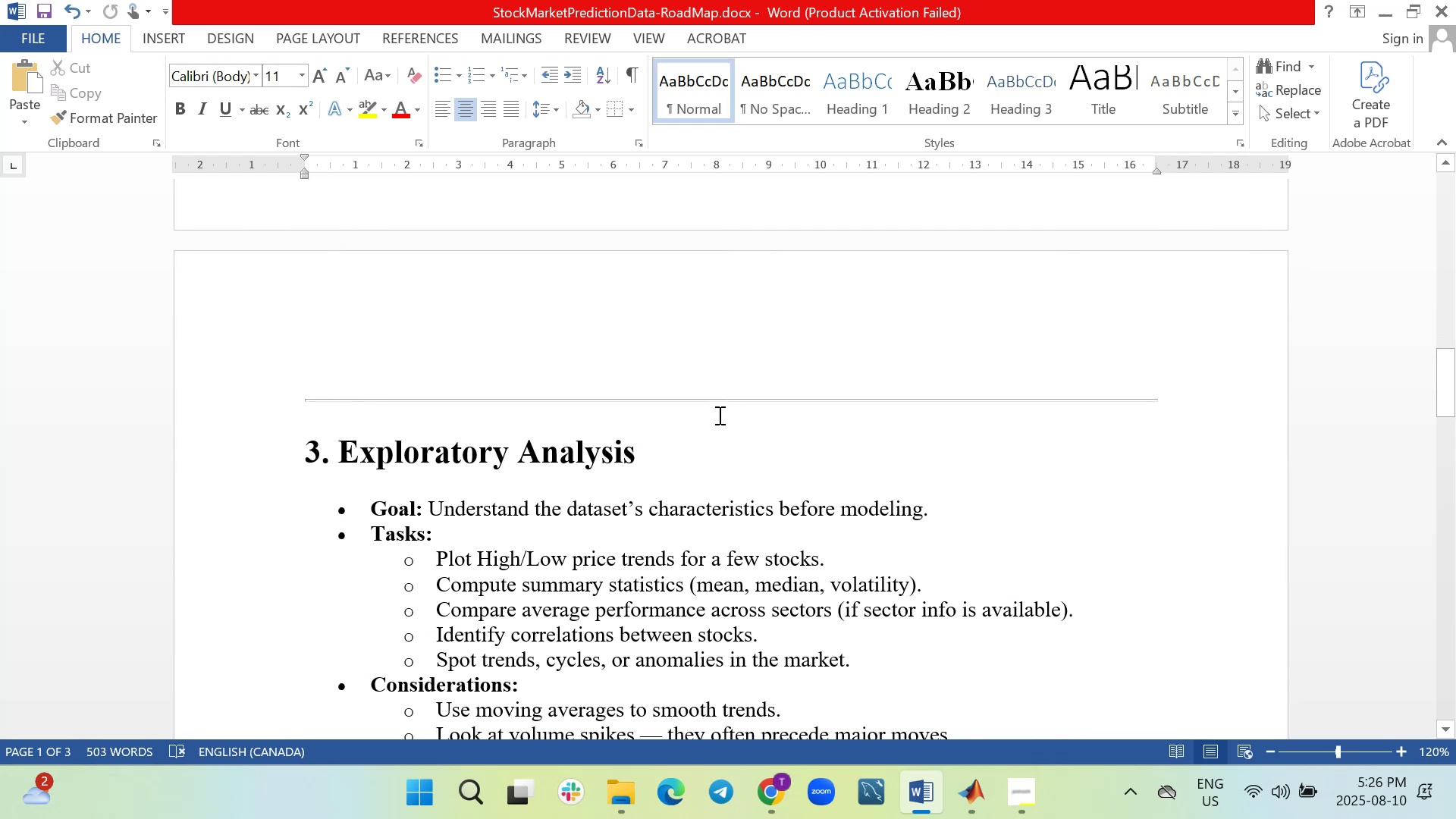 
wait(5.38)
 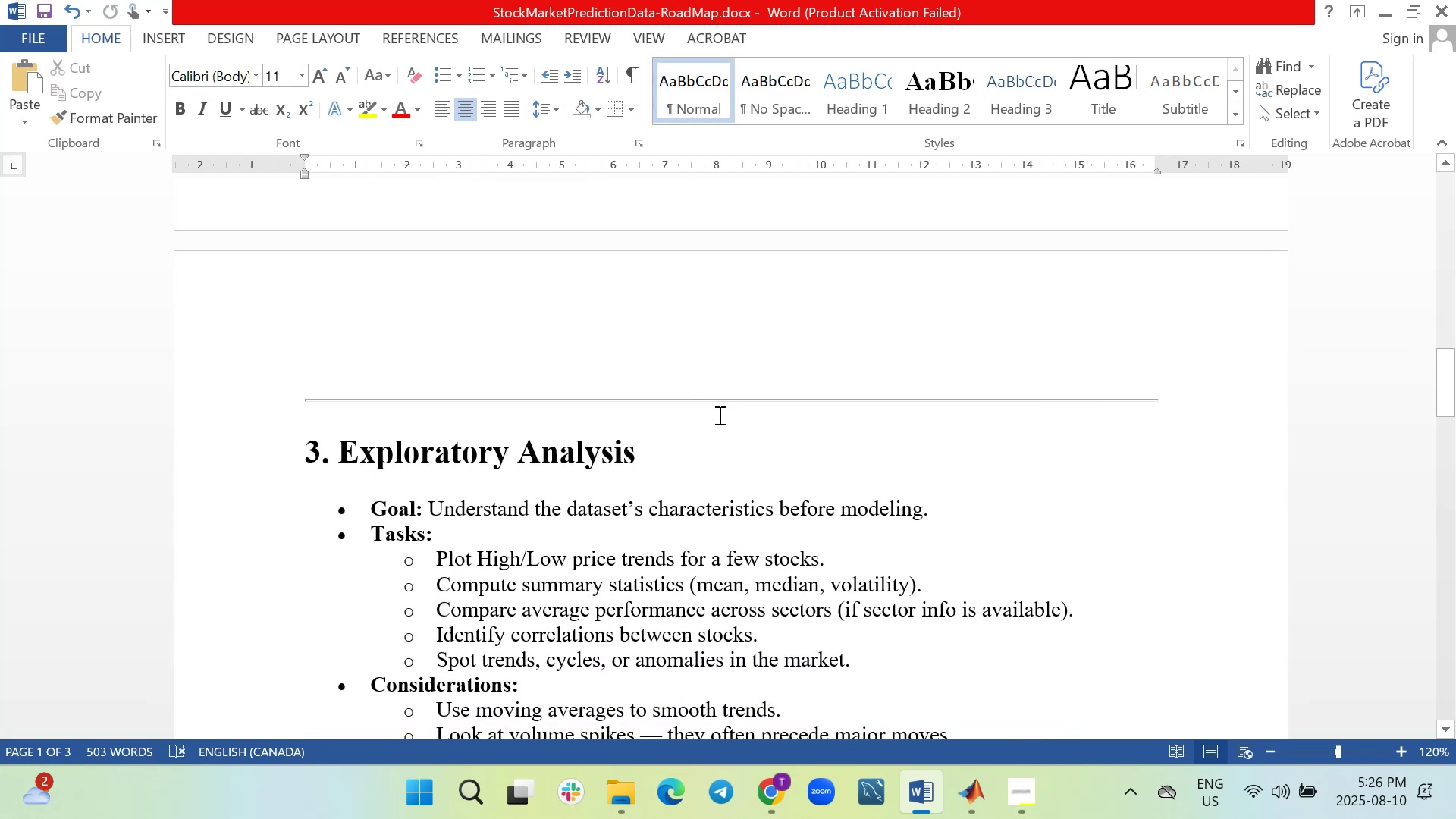 
scroll: coordinate [718, 415], scroll_direction: down, amount: 1.0
 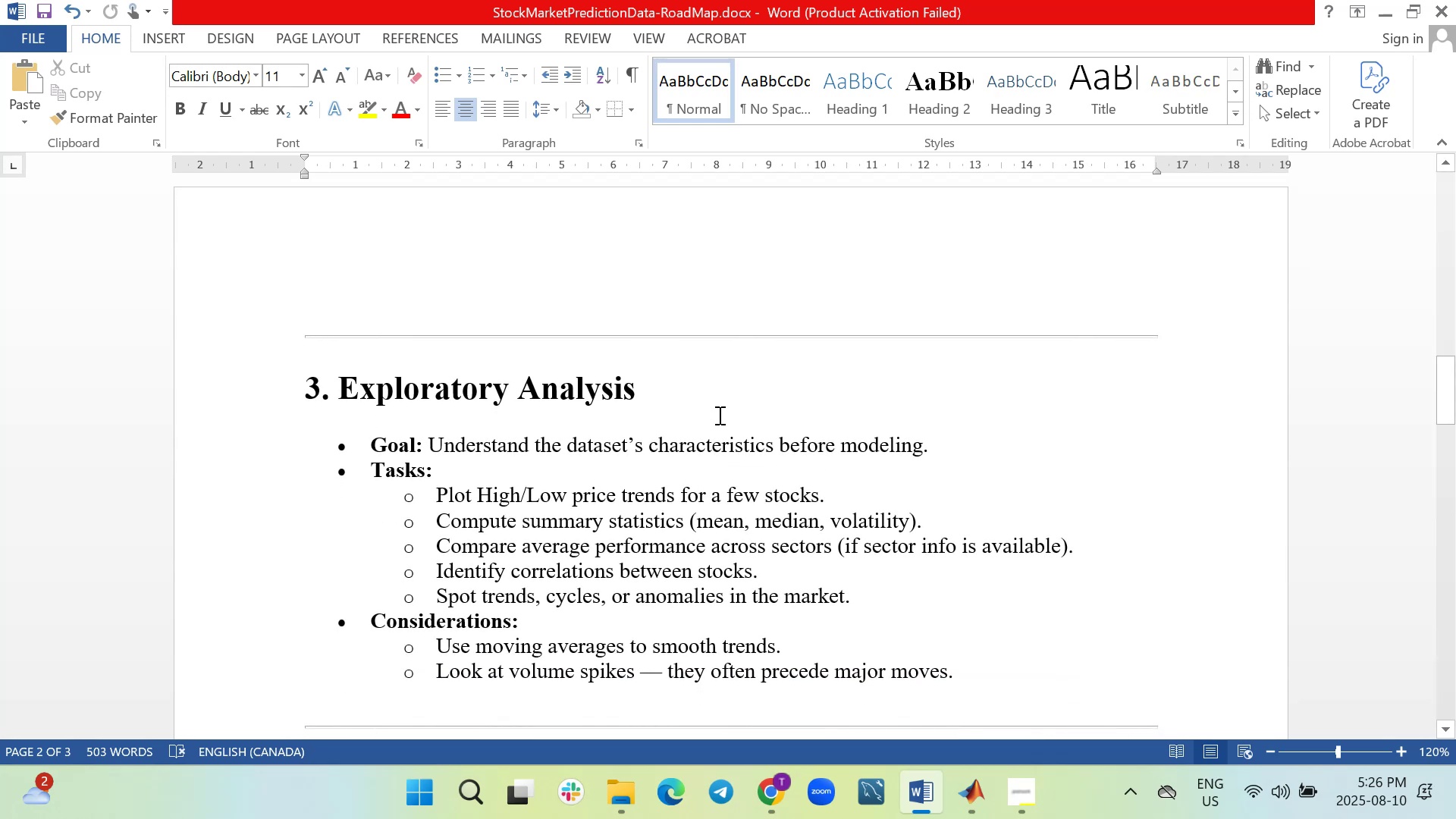 
wait(8.75)
 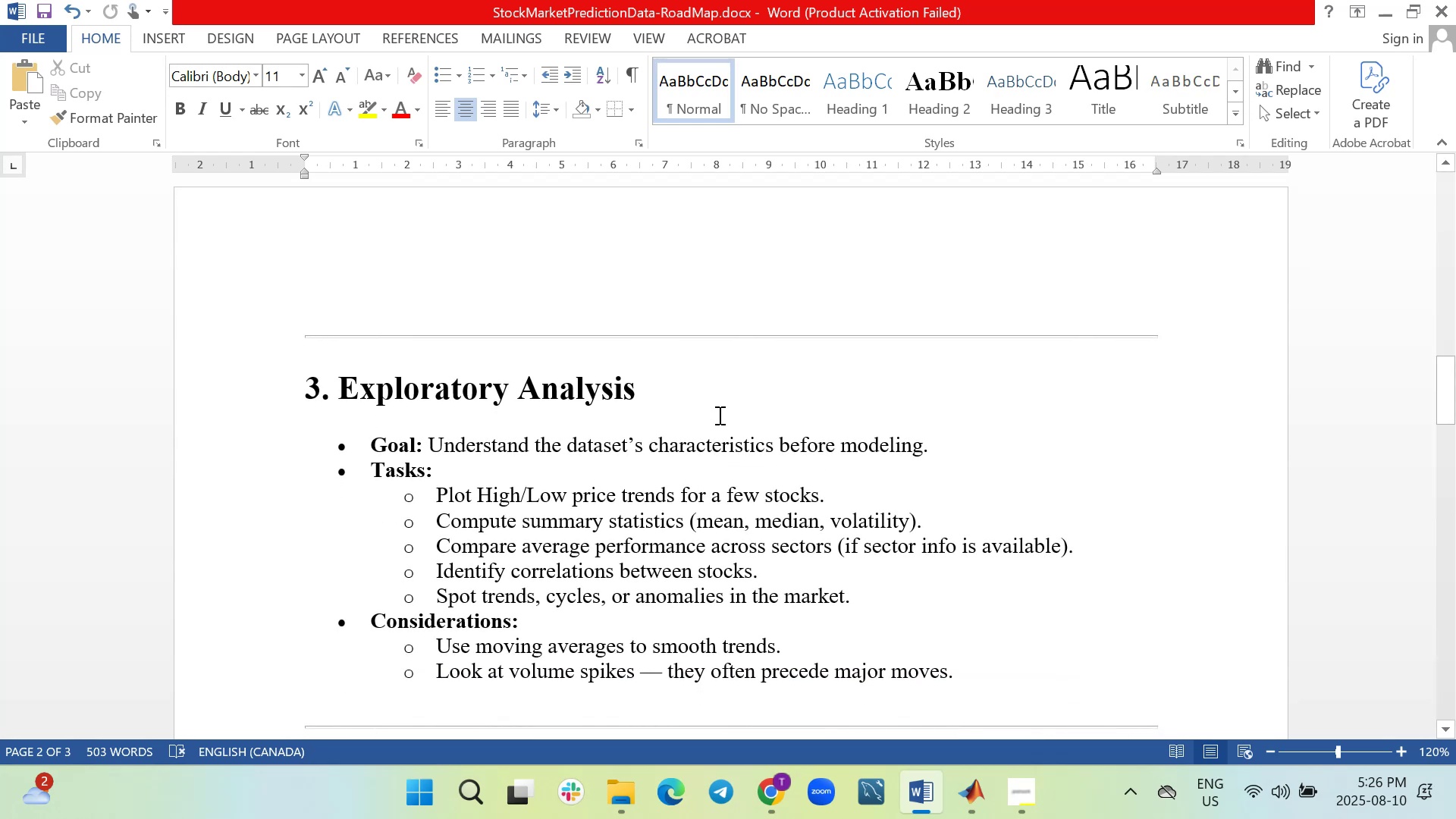 
left_click_drag(start_coordinate=[346, 388], to_coordinate=[955, 678])
 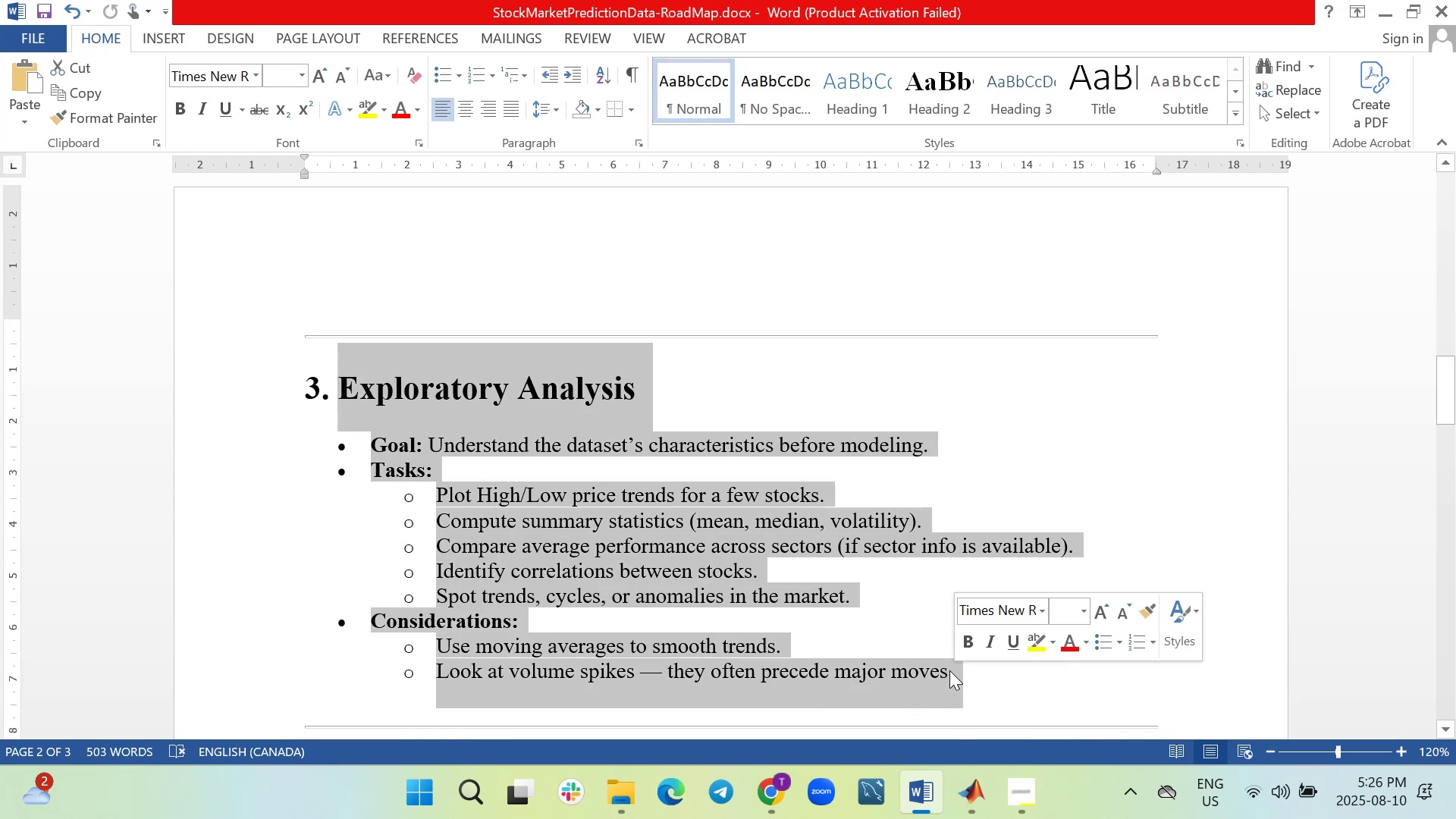 
scroll: coordinate [943, 670], scroll_direction: down, amount: 2.0
 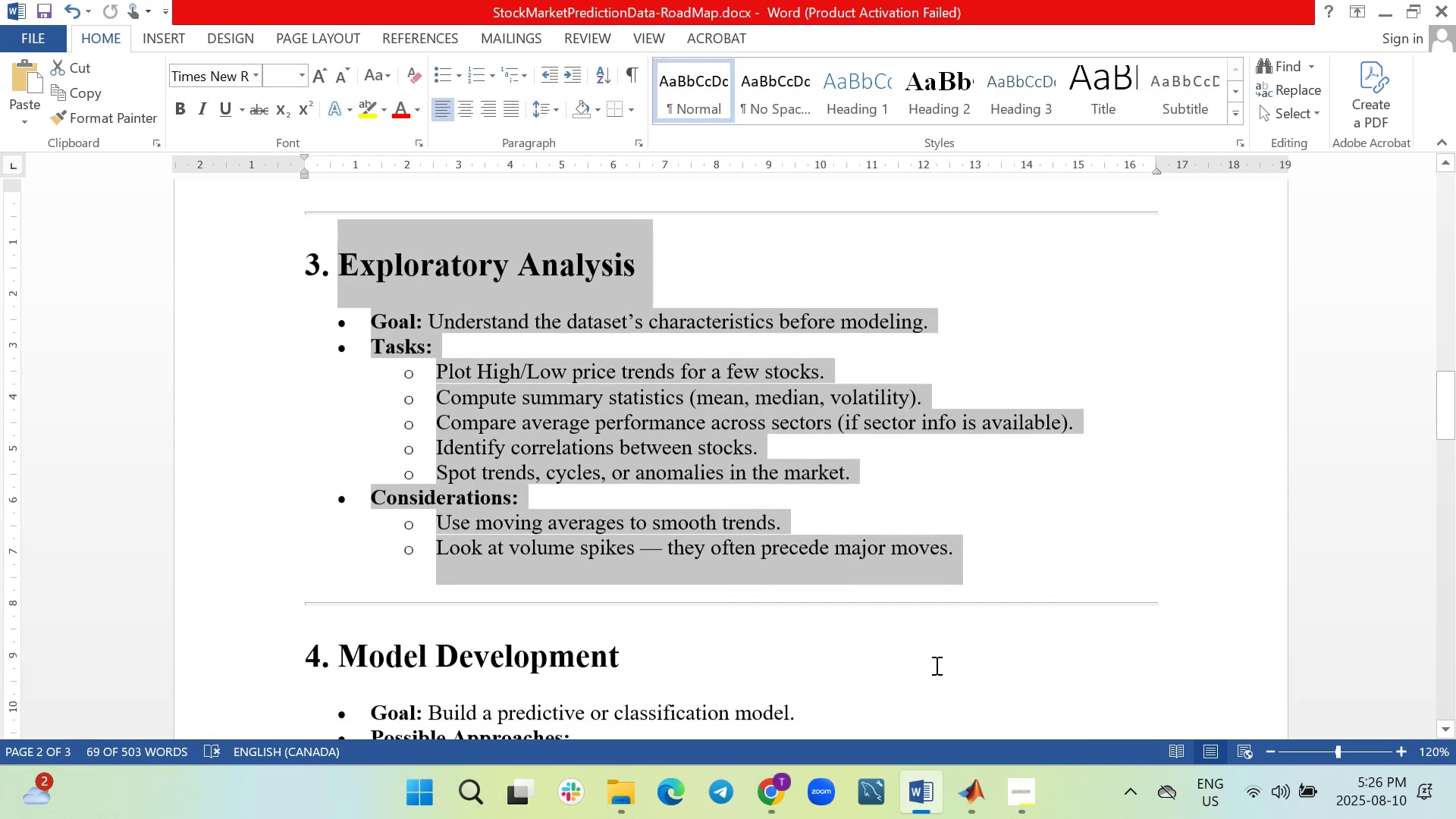 
key(Control+C)
 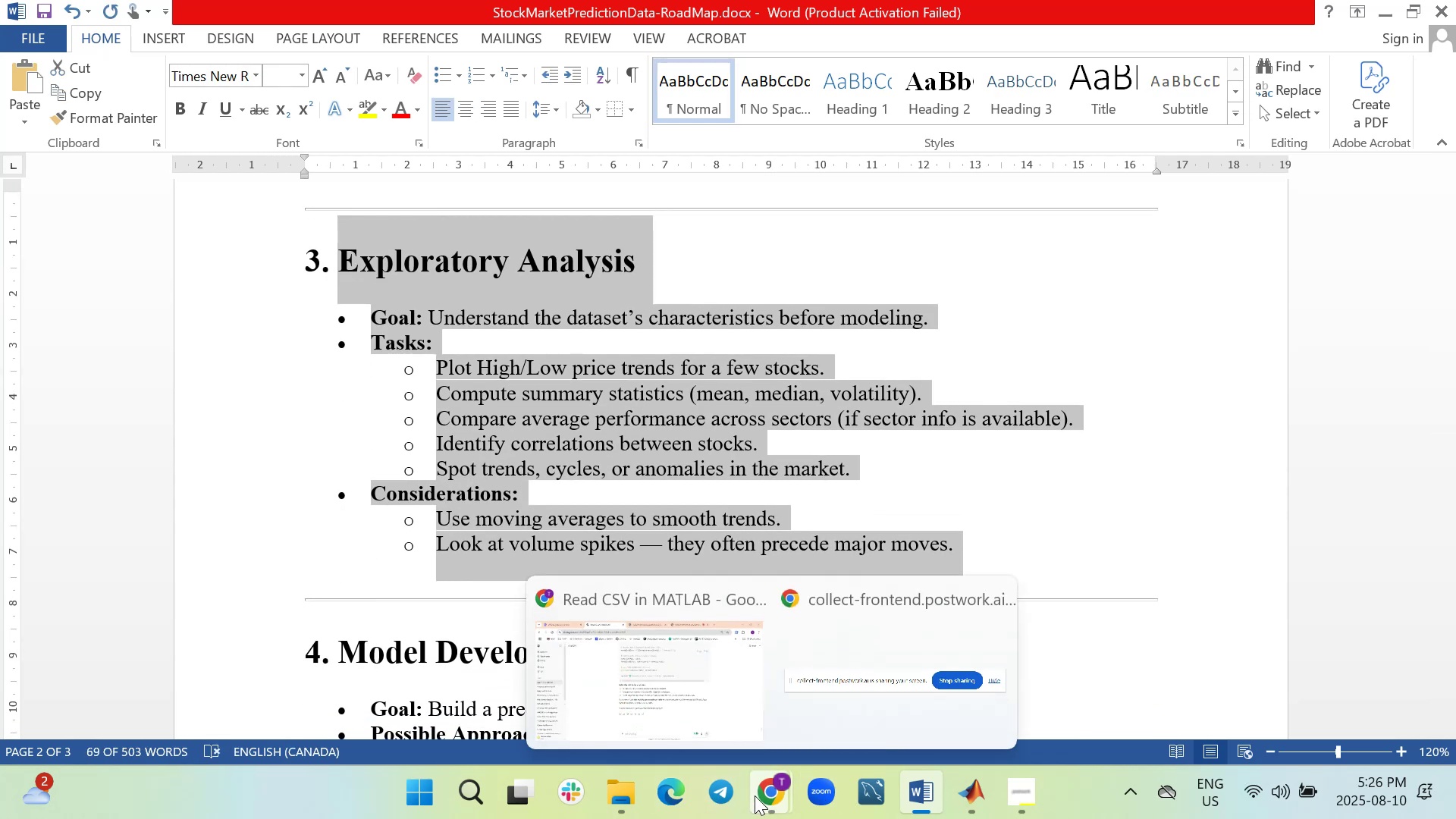 
left_click([708, 724])
 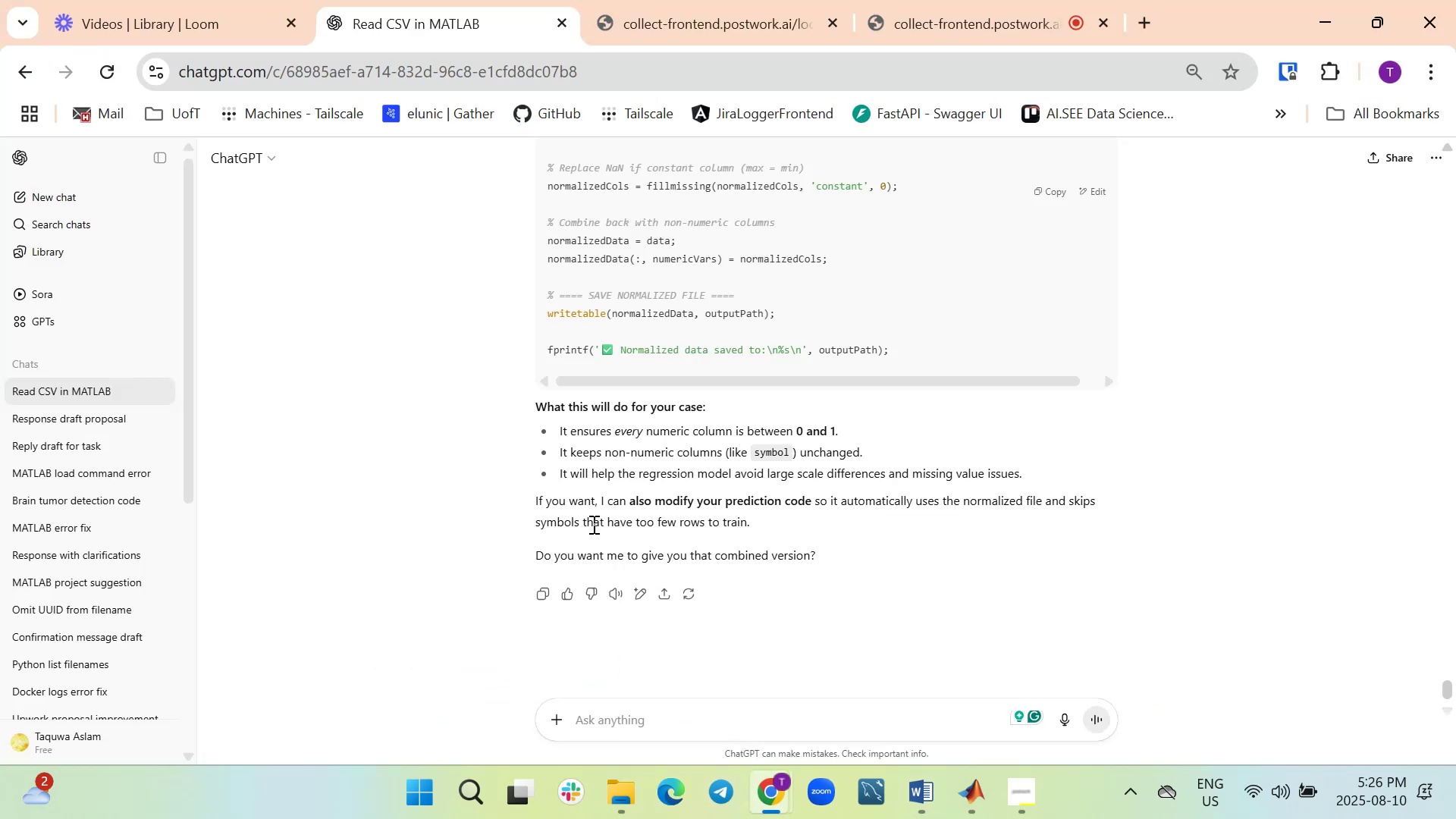 
scroll: coordinate [605, 522], scroll_direction: up, amount: 2.0
 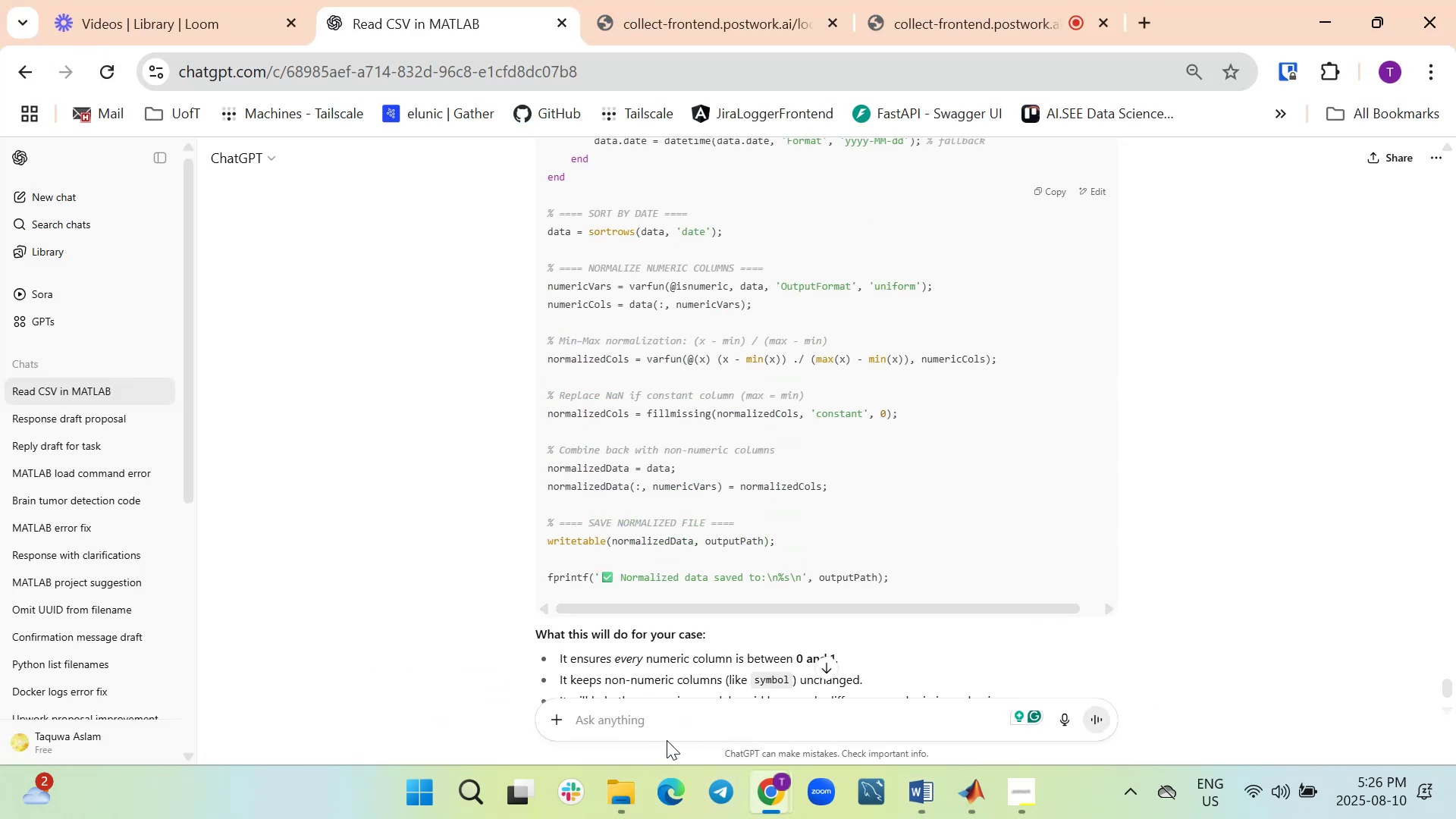 
key(Control+V)
 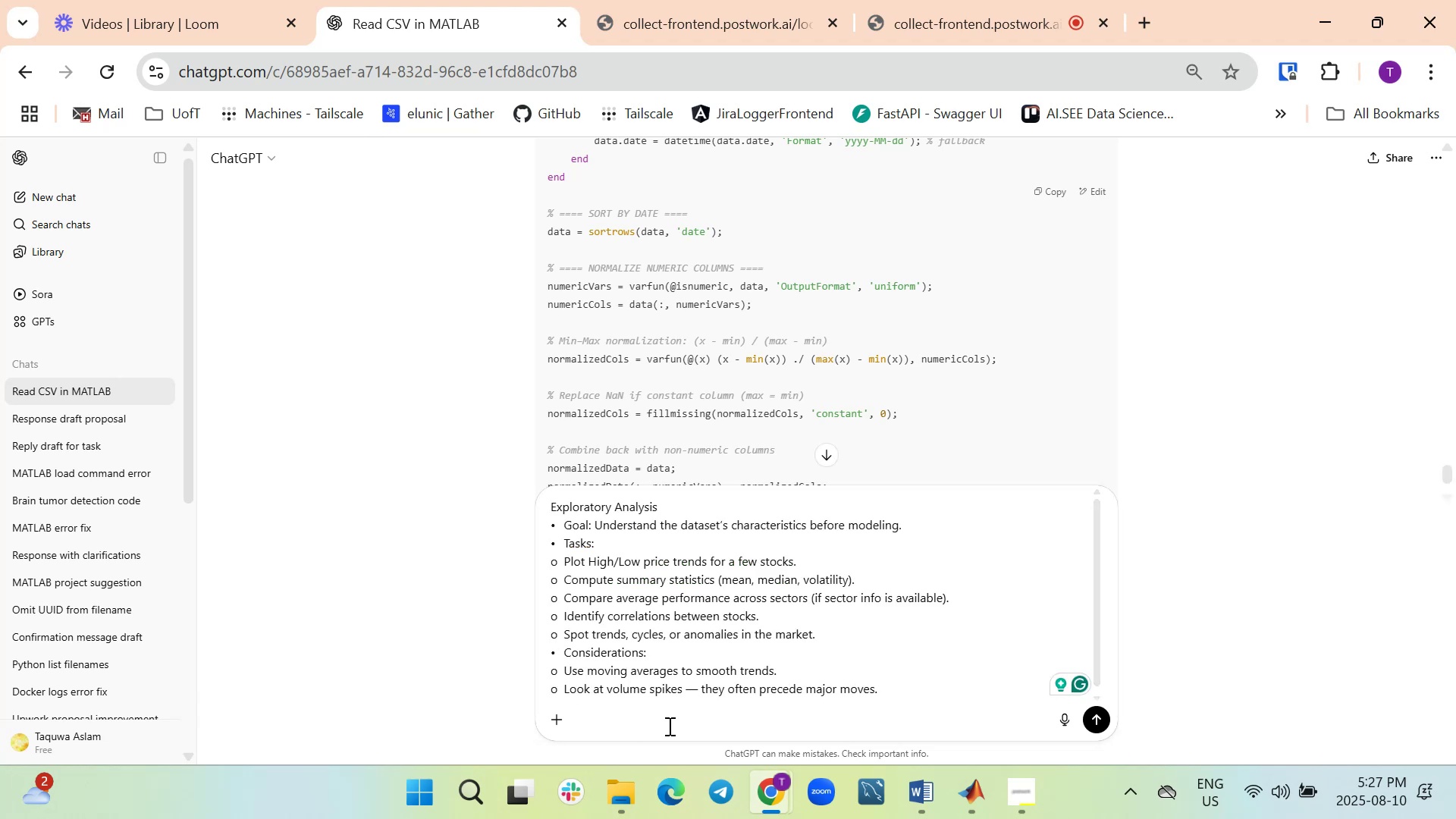 
key(Shift+Enter)
 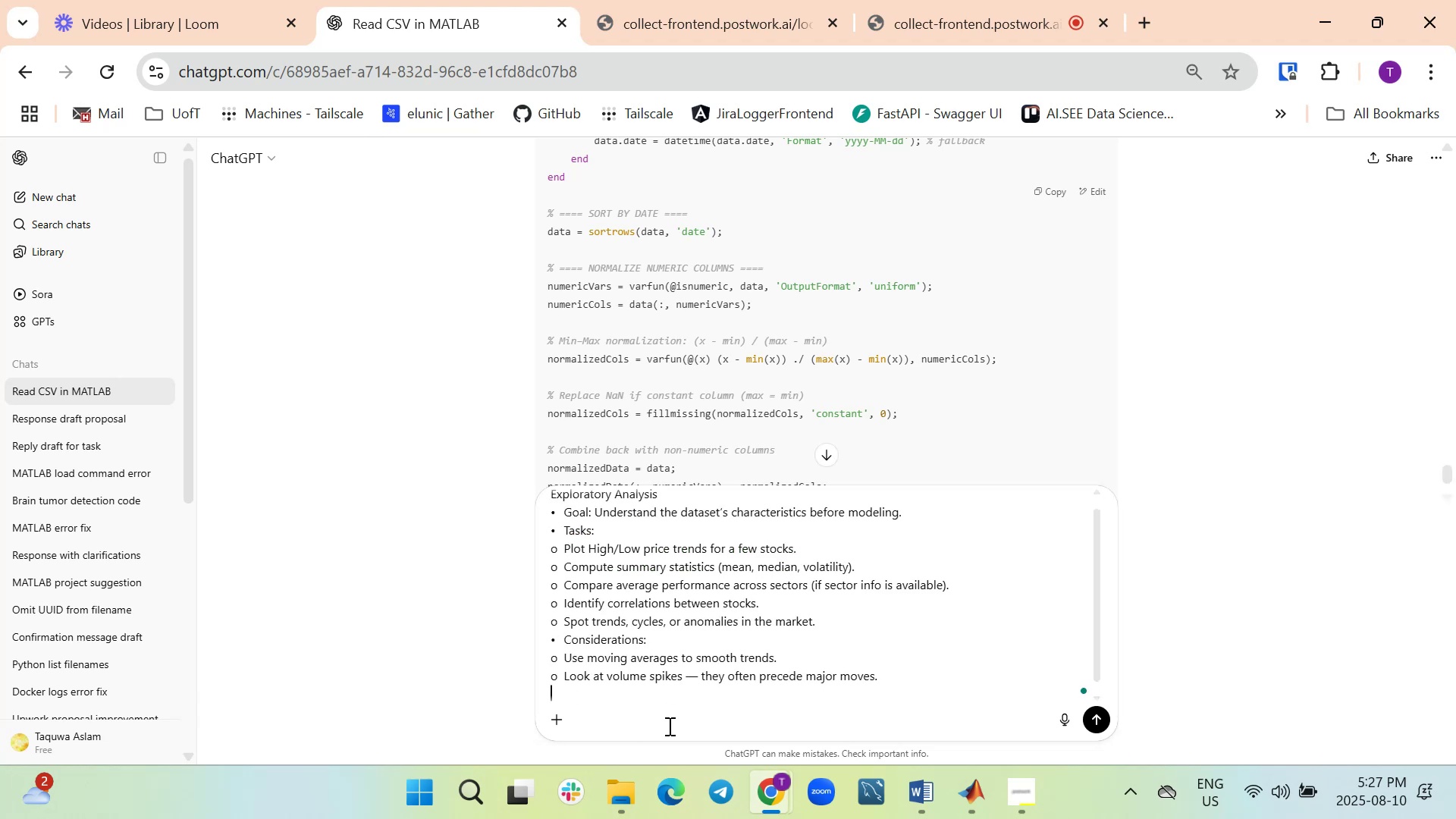 
key(Shift+Enter)
 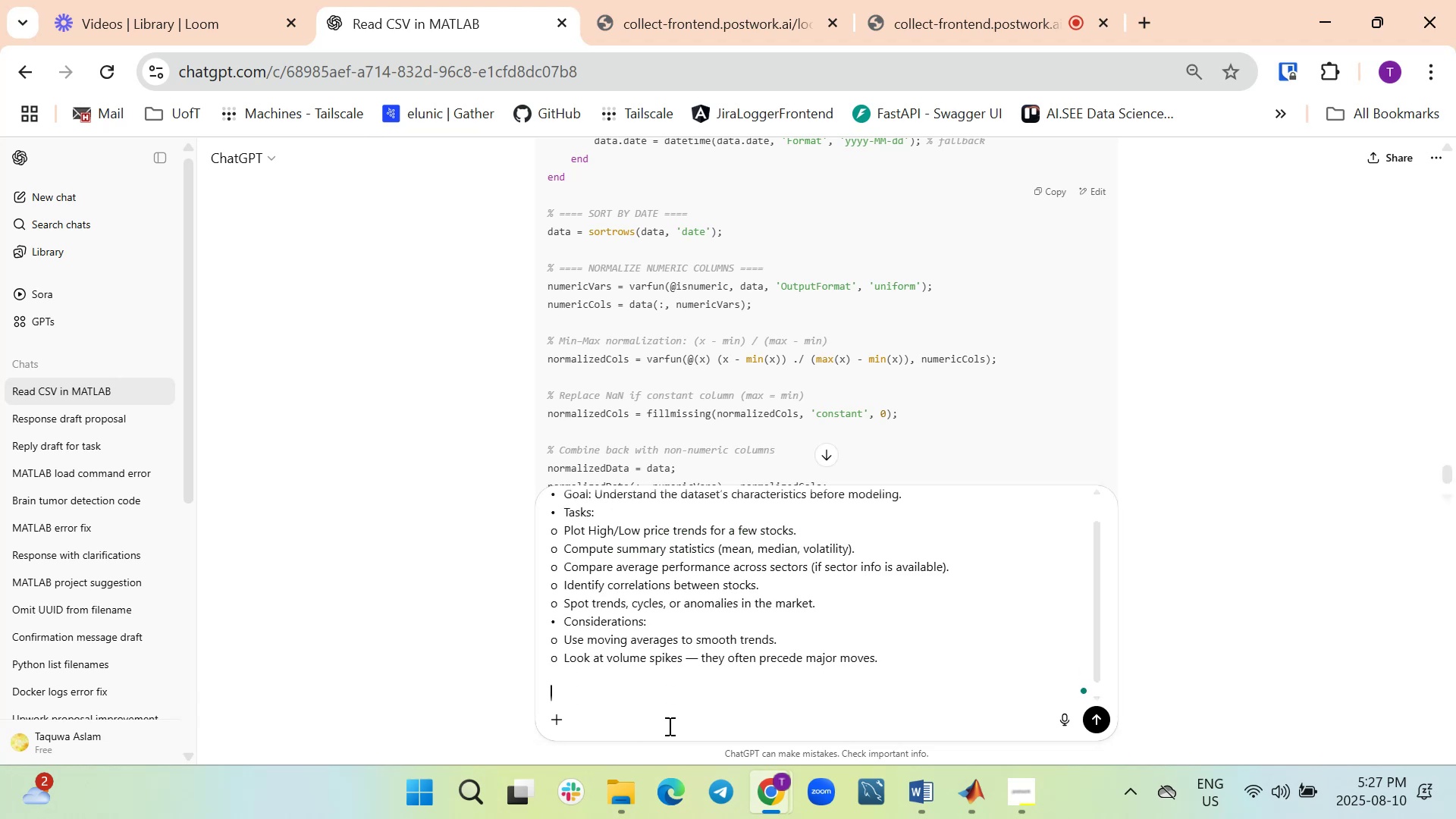 
type(i would move to next part of the o)
key(Backspace)
type(cd)
key(Backspace)
type(od)
key(Backspace)
key(Backspace)
key(Backspace)
key(Backspace)
key(Backspace)
key(Backspace)
key(Backspace)
key(Backspace)
key(Backspace)
key(Backspace)
type(now can you help)
 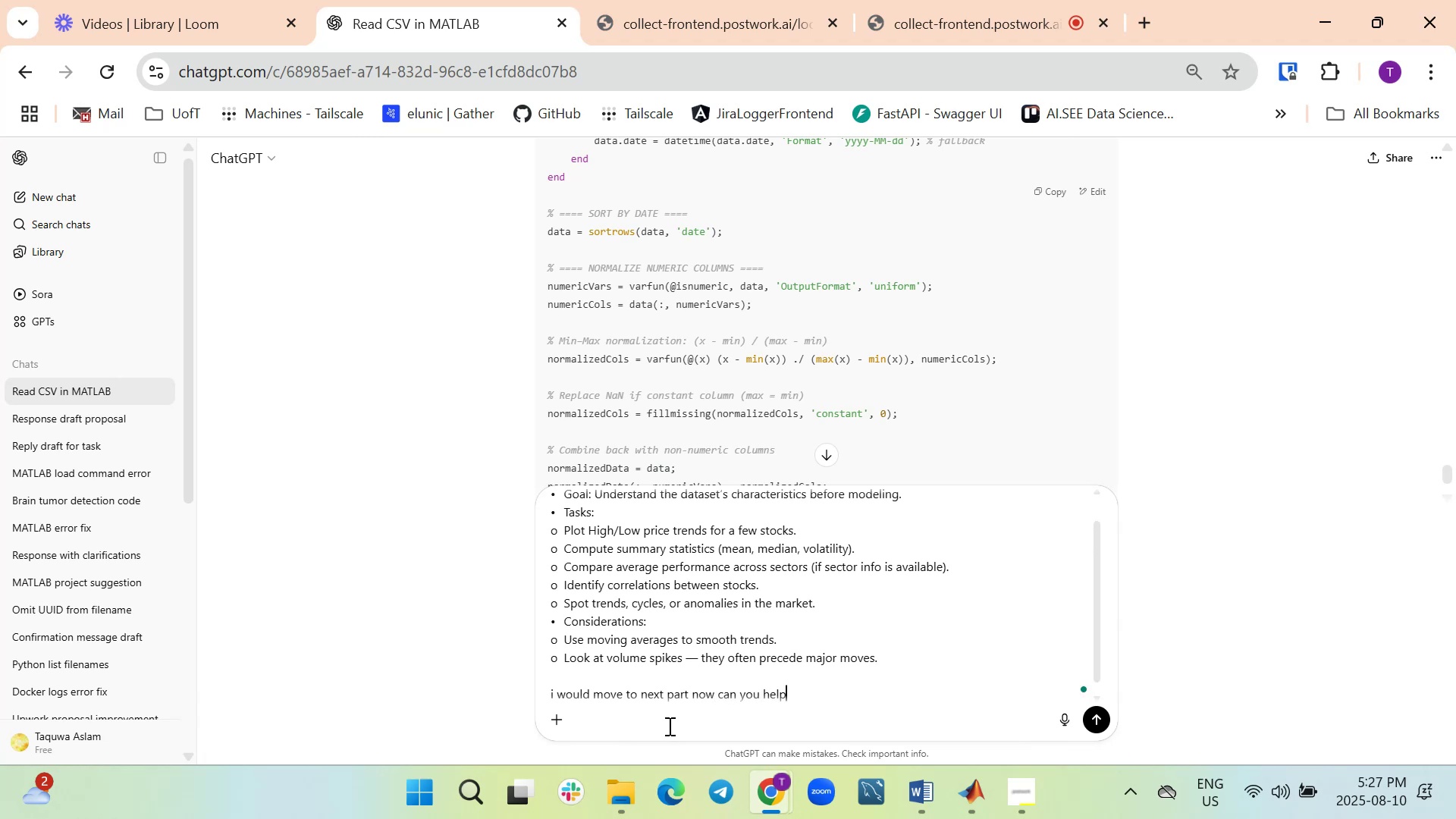 
key(Enter)
 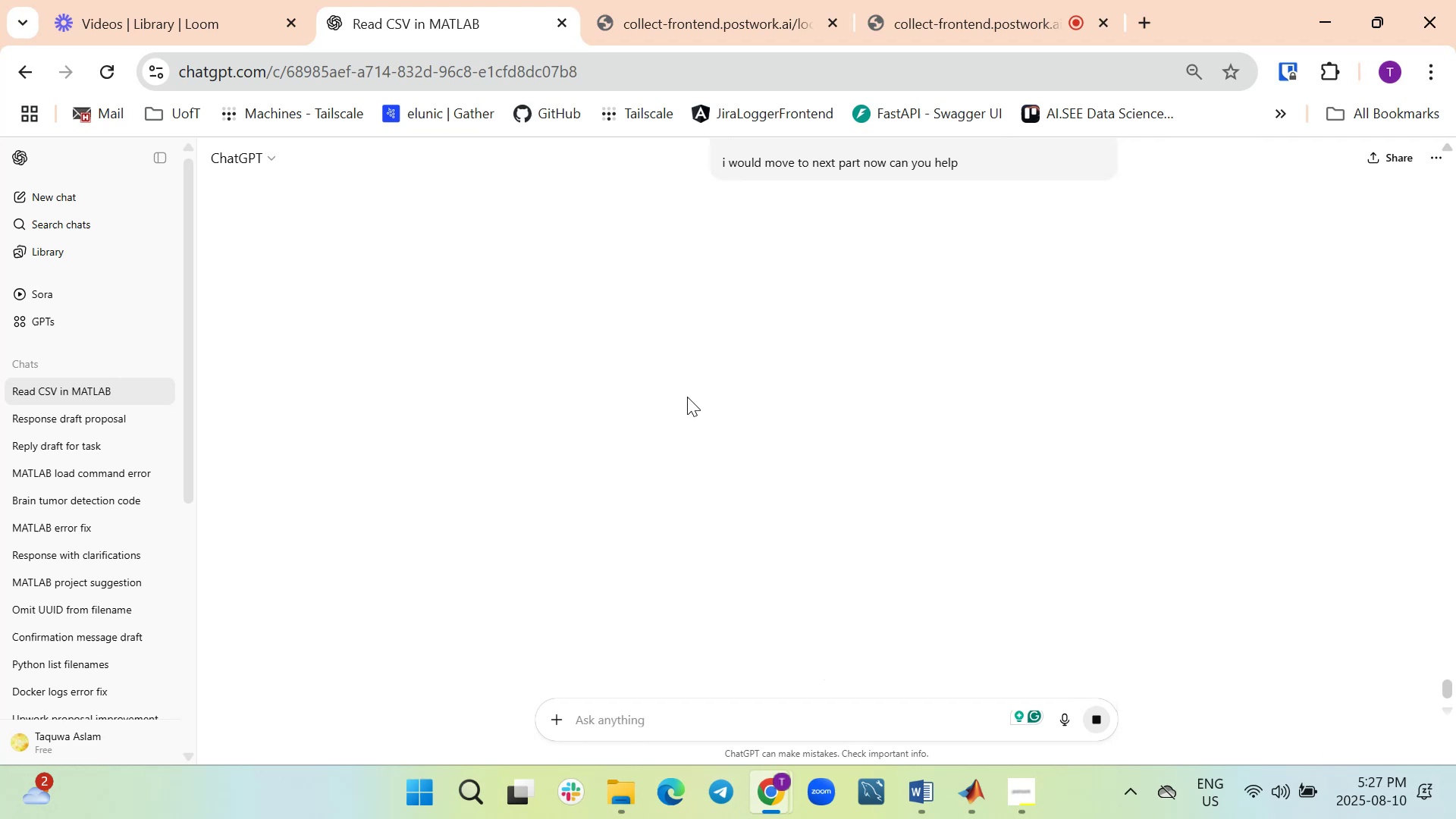 
wait(8.2)
 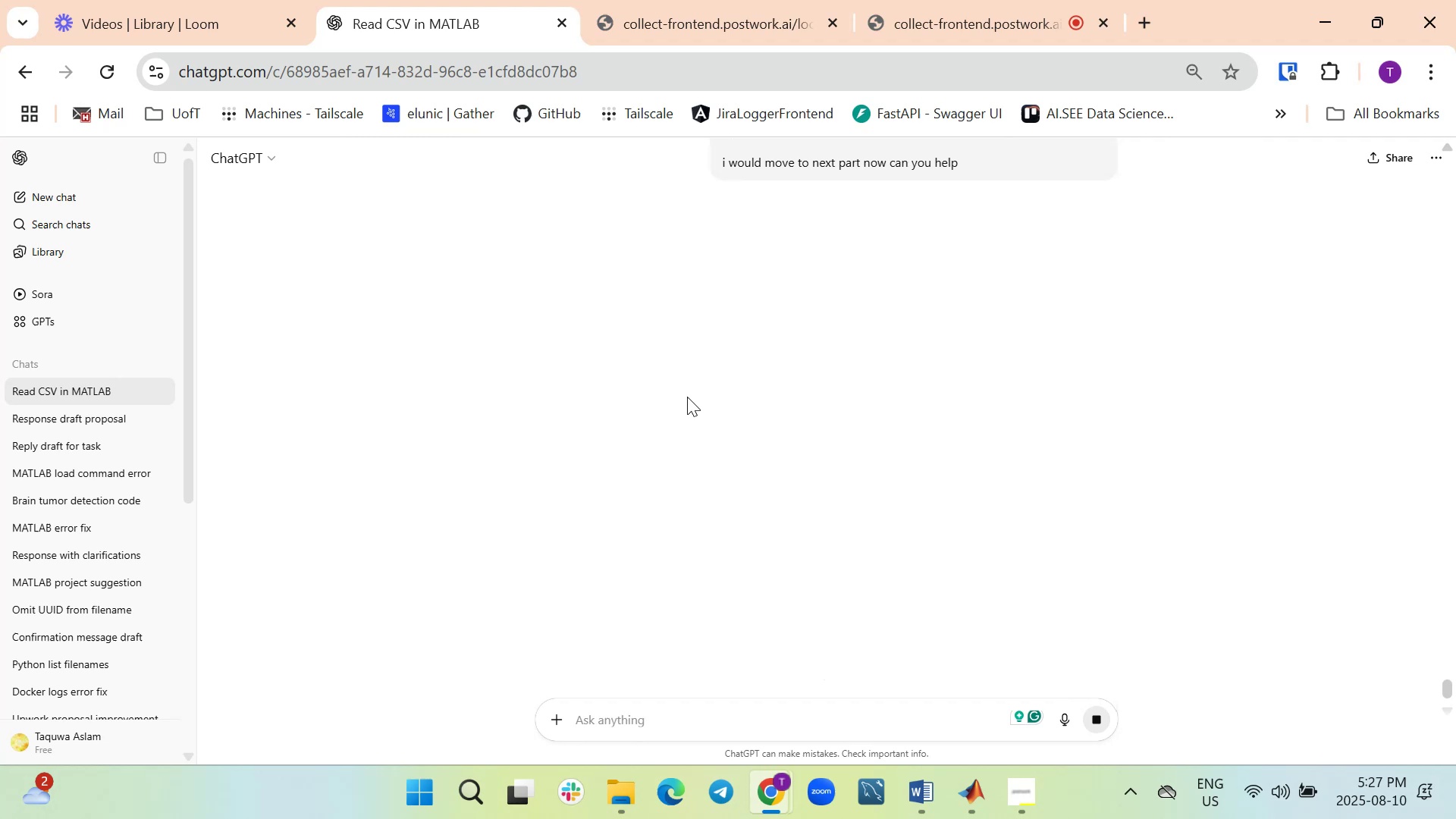 
mouse_move([1228, 754])
 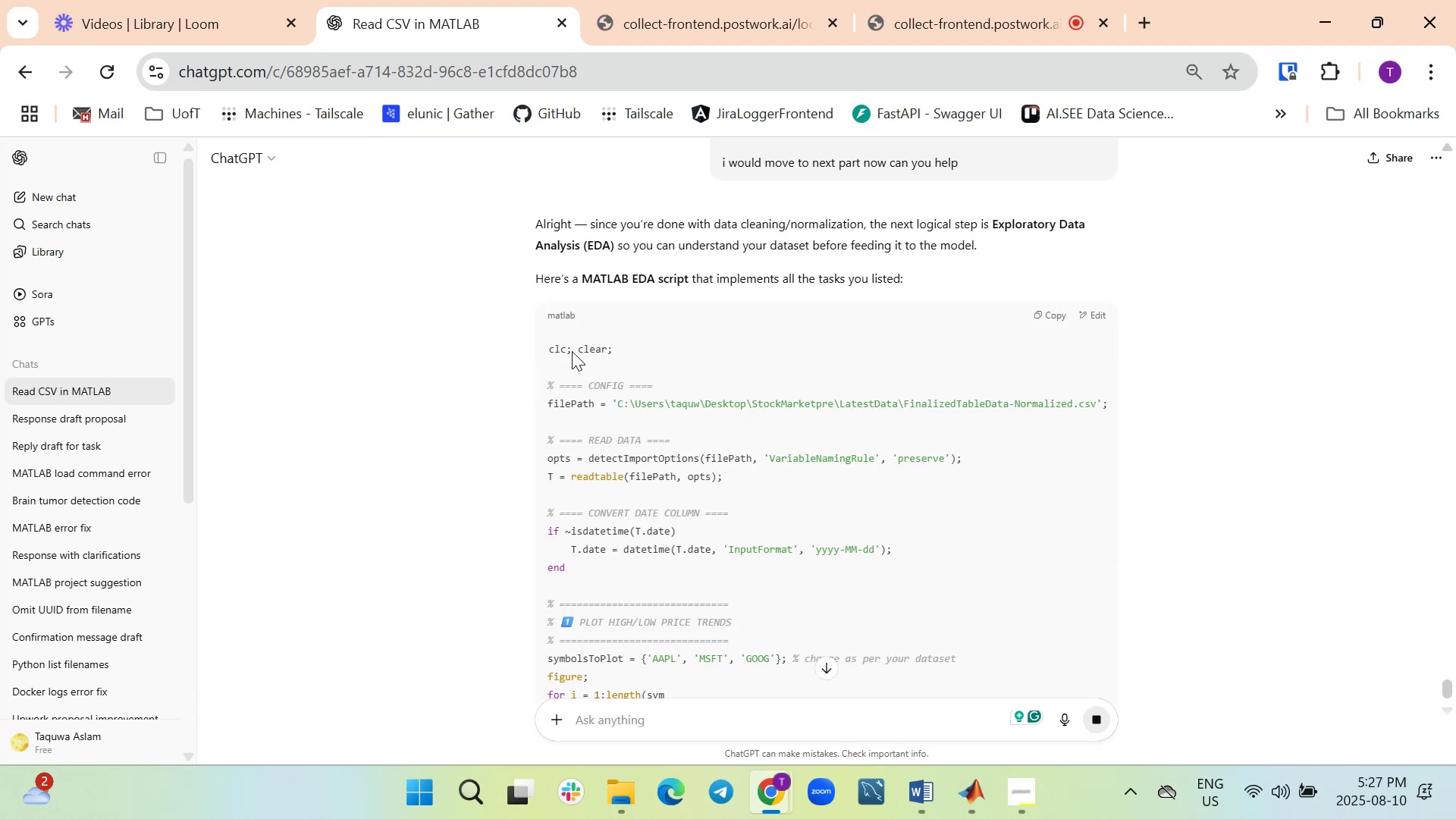 
wait(13.19)
 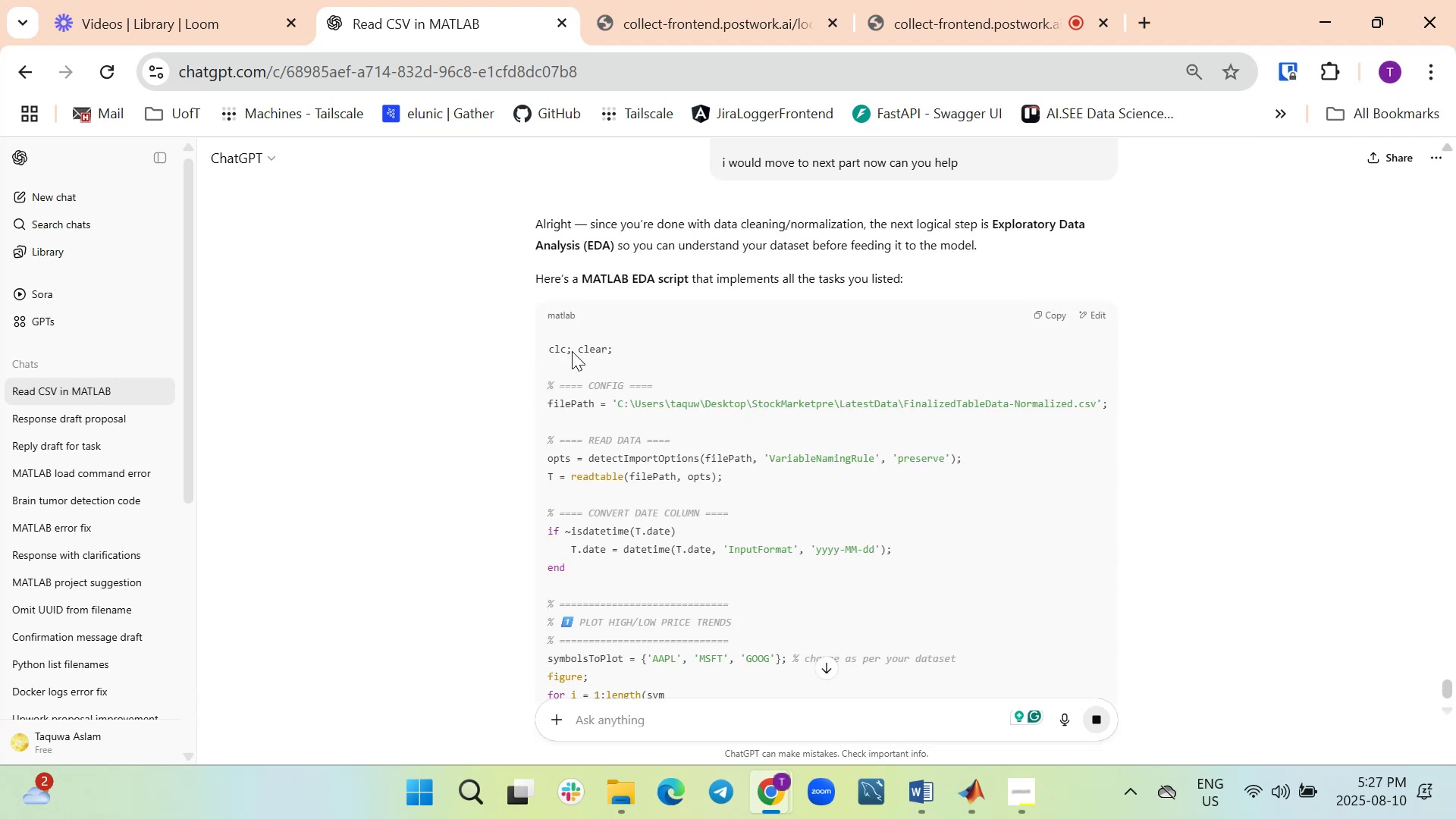 
scroll: coordinate [744, 459], scroll_direction: down, amount: 20.0
 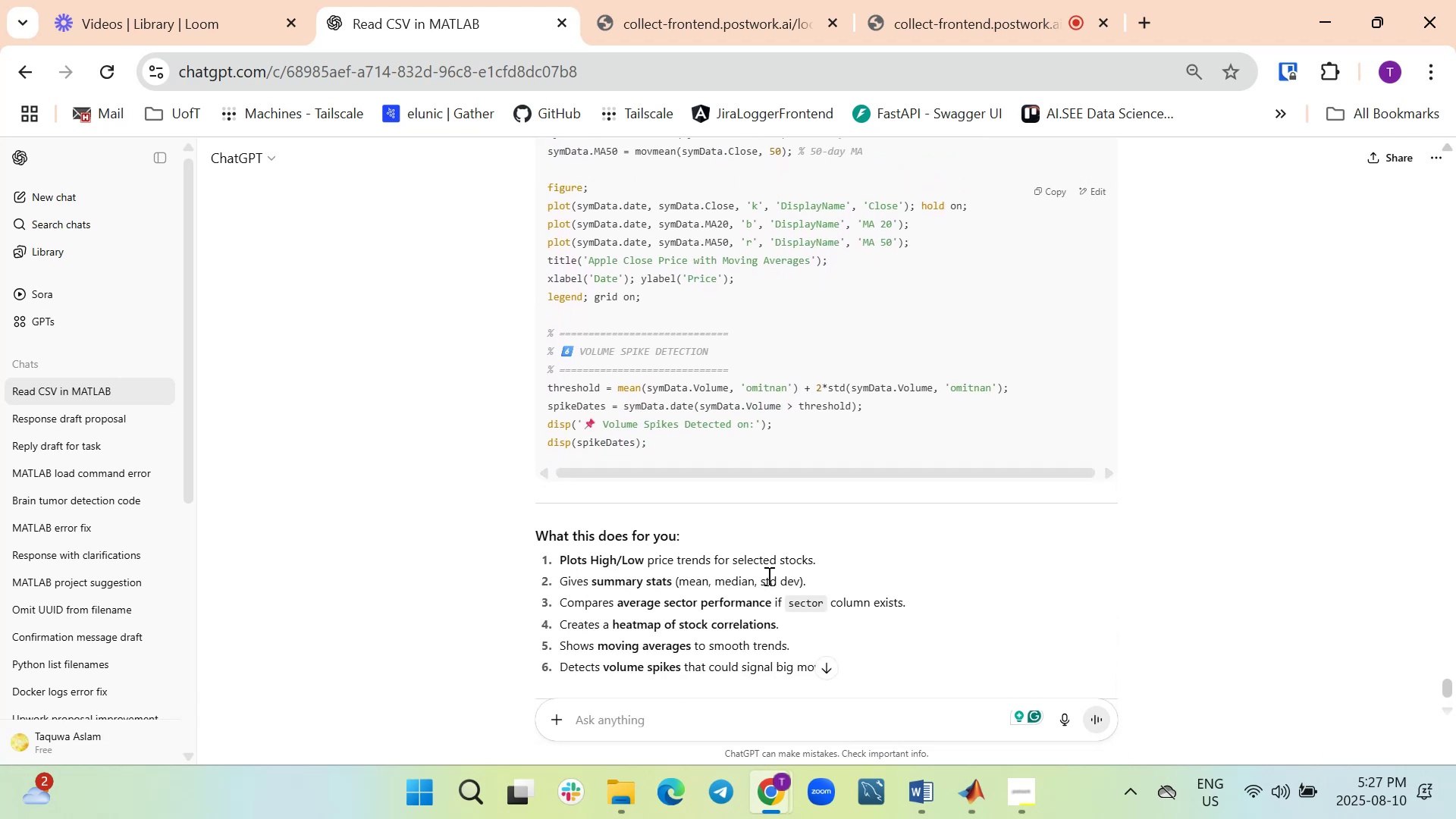 
wait(6.53)
 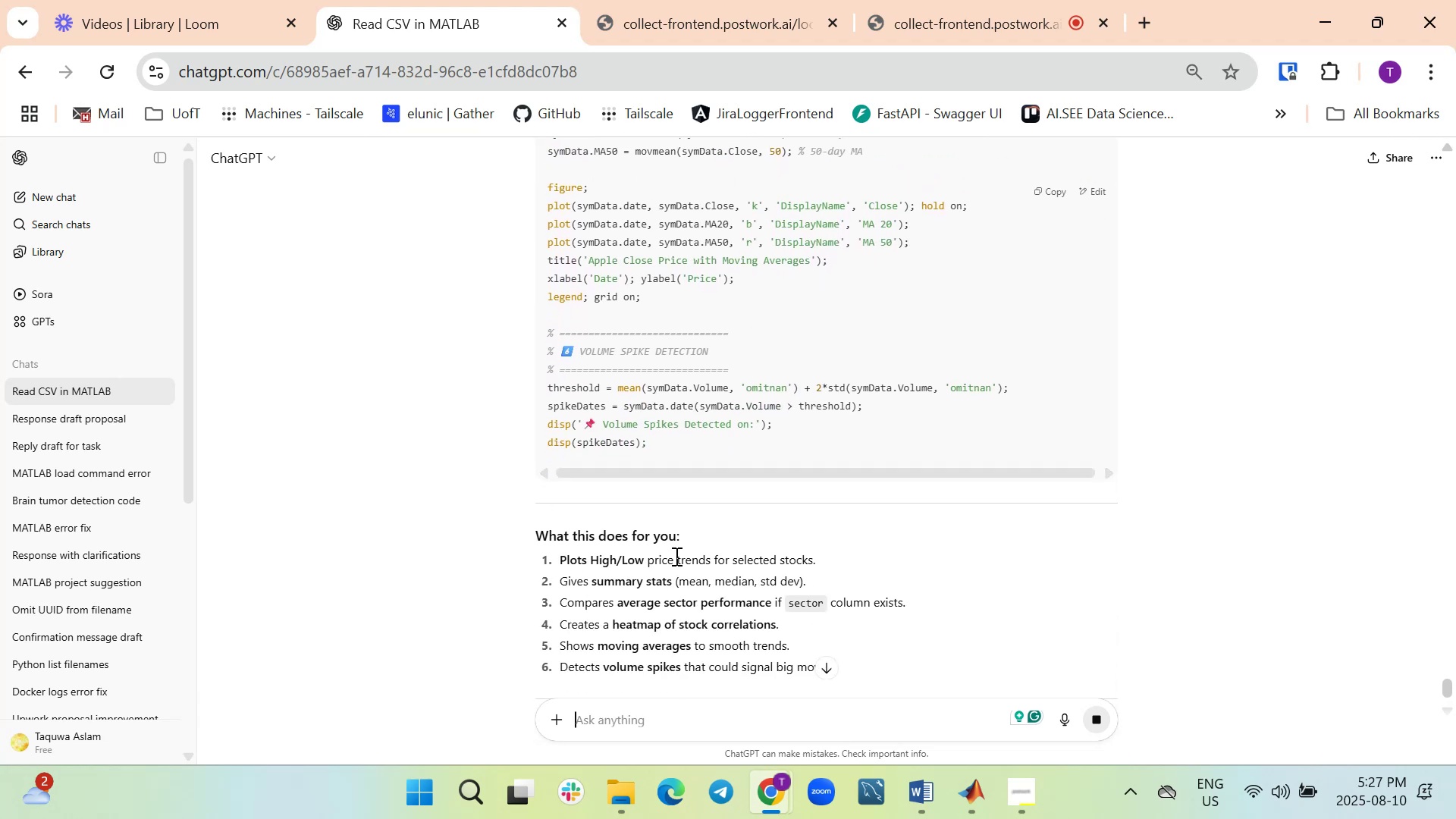 
scroll: coordinate [683, 603], scroll_direction: down, amount: 2.0
 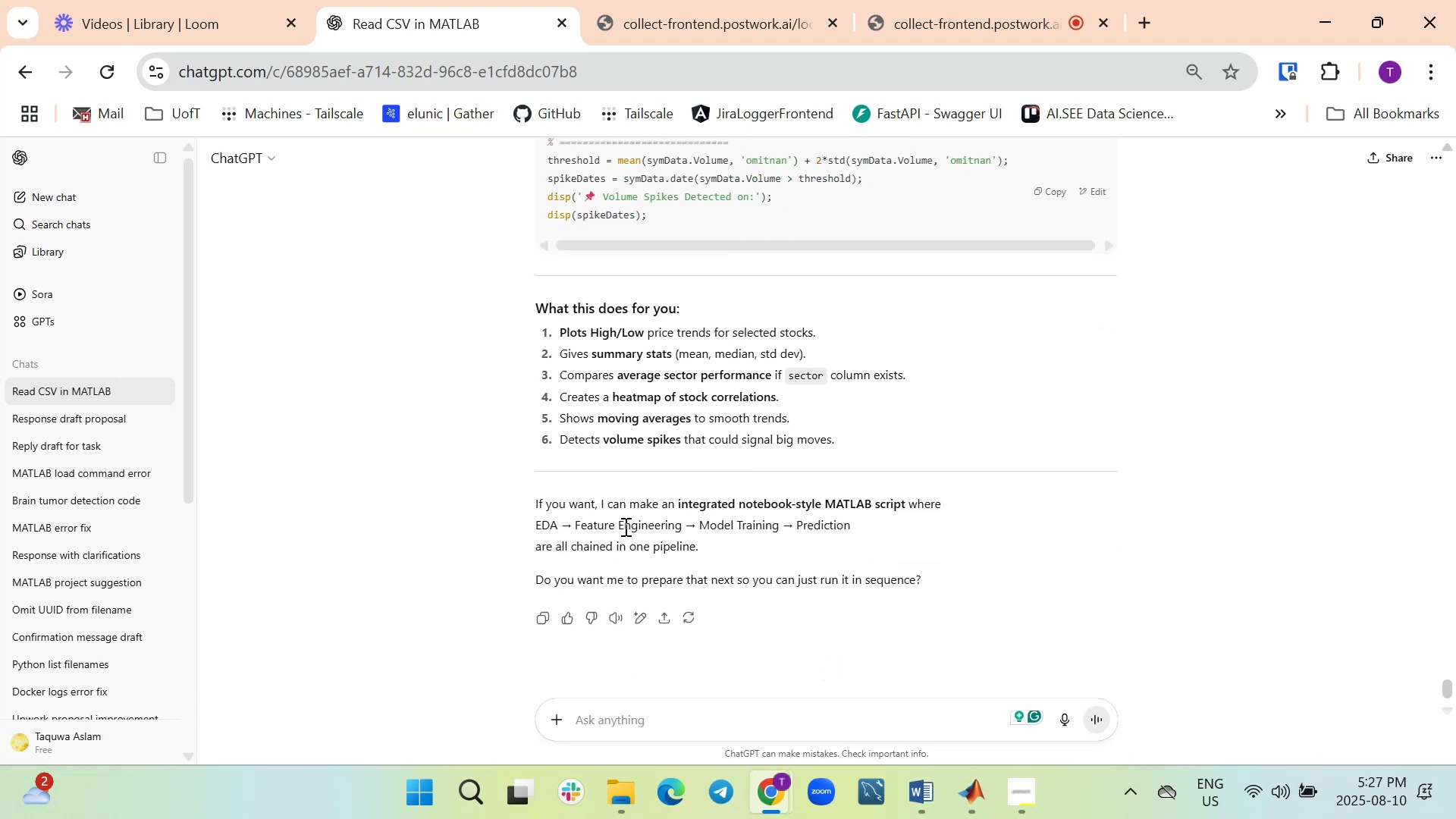 
scroll: coordinate [823, 513], scroll_direction: up, amount: 18.0
 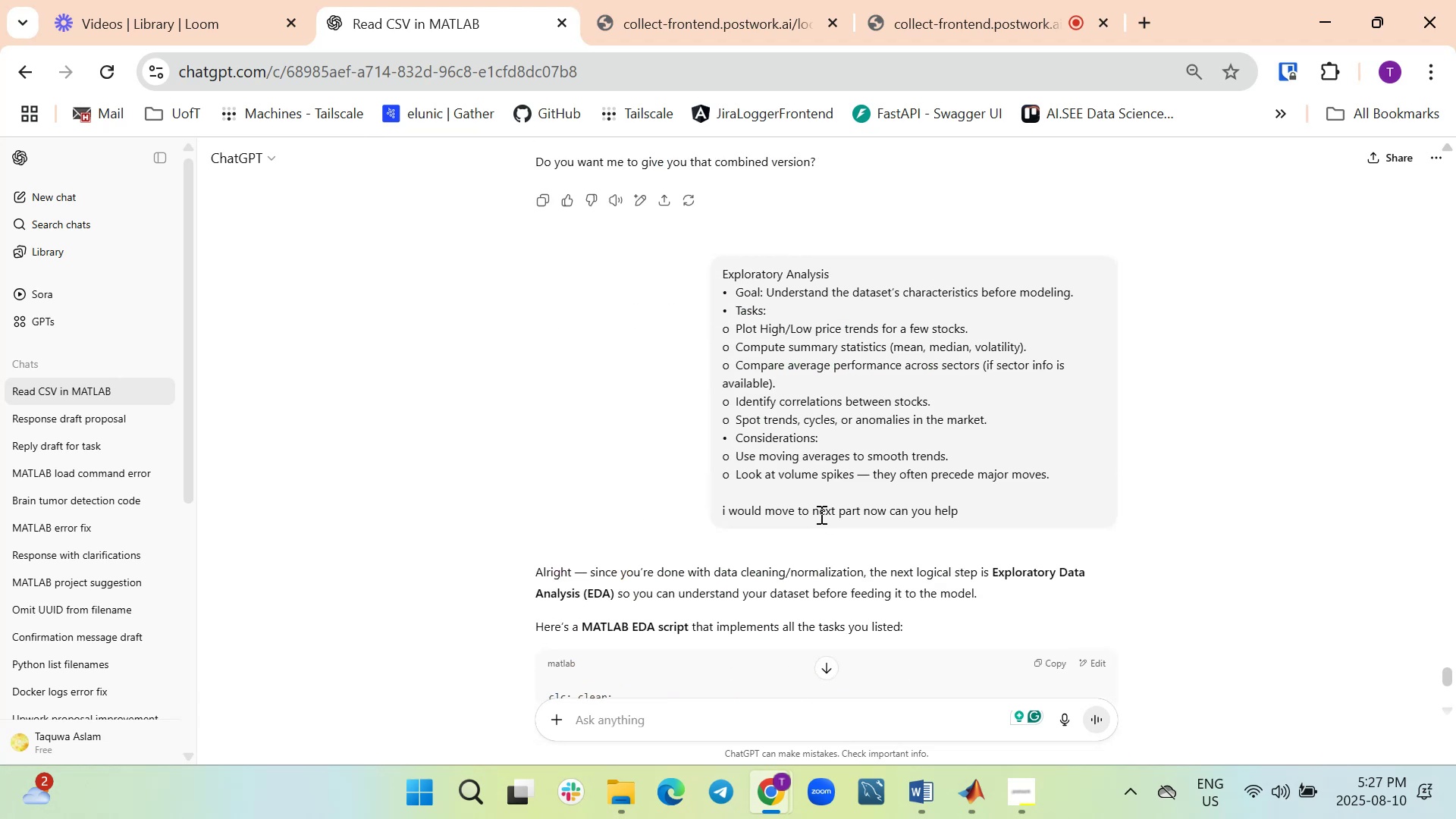 
scroll: coordinate [828, 585], scroll_direction: down, amount: 1.0
 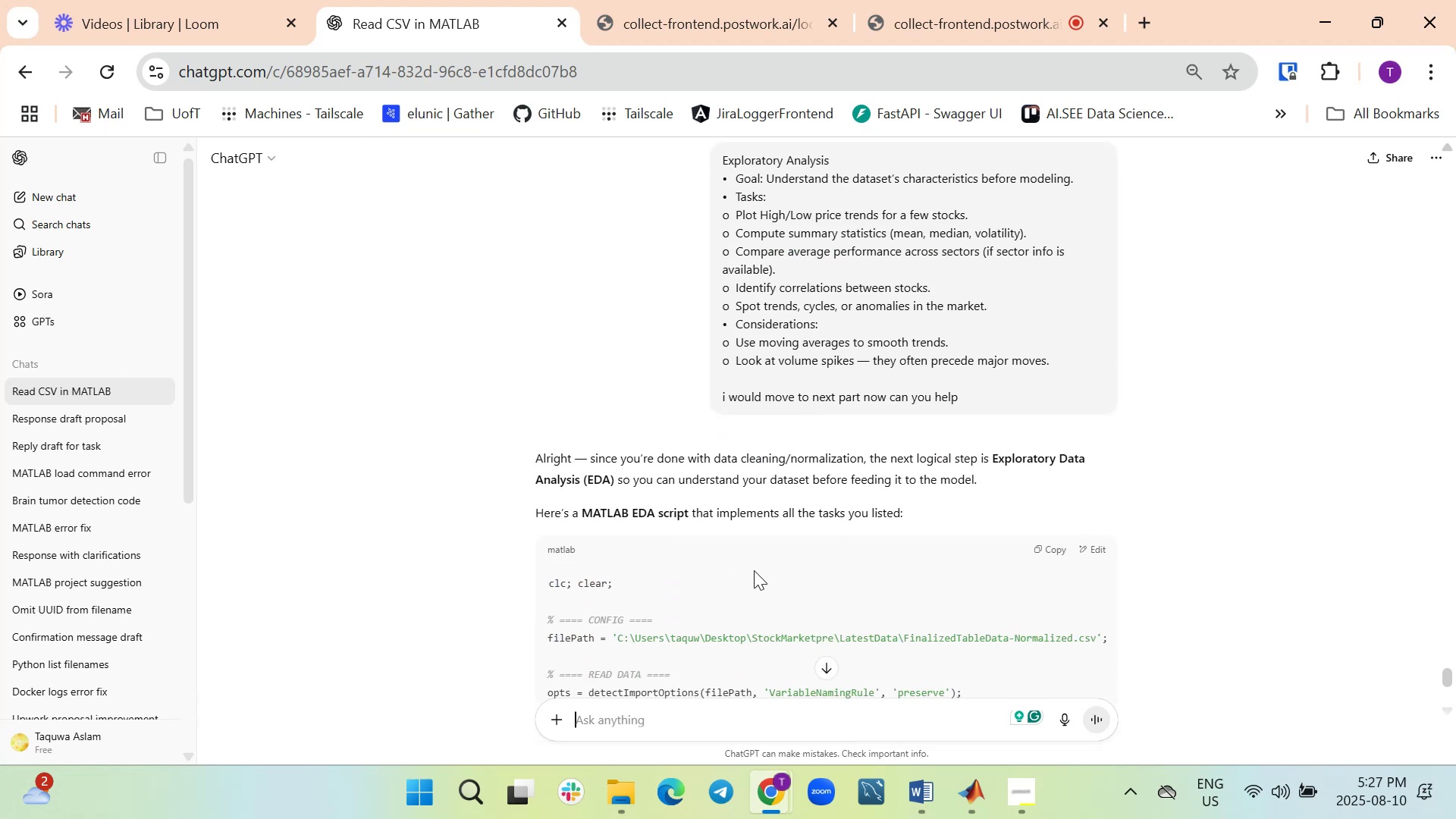 
mouse_move([1069, 547])
 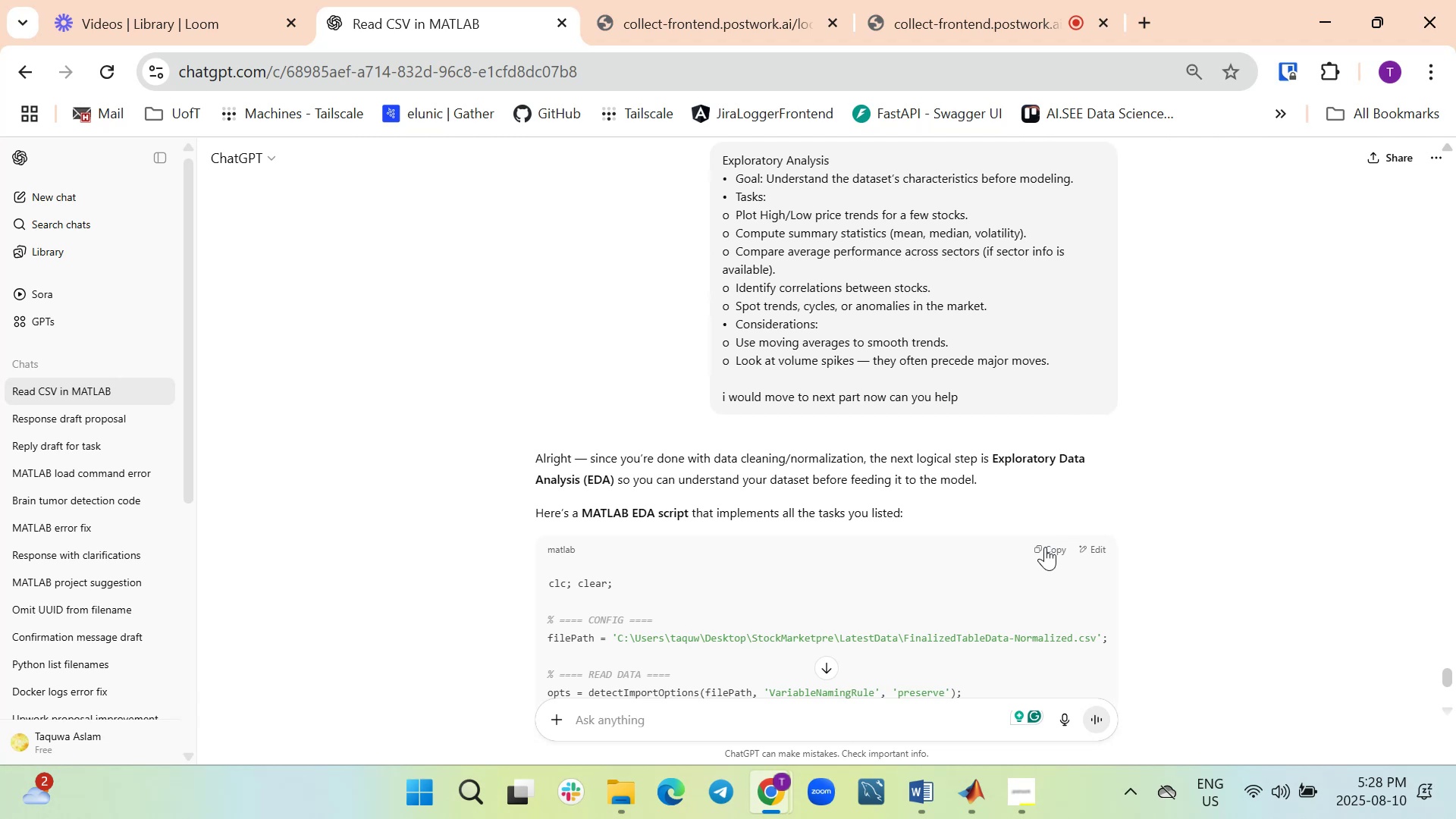 
left_click([1045, 547])
 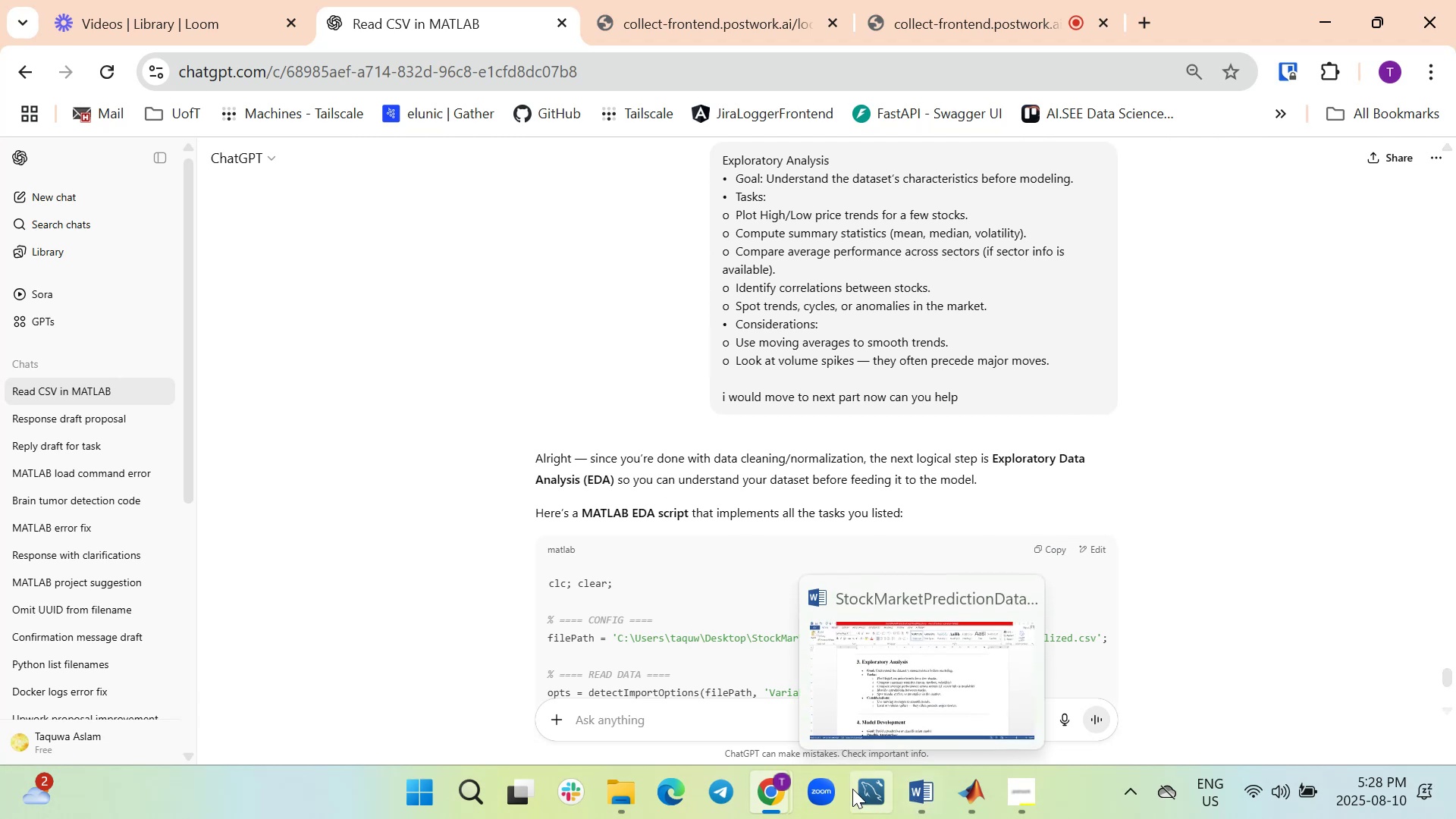 
left_click([971, 792])
 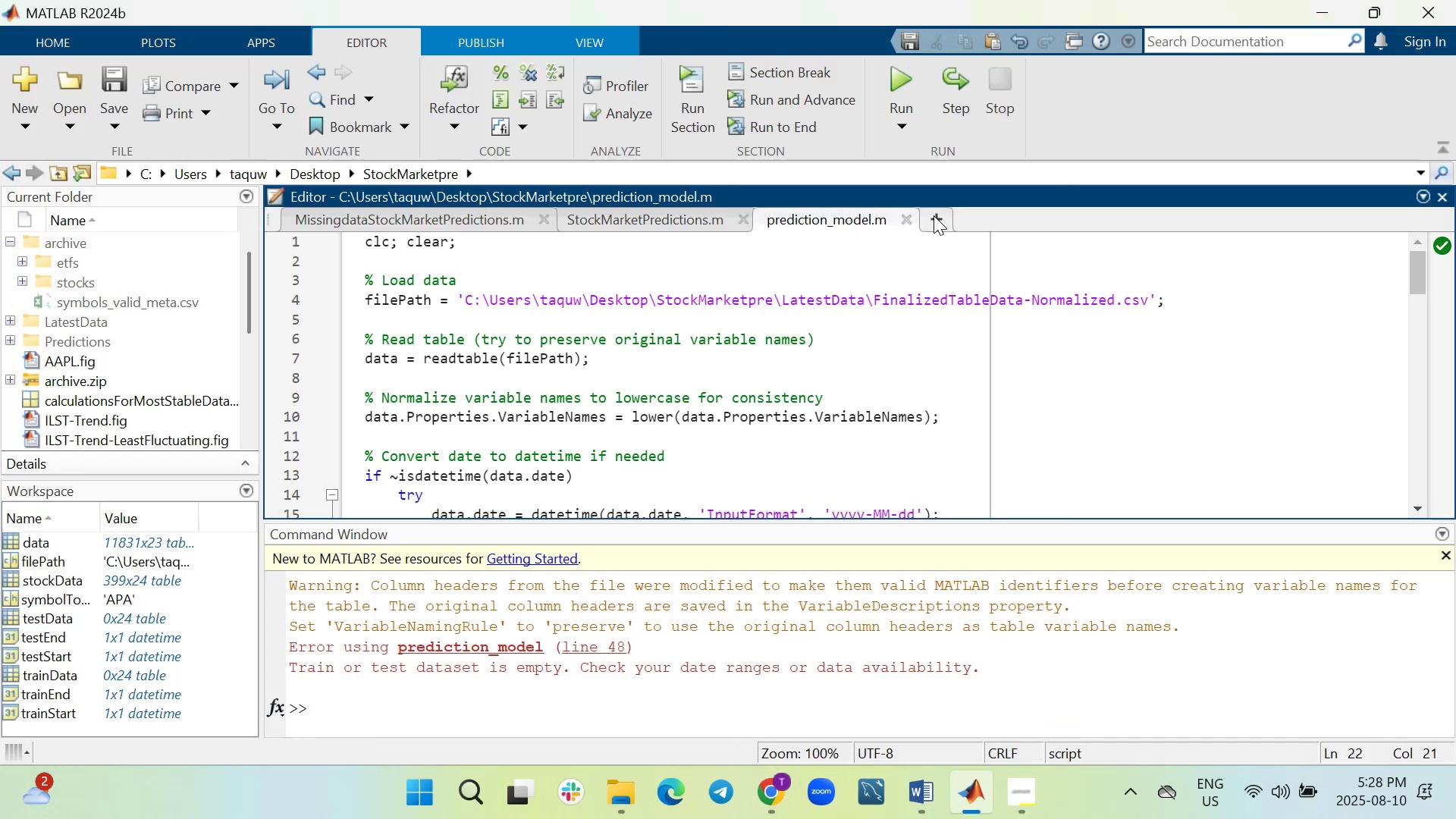 
left_click([934, 215])
 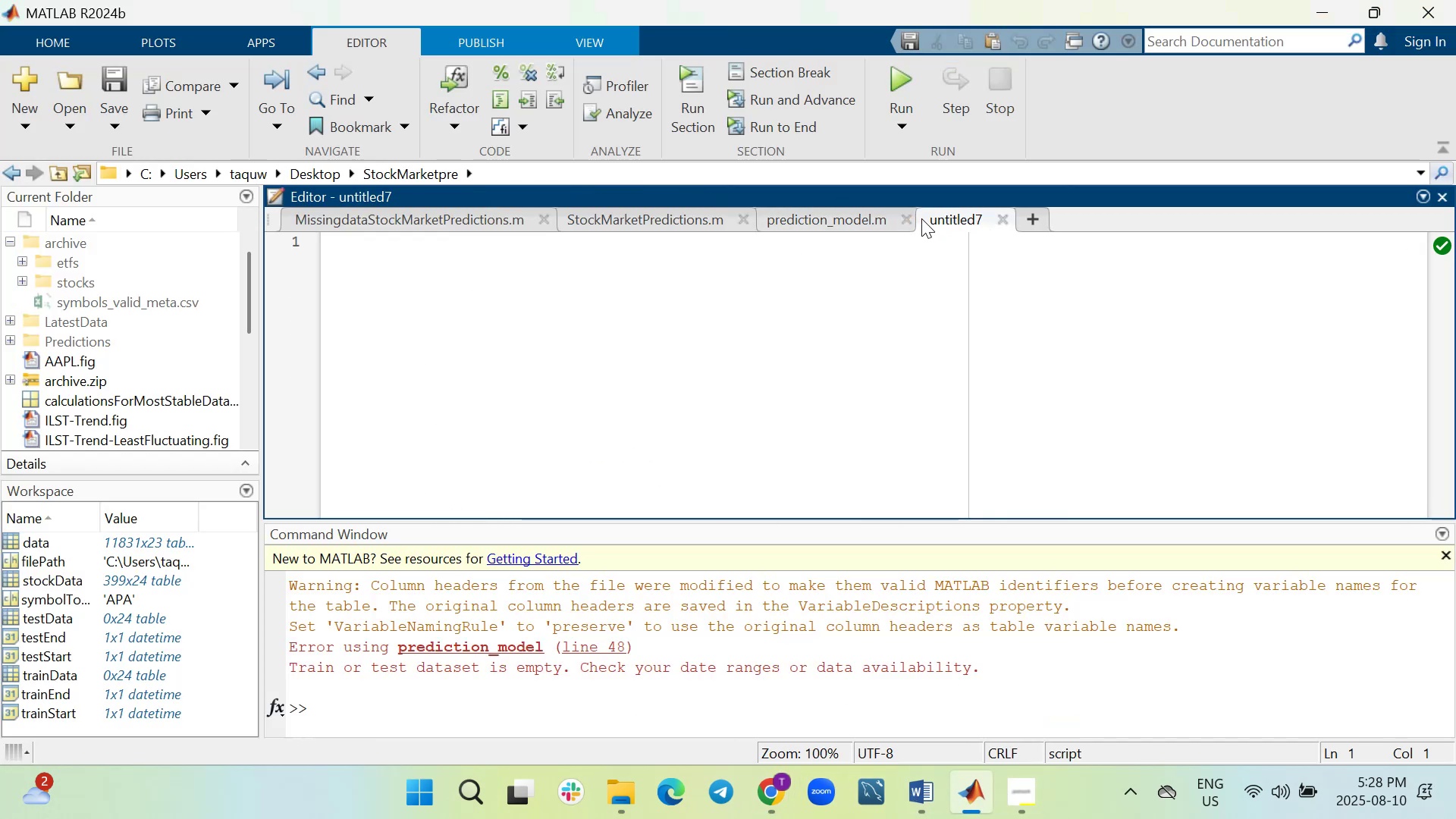 
right_click([940, 218])
 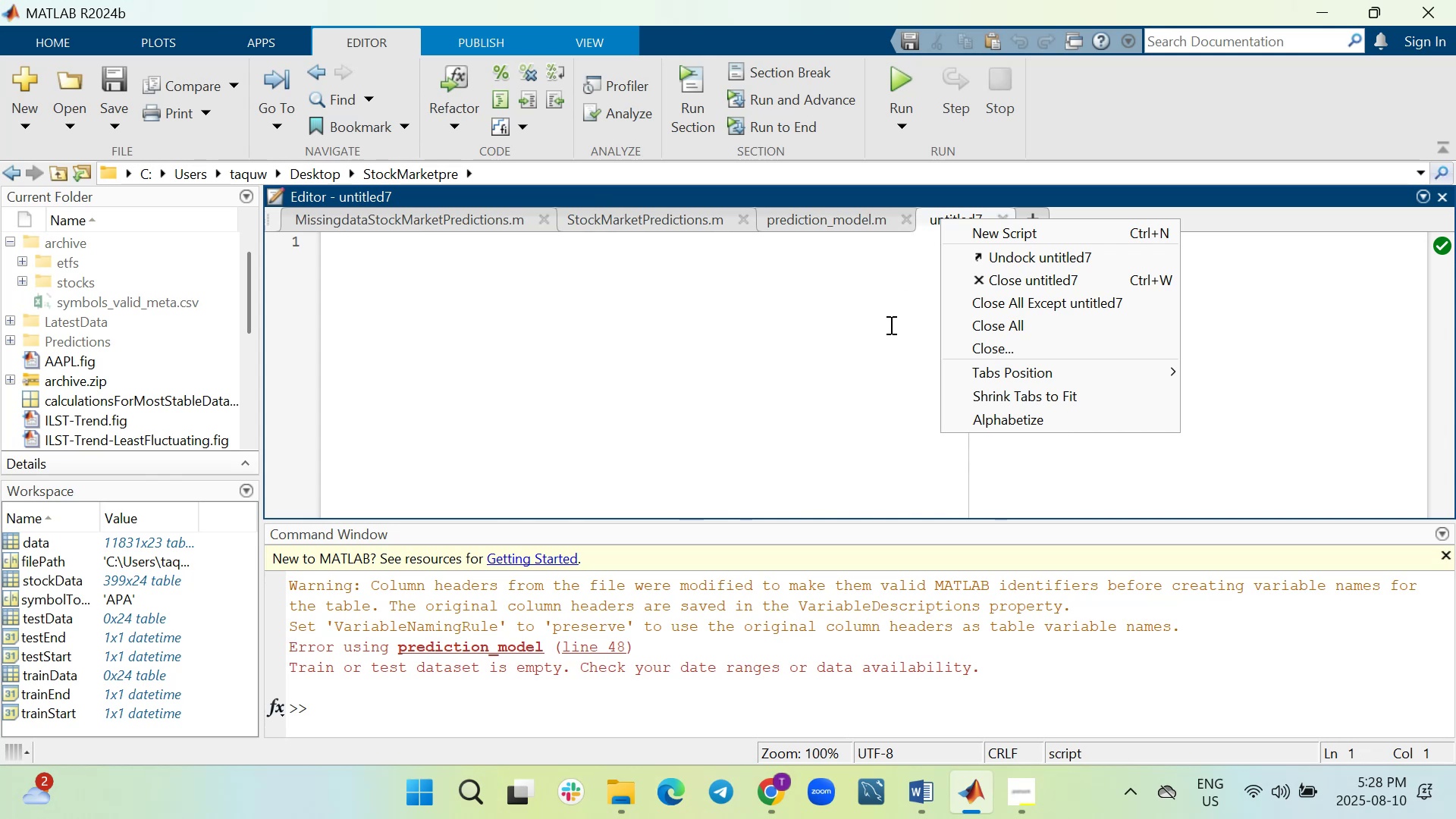 
left_click([890, 325])
 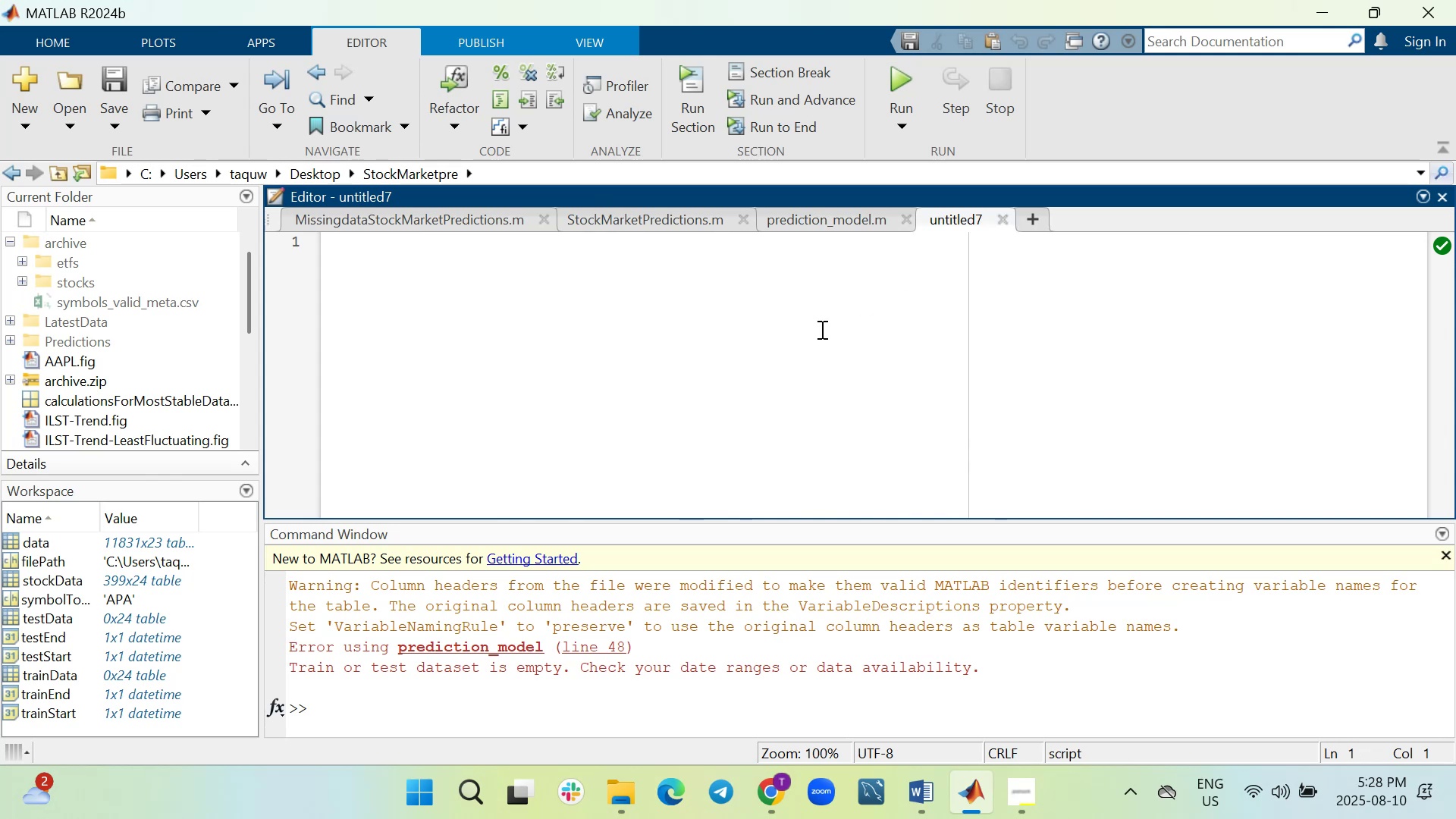 
key(Control+V)
 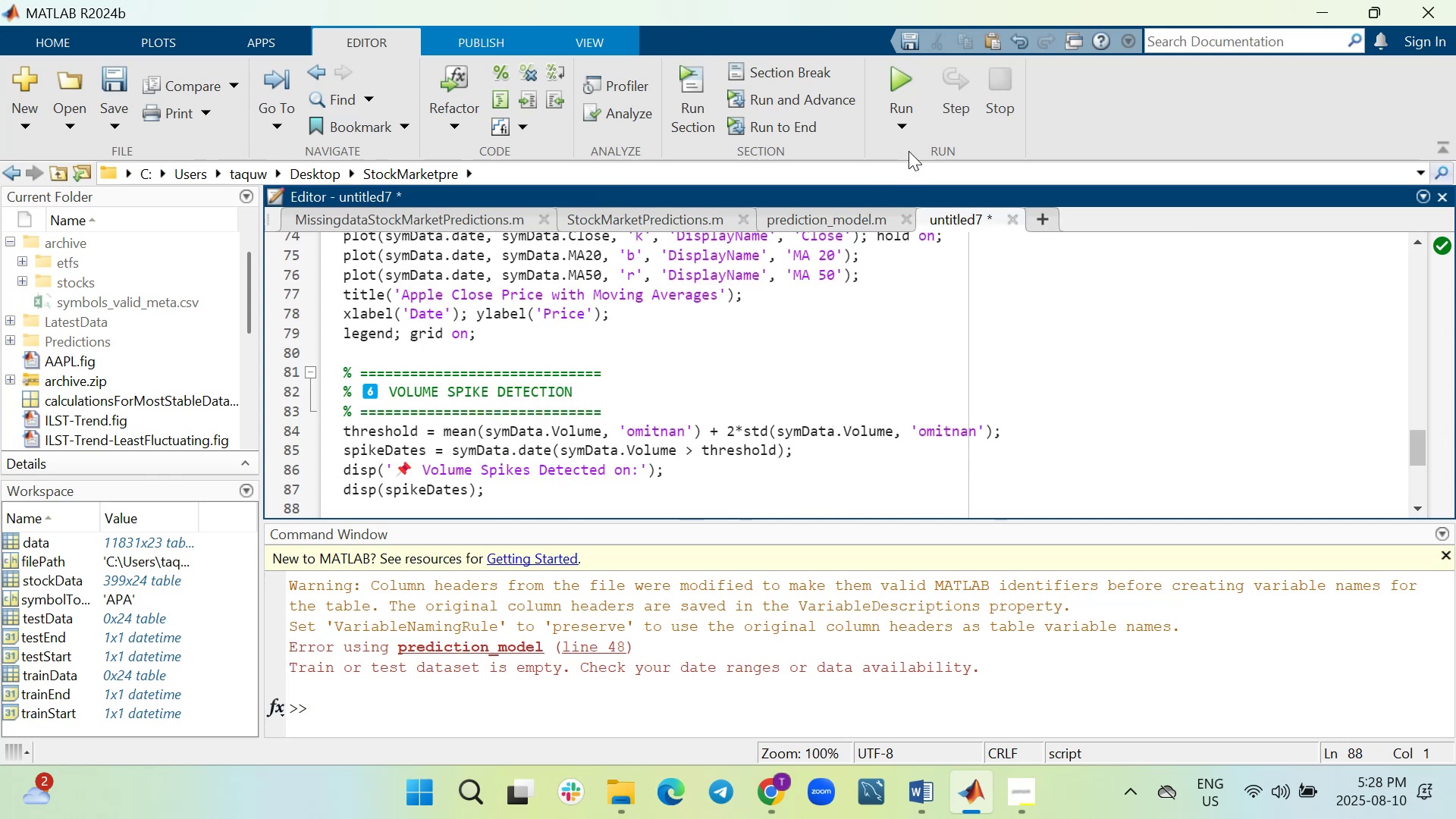 
left_click([902, 82])
 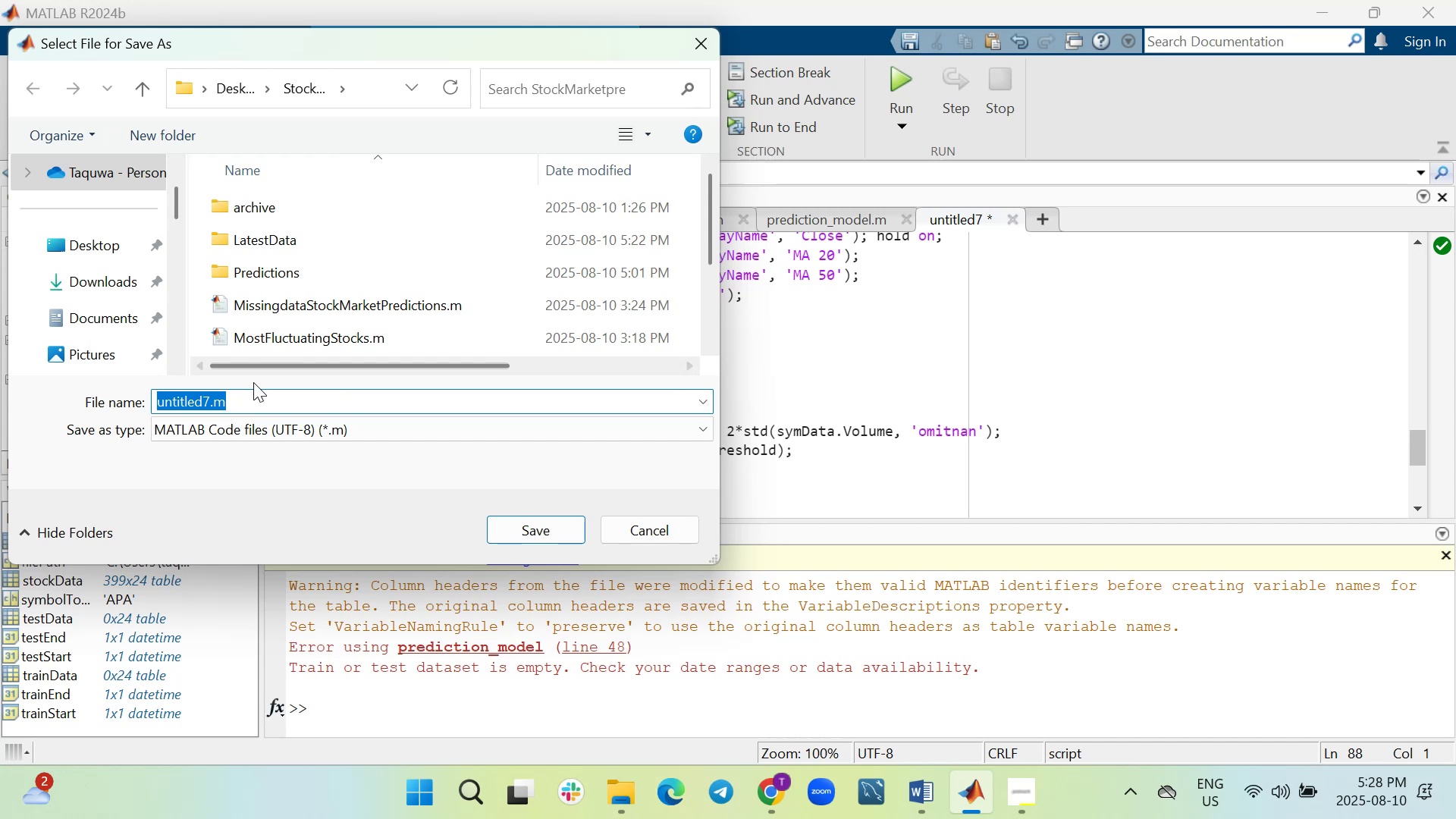 
type(E)
key(Backspace)
type(Data_Analay)
key(Backspace)
key(Backspace)
type(ysis)
 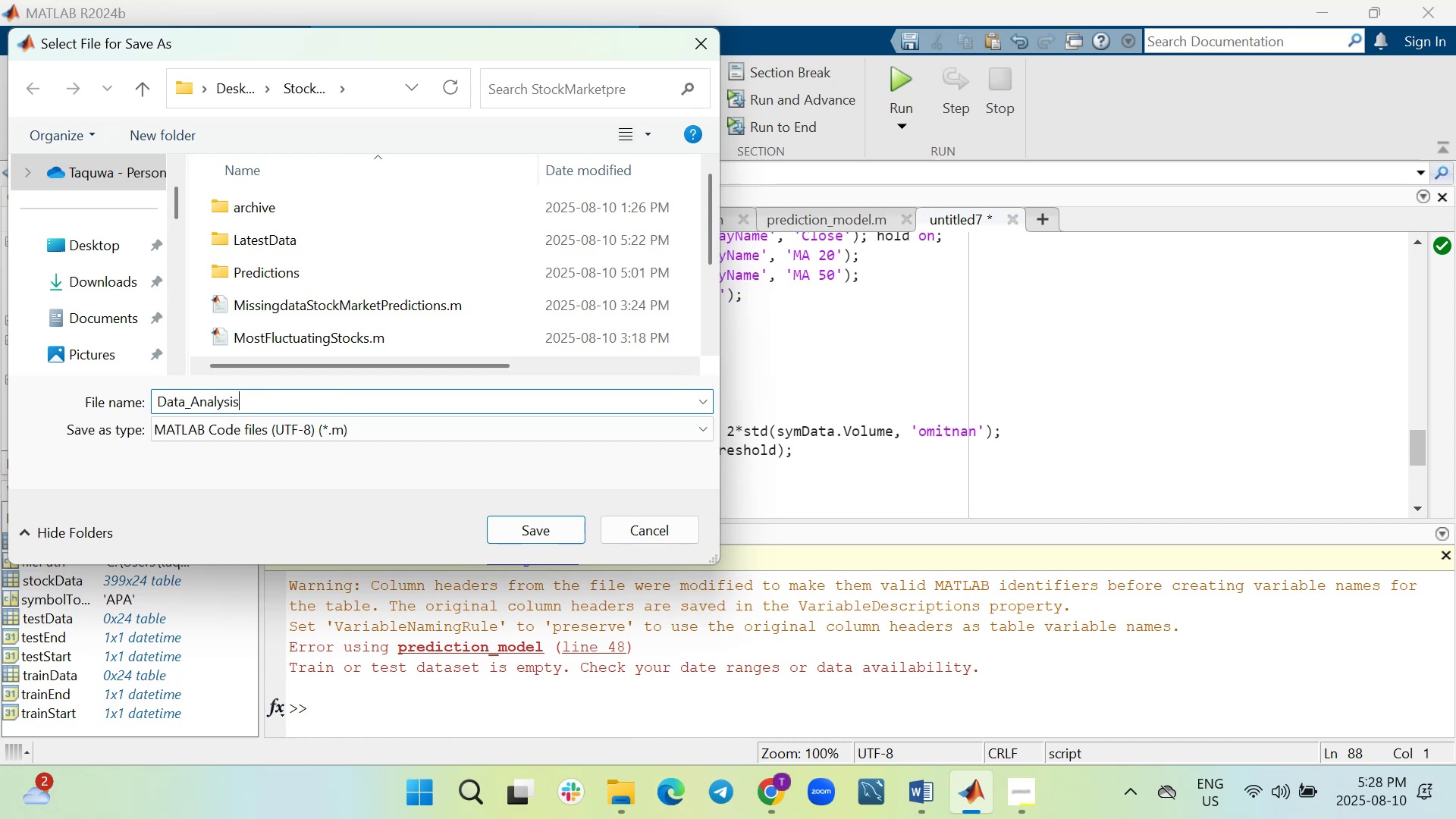 
hold_key(key=ArrowLeft, duration=0.95)
 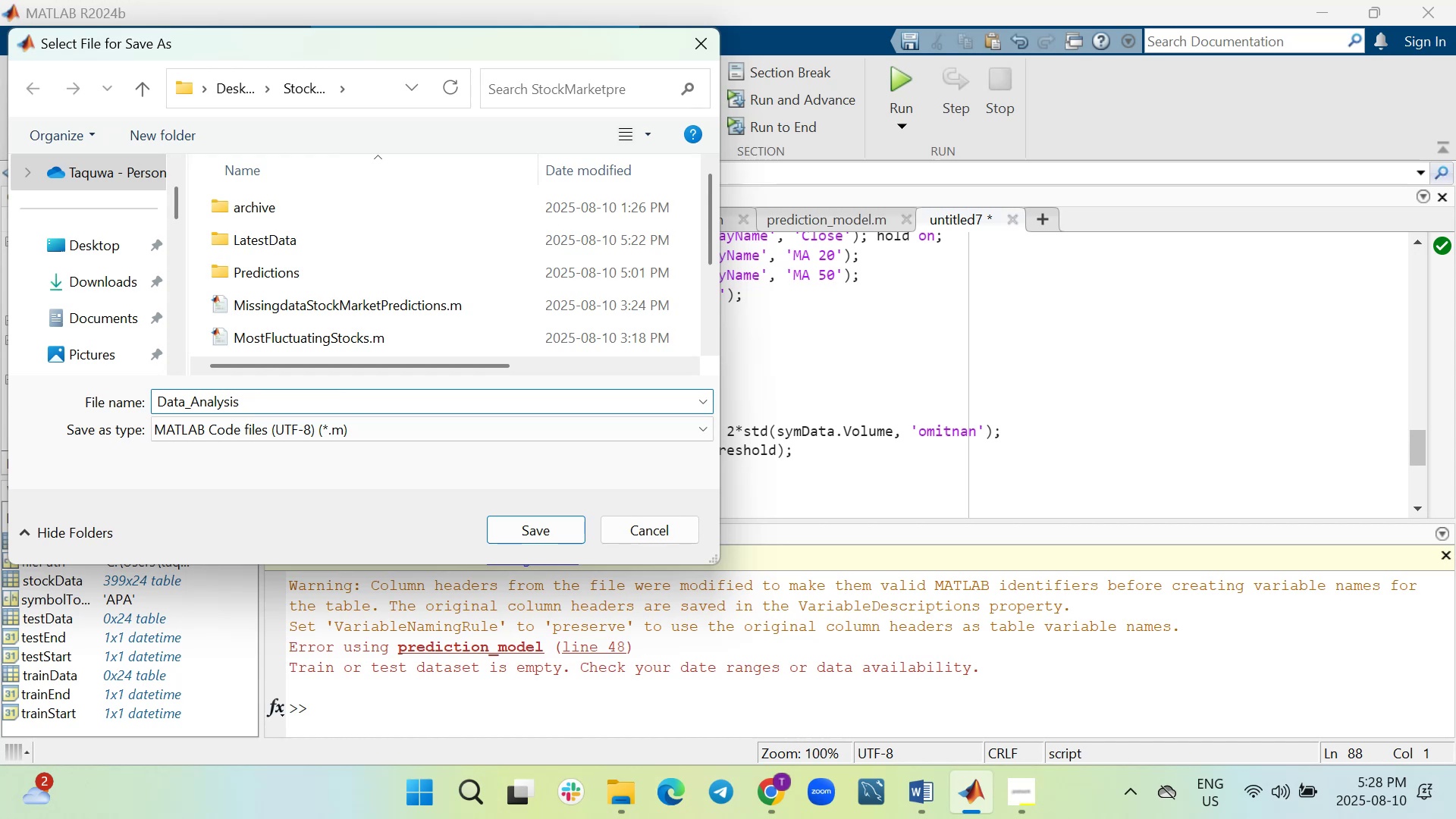 
type(Expolaity)
key(Backspace)
type(ry_)
 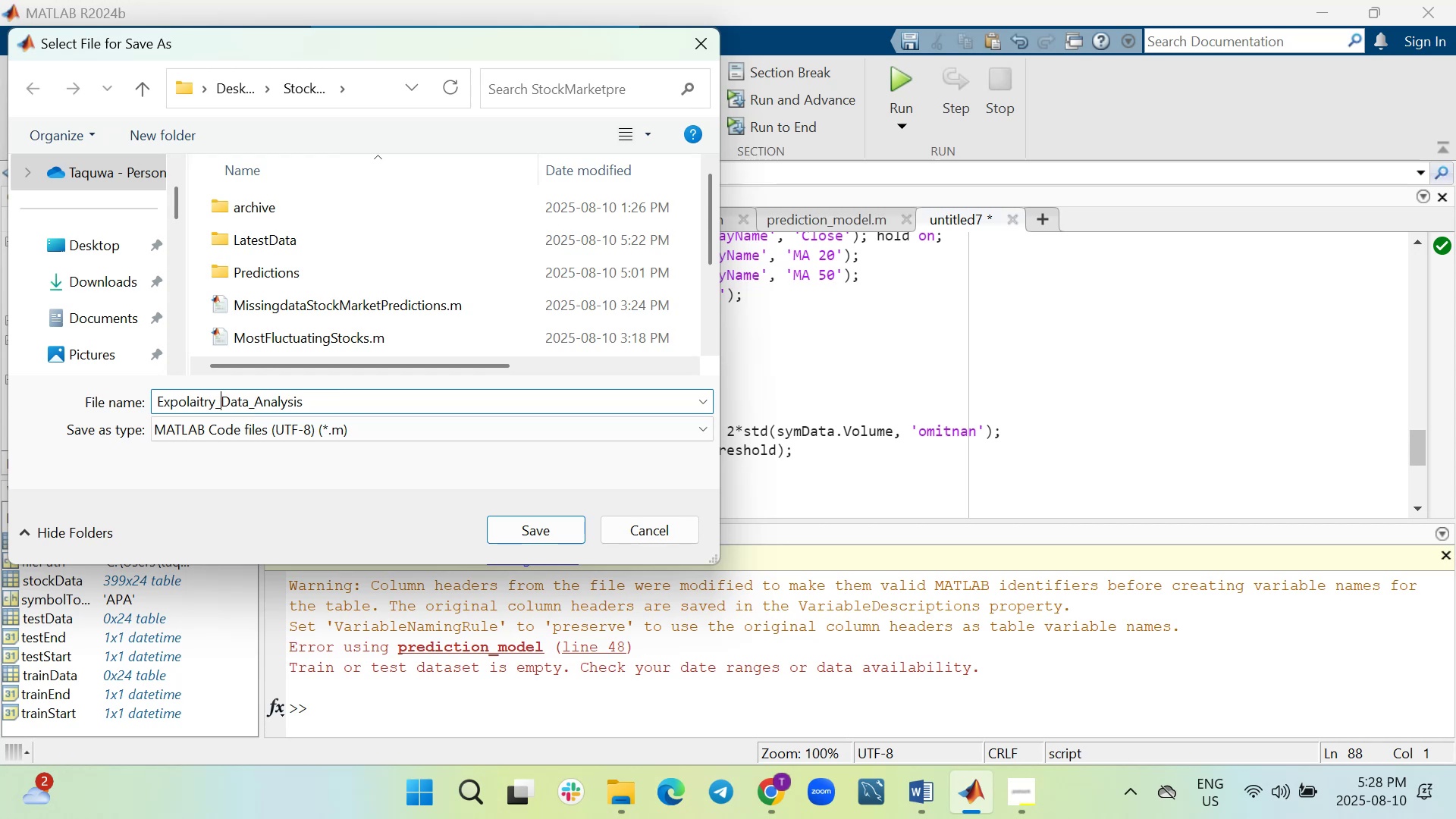 
wait(6.22)
 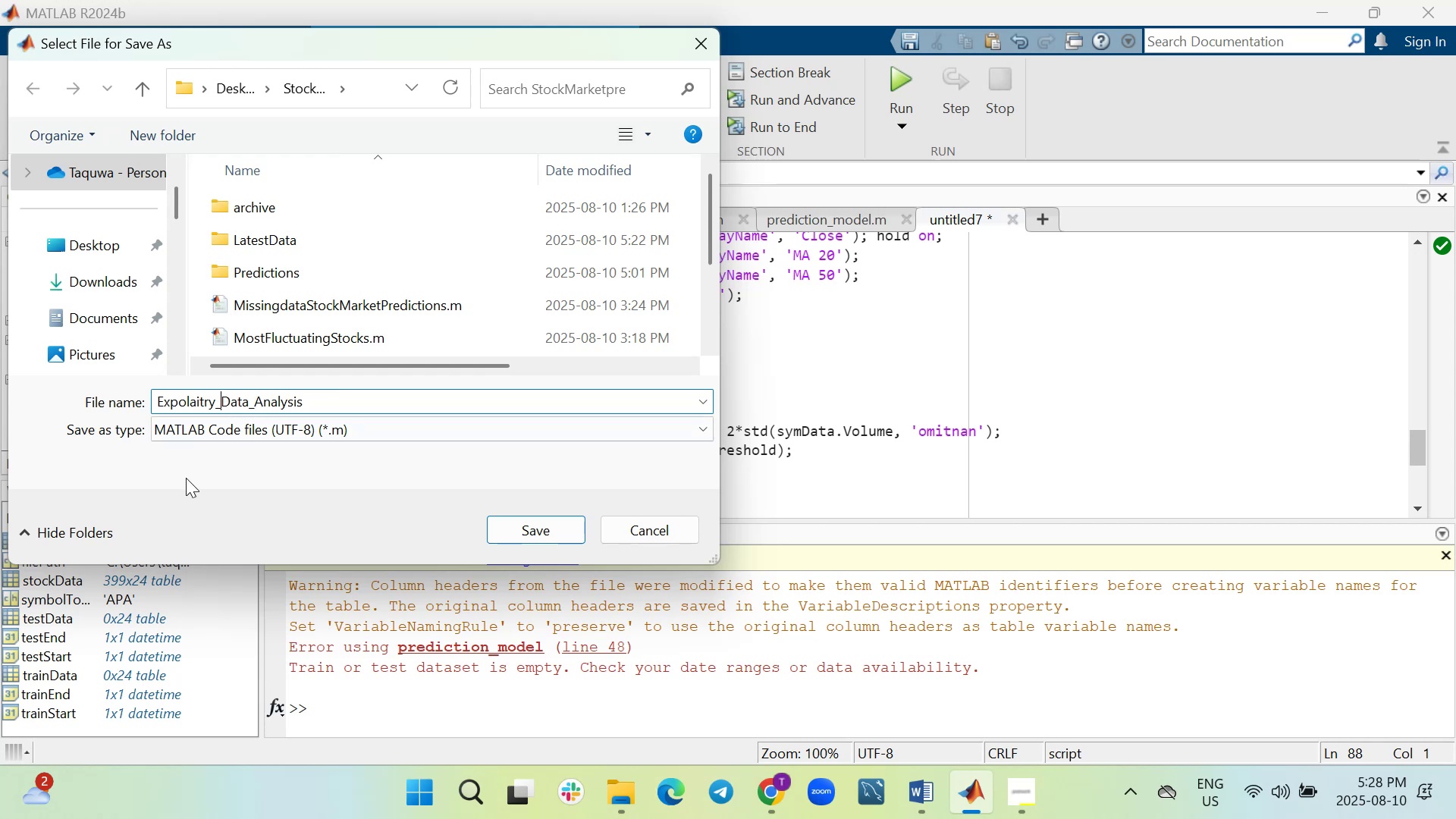 
left_click([528, 526])
 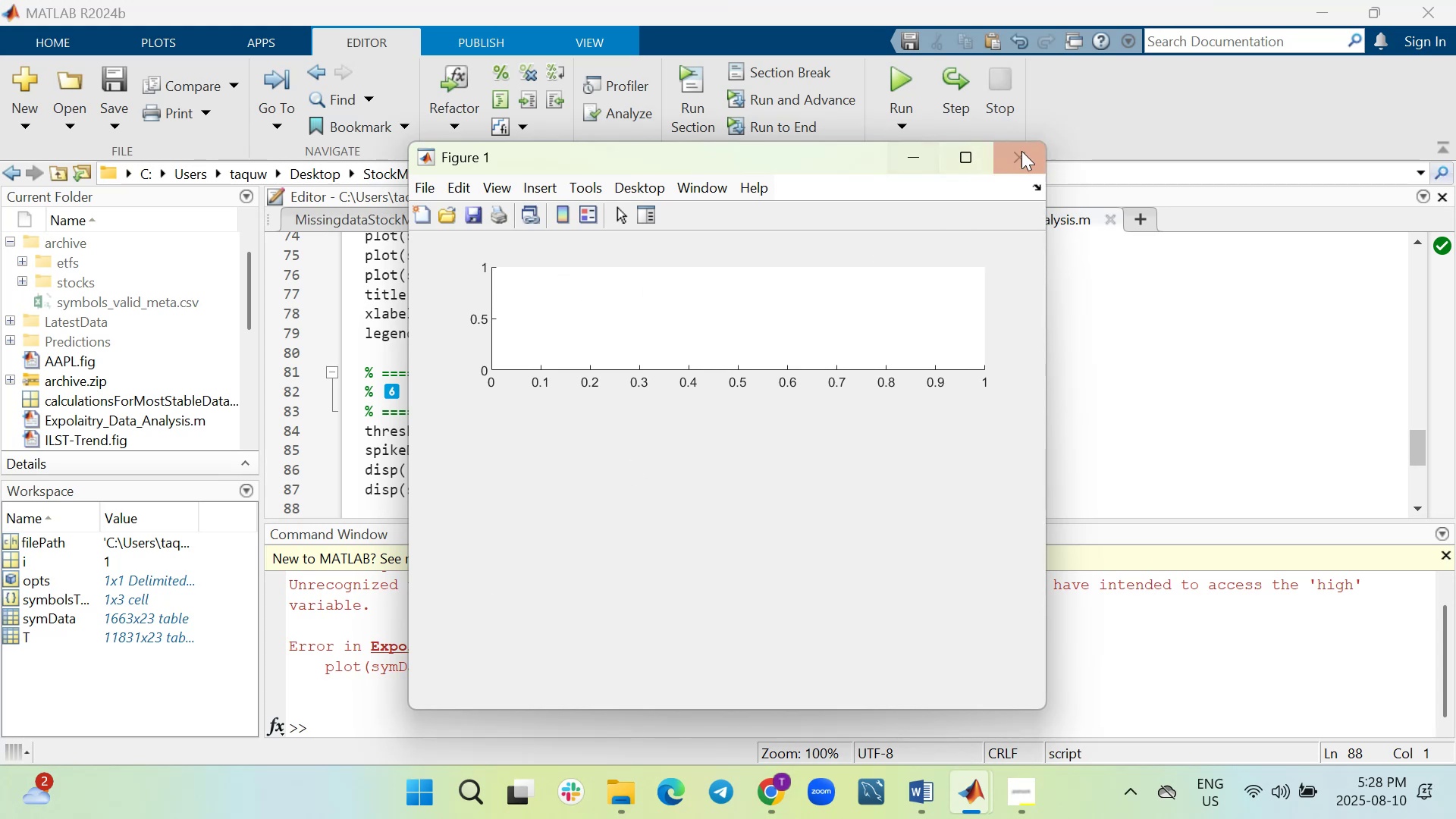 
wait(7.03)
 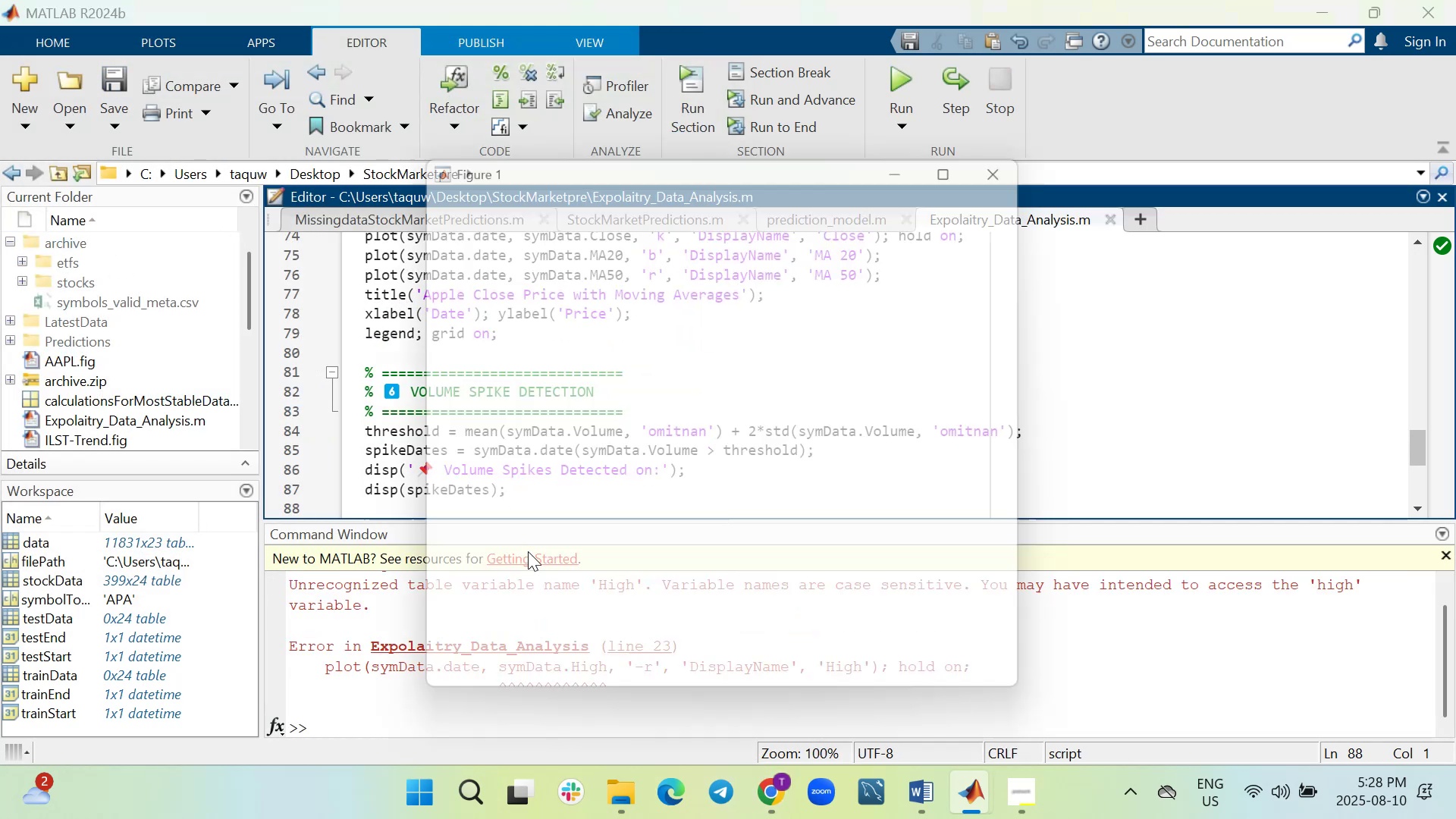 
scroll: coordinate [774, 639], scroll_direction: down, amount: 3.0
 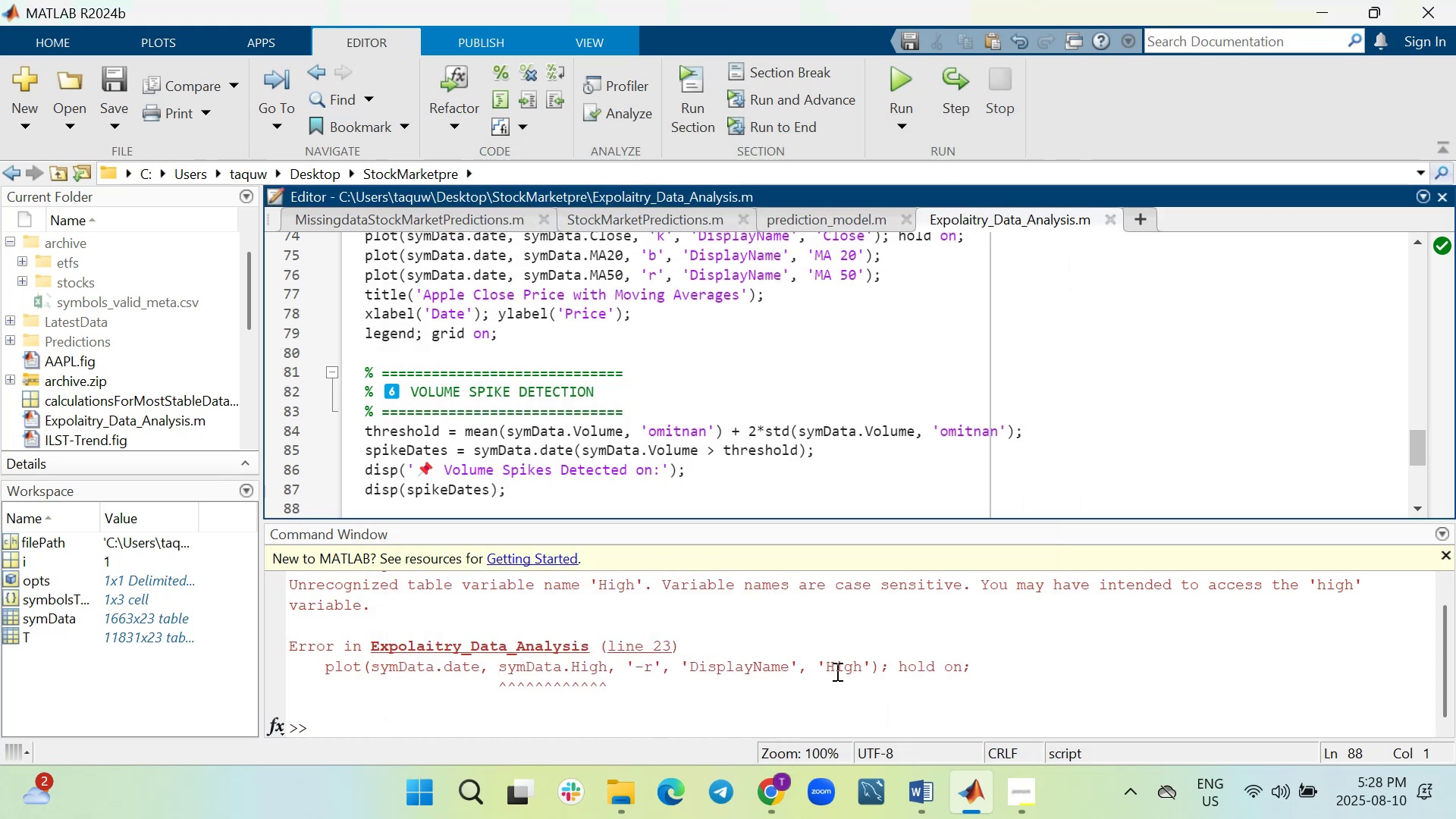 
left_click_drag(start_coordinate=[990, 661], to_coordinate=[239, 570])
 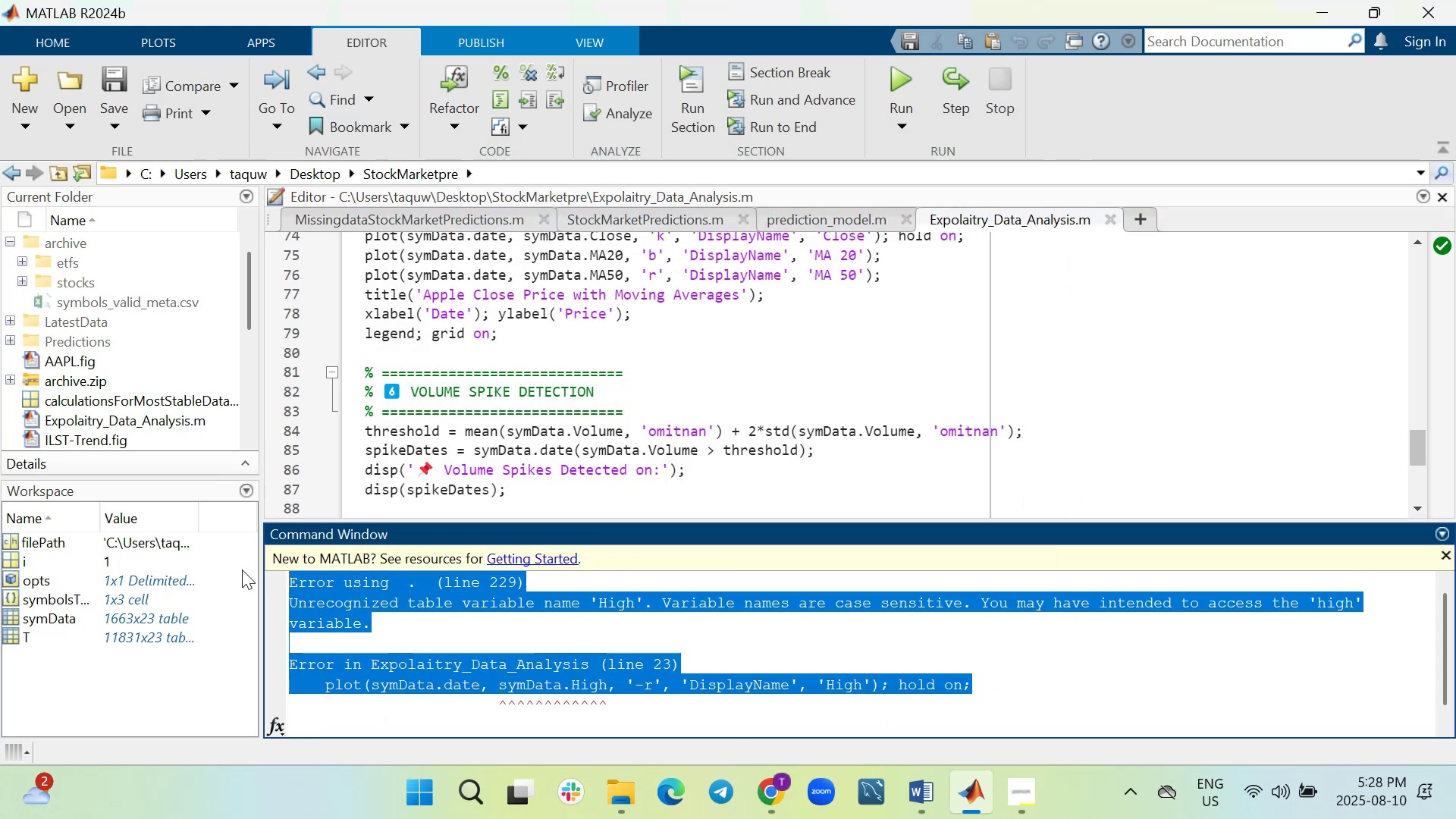 
key(Control+C)
 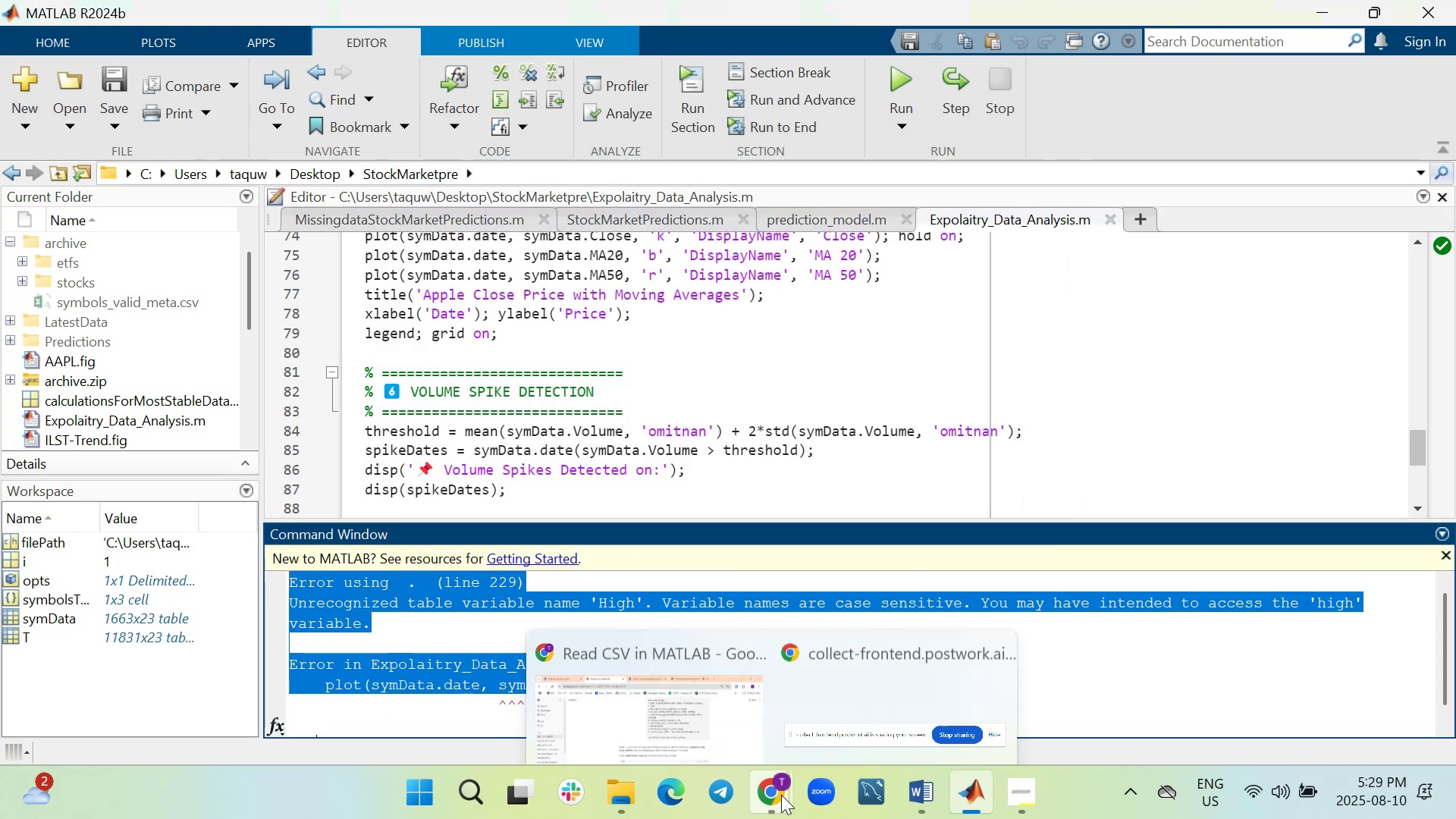 
left_click([706, 748])
 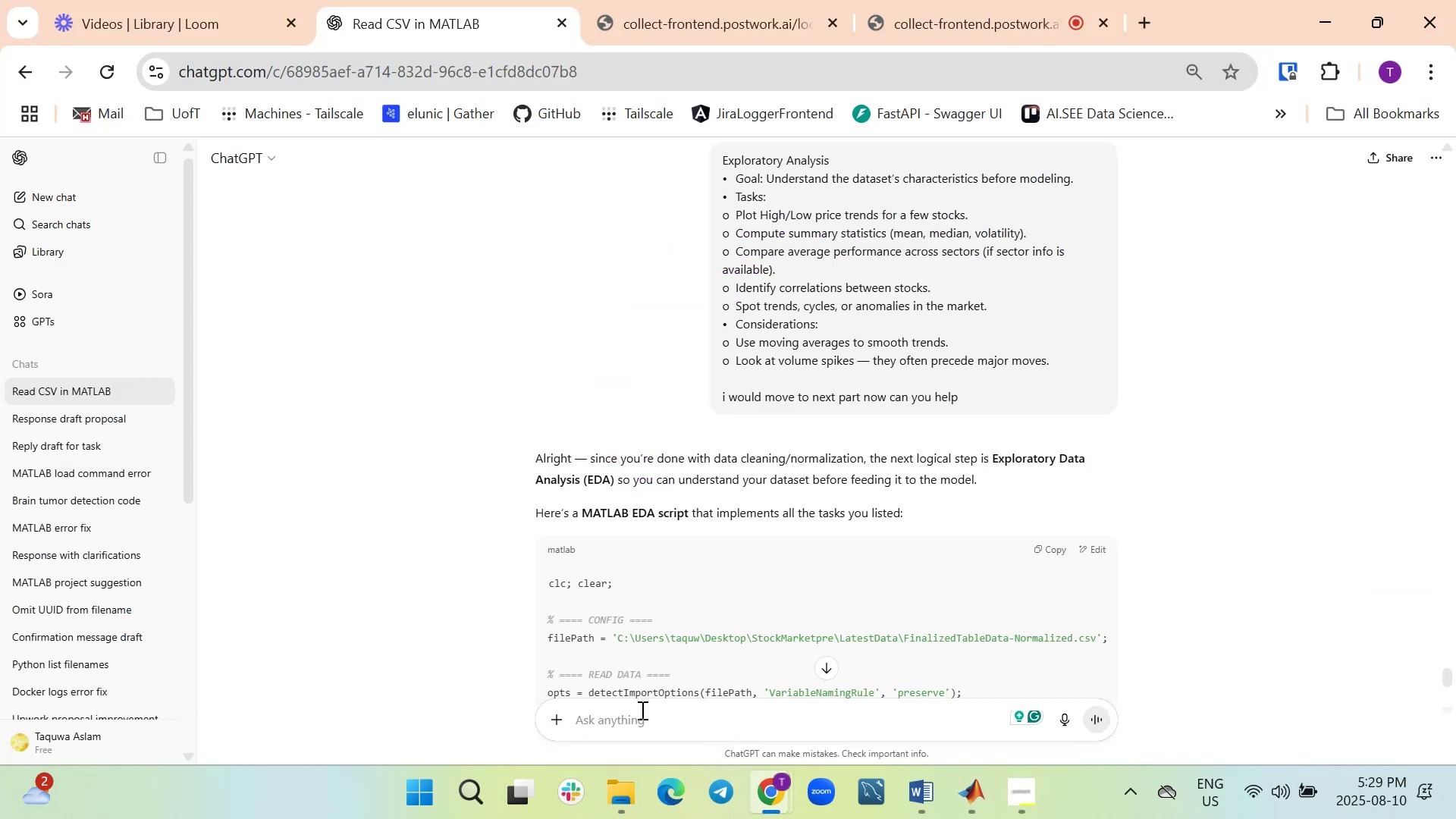 
key(Control+V)
 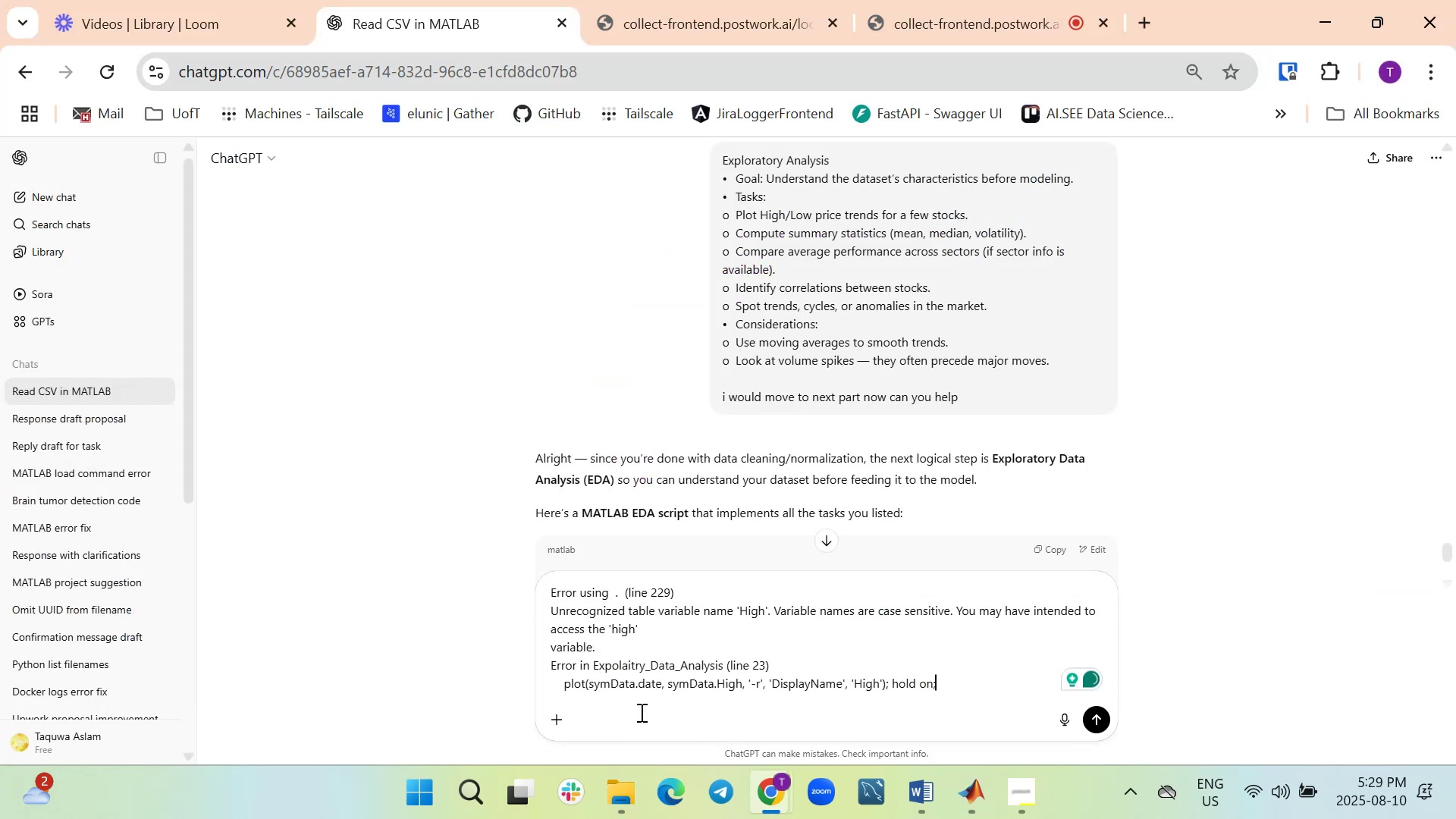 
key(Enter)
 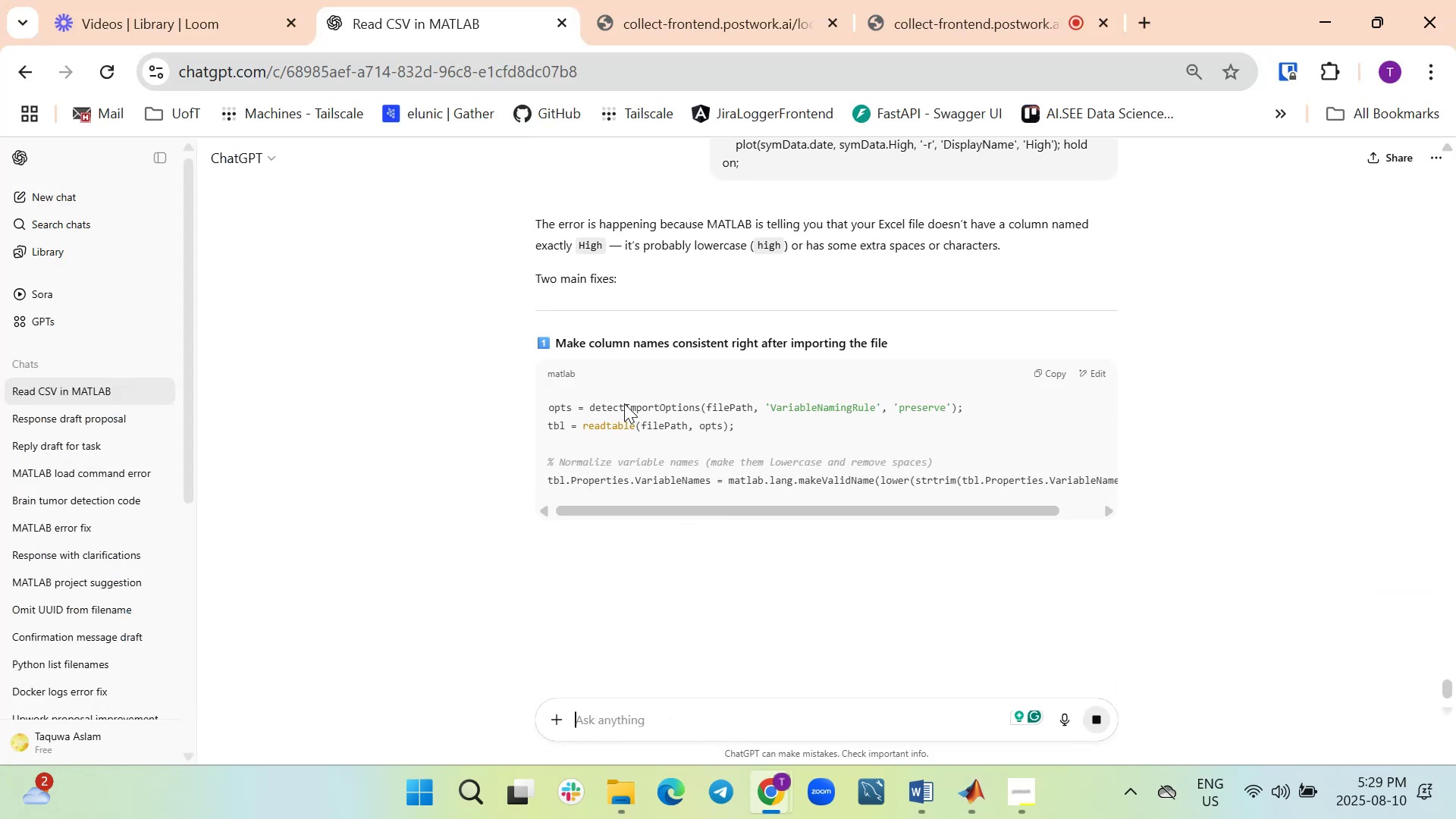 
wait(11.37)
 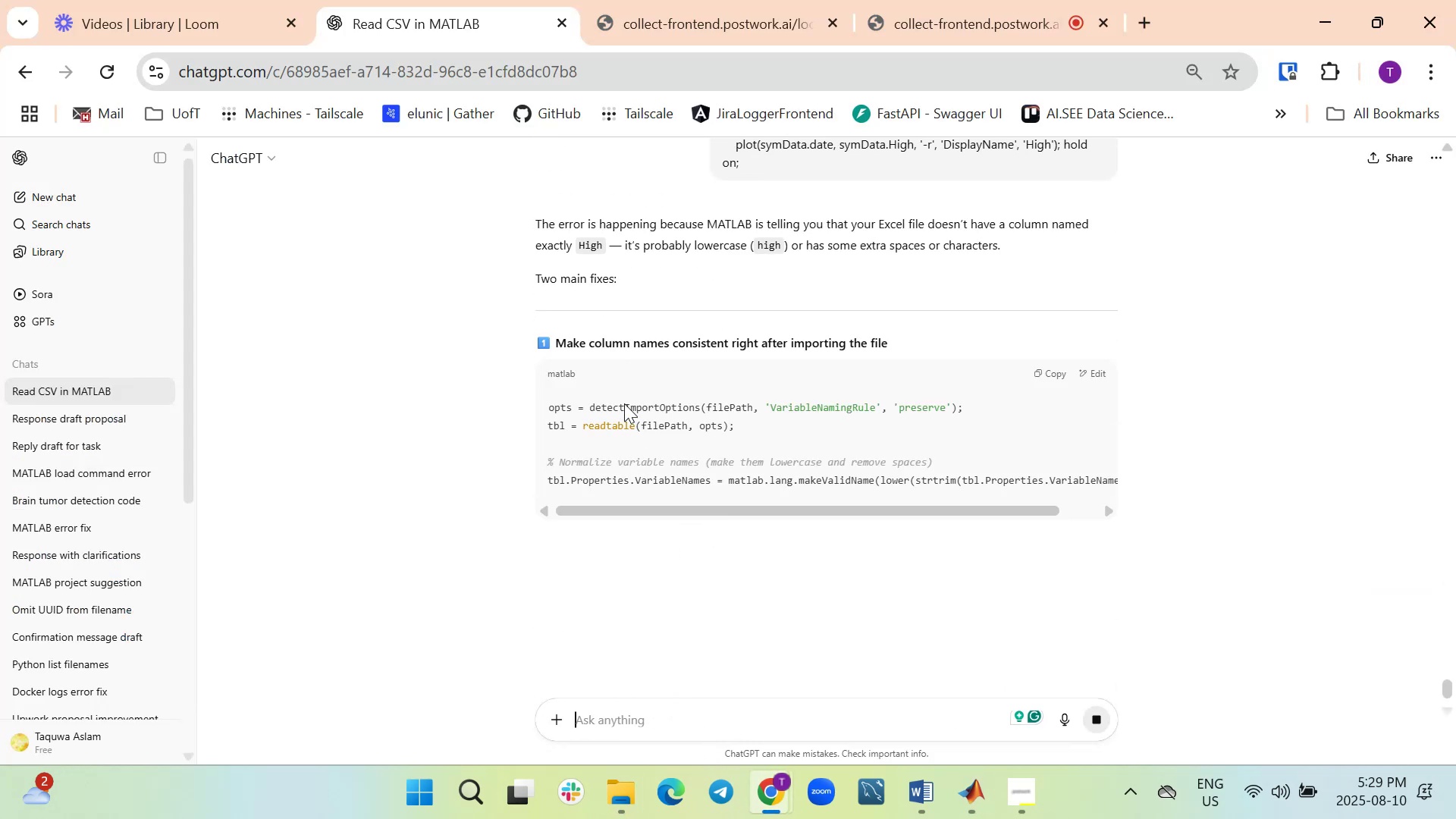 
scroll: coordinate [651, 416], scroll_direction: down, amount: 5.0
 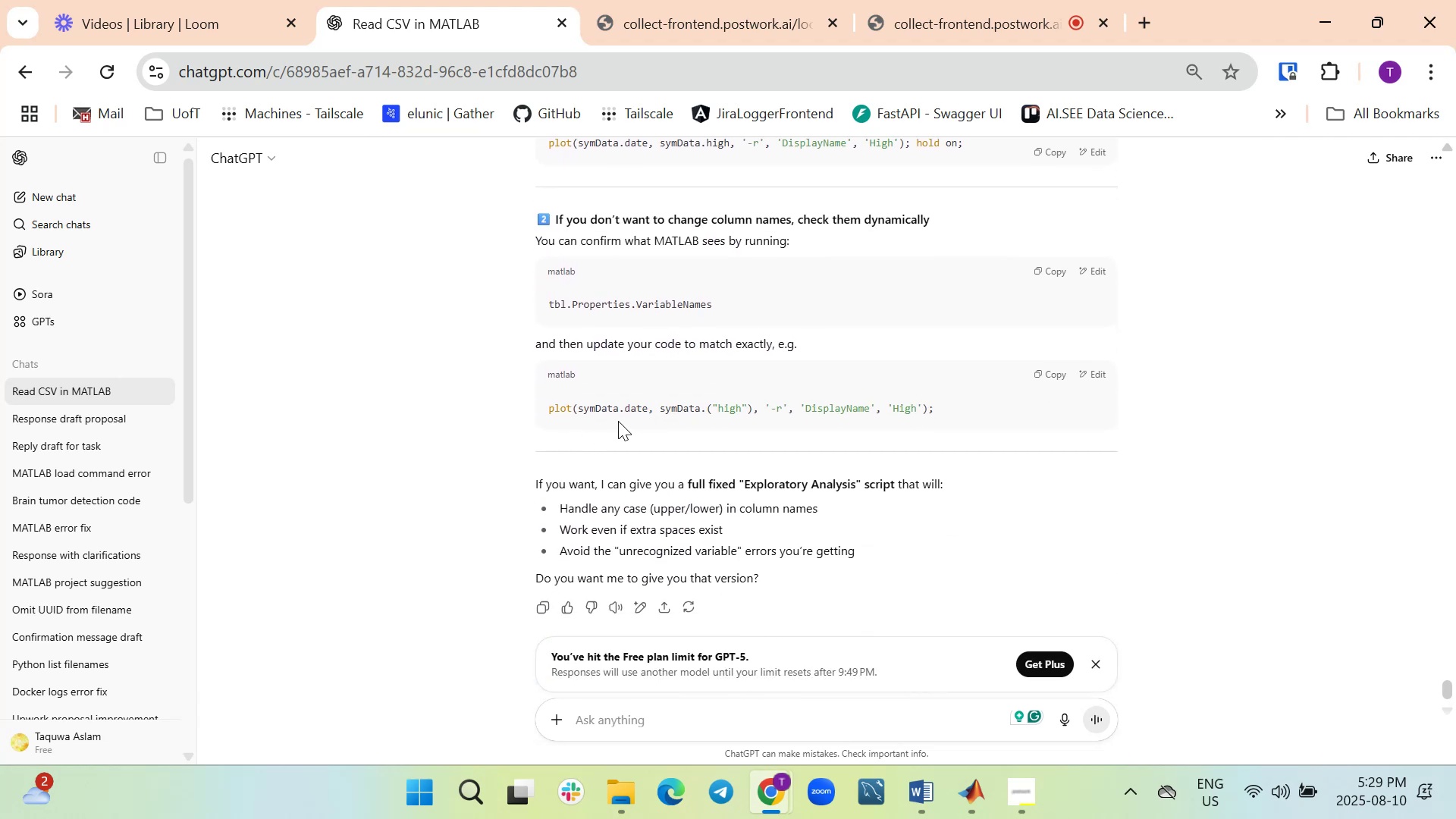 
scroll: coordinate [619, 421], scroll_direction: up, amount: 2.0
 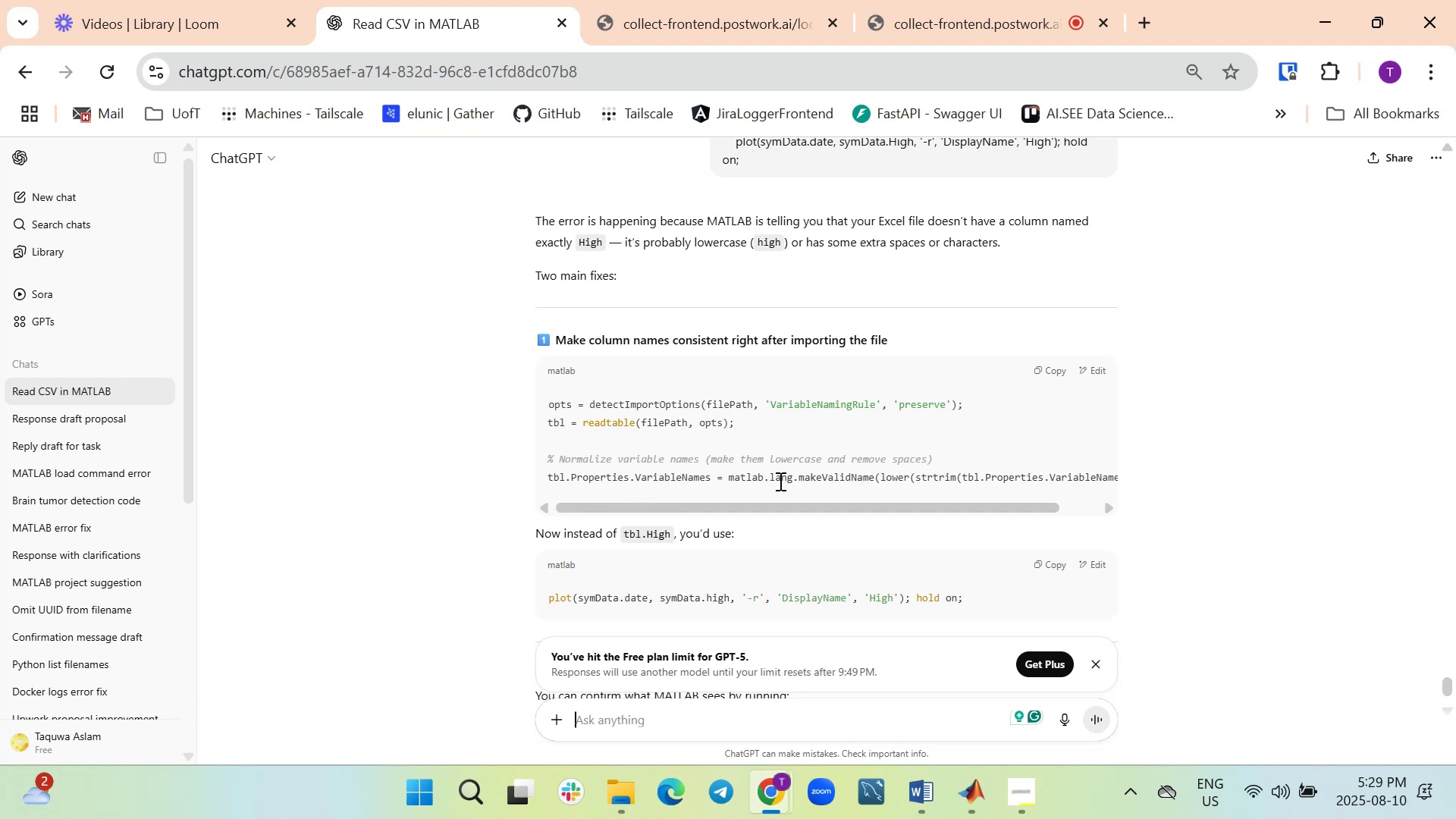 
wait(22.4)
 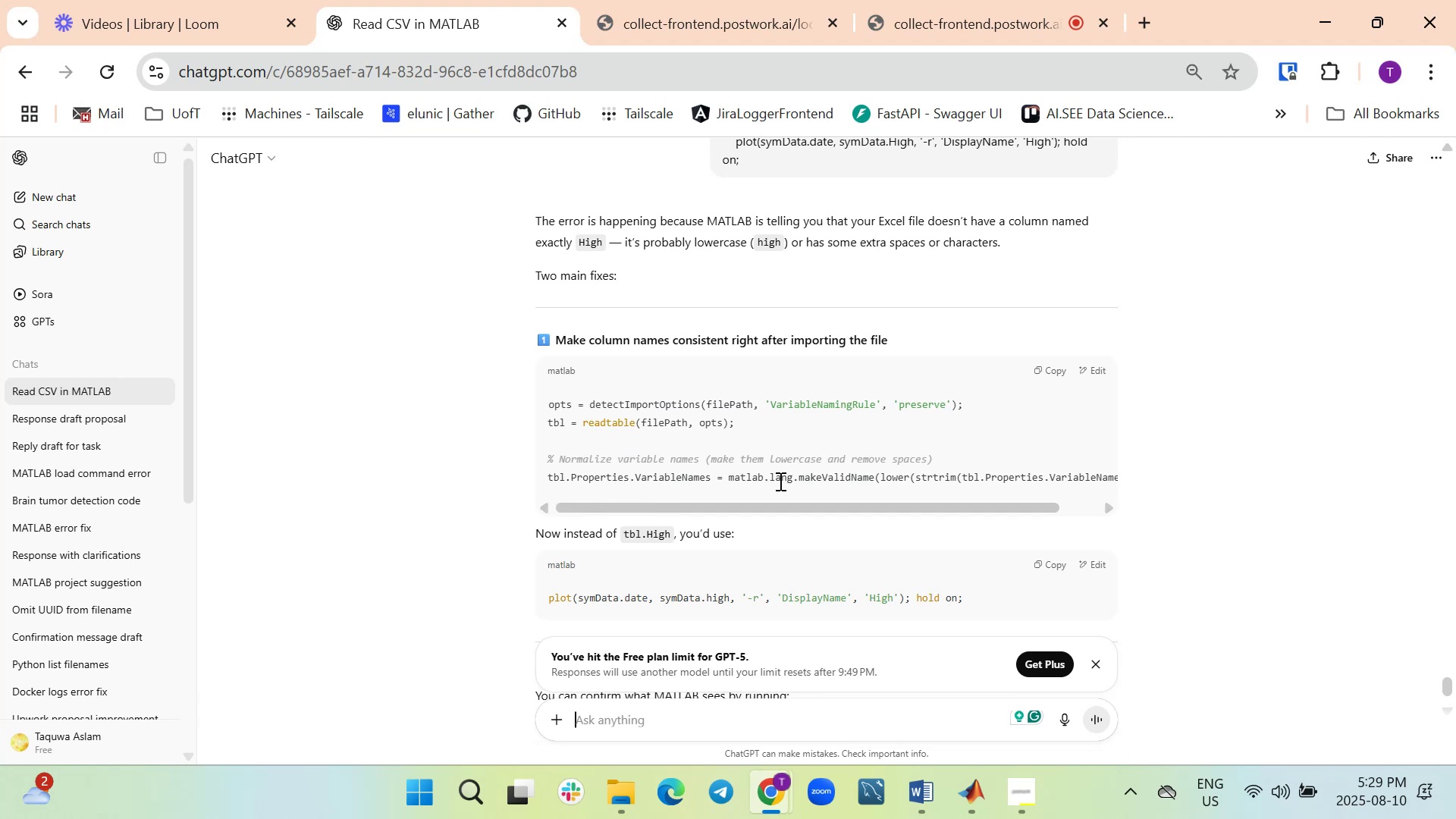 
scroll: coordinate [974, 541], scroll_direction: down, amount: 2.0
 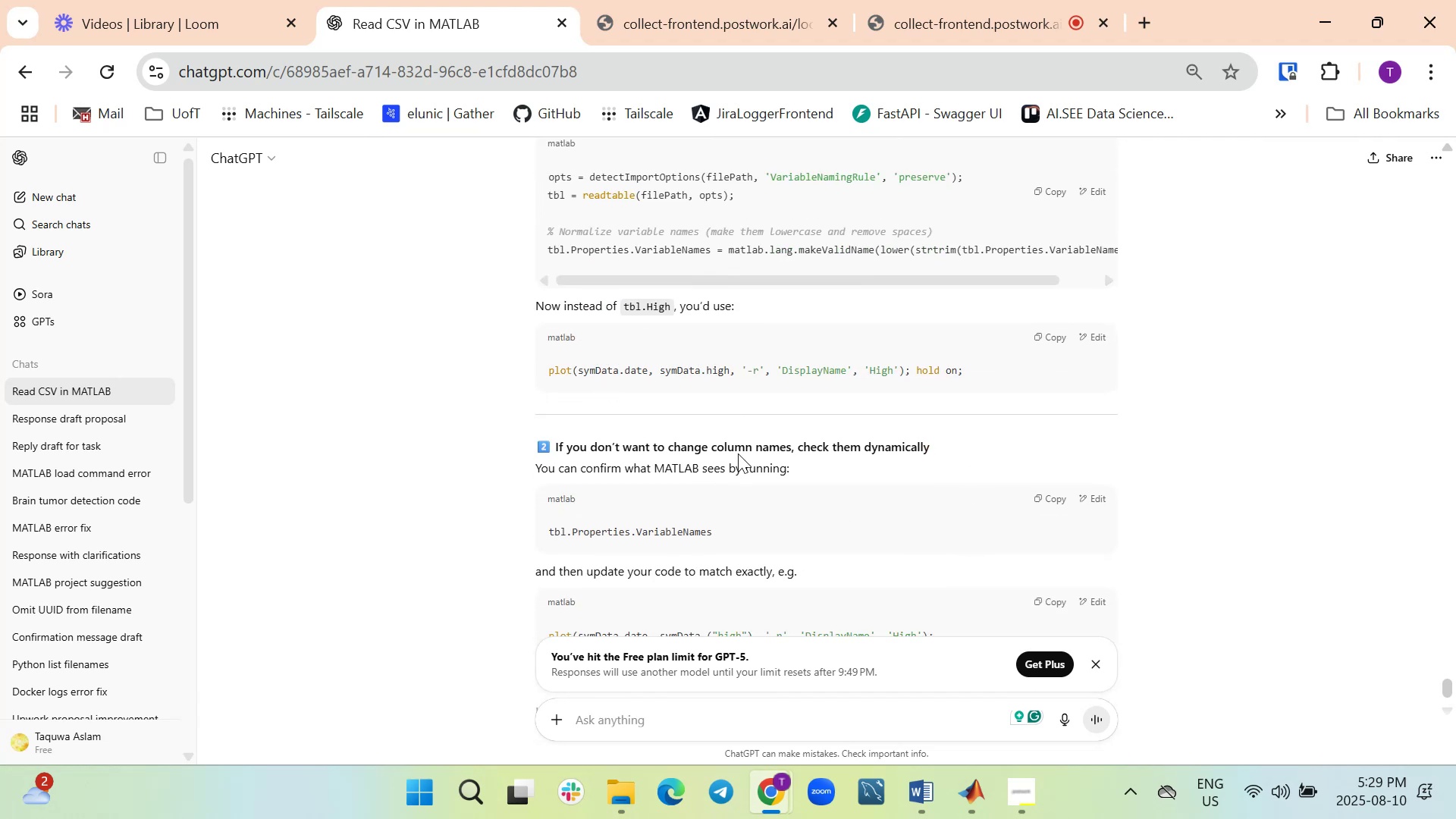 
wait(6.74)
 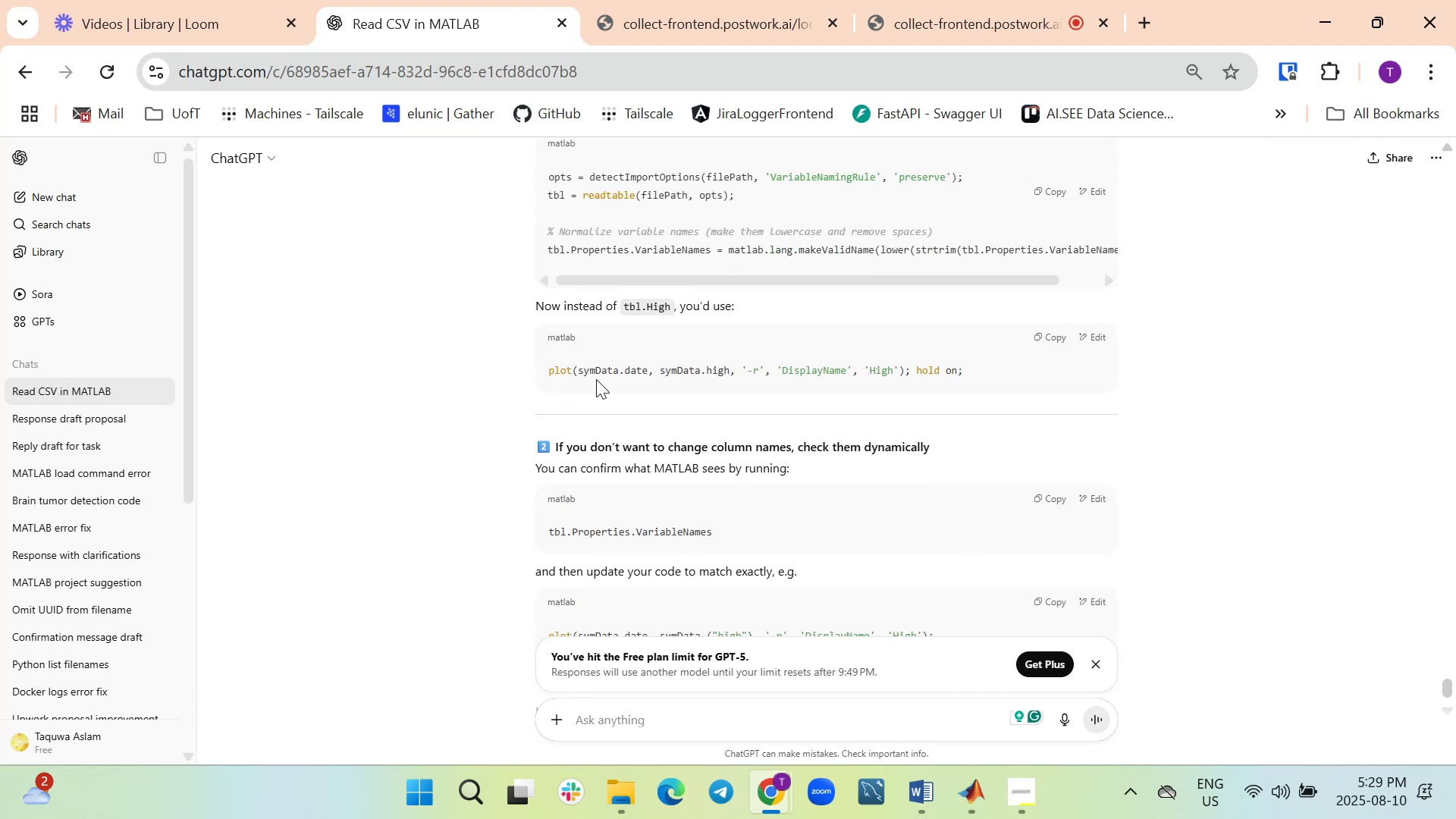 
type(give me an update )
key(Backspace)
type(d complete code )
 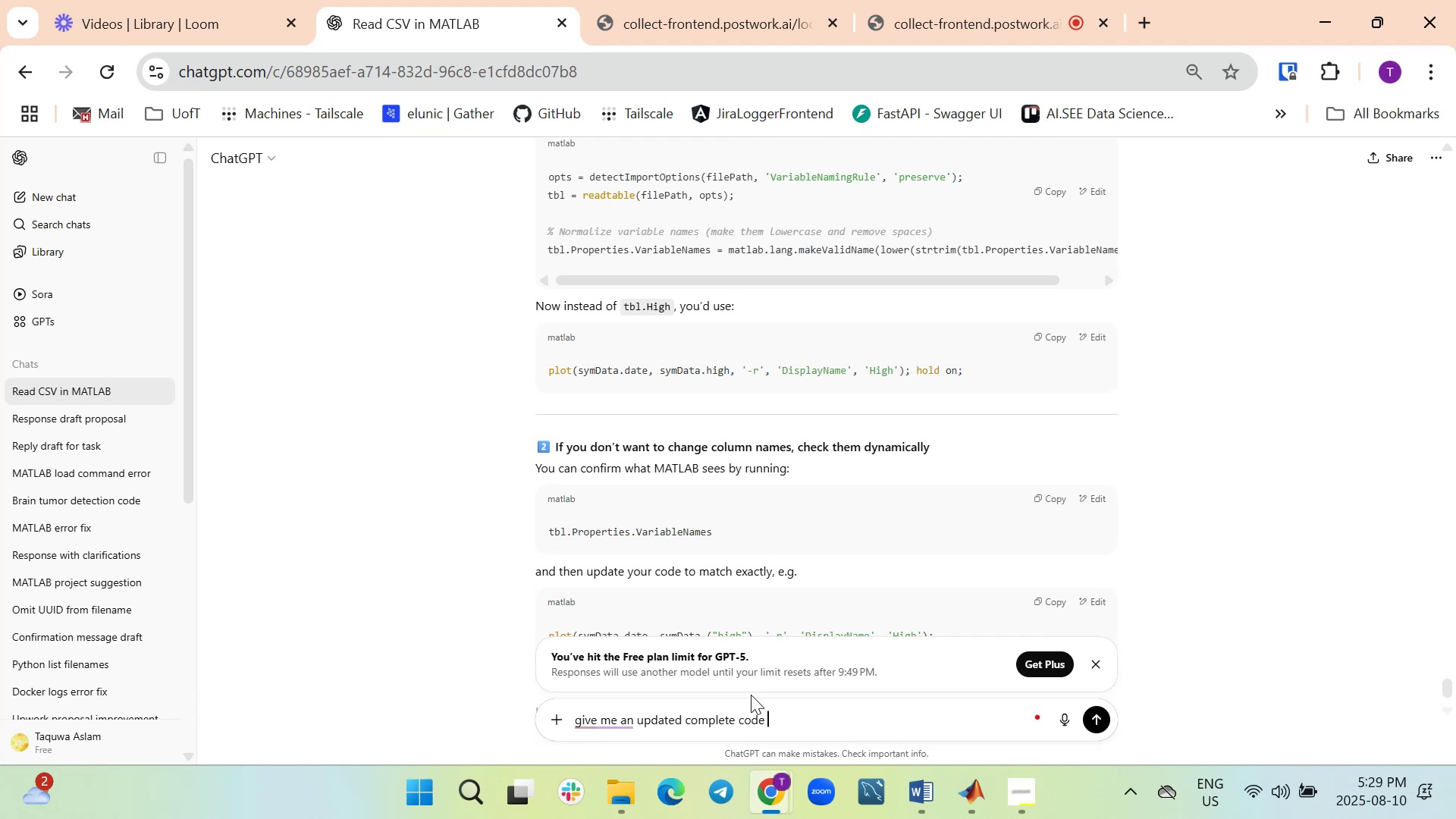 
key(Enter)
 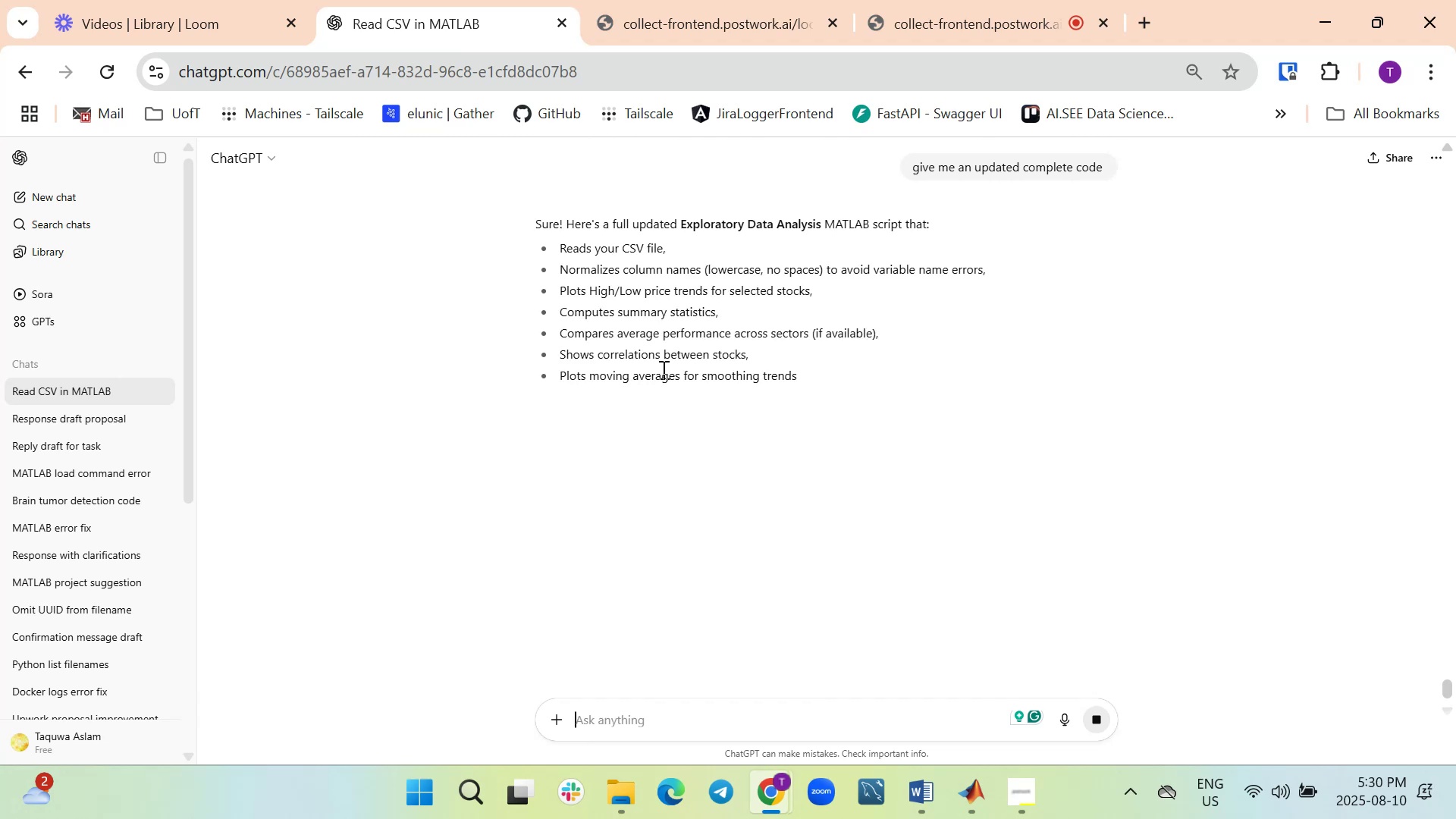 
wait(5.97)
 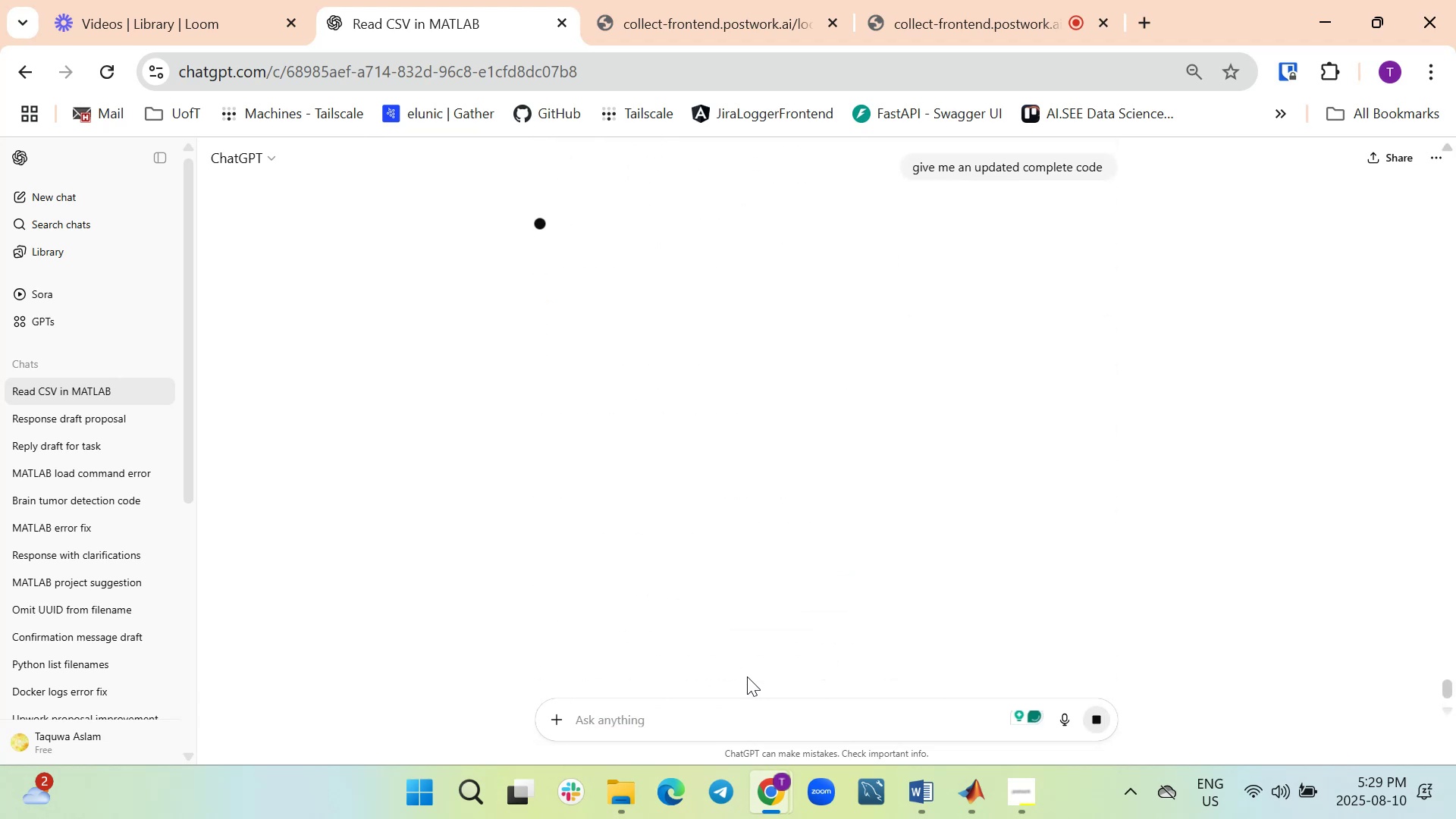 
scroll: coordinate [673, 453], scroll_direction: down, amount: 18.0
 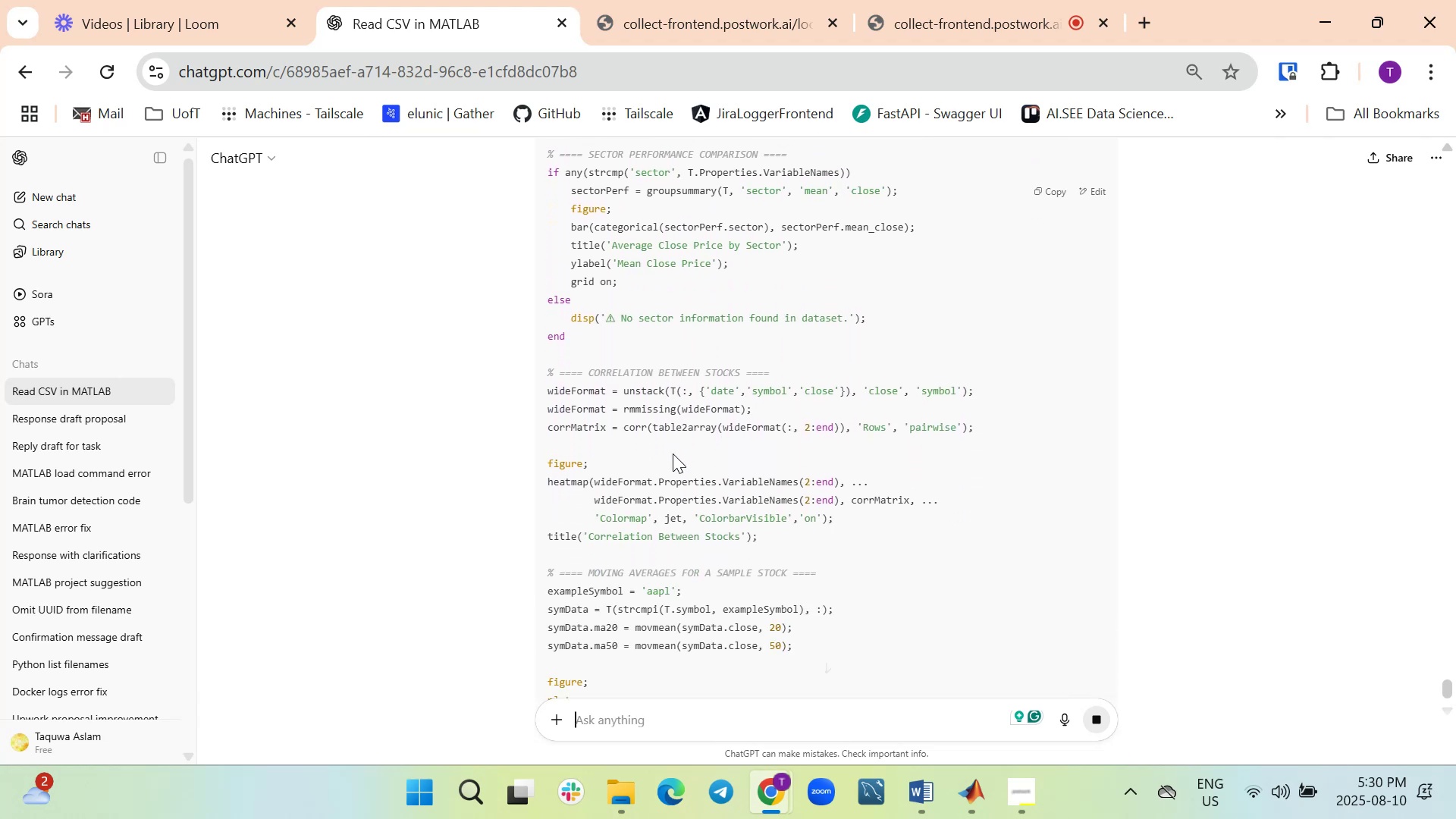 
scroll: coordinate [885, 491], scroll_direction: down, amount: 12.0
 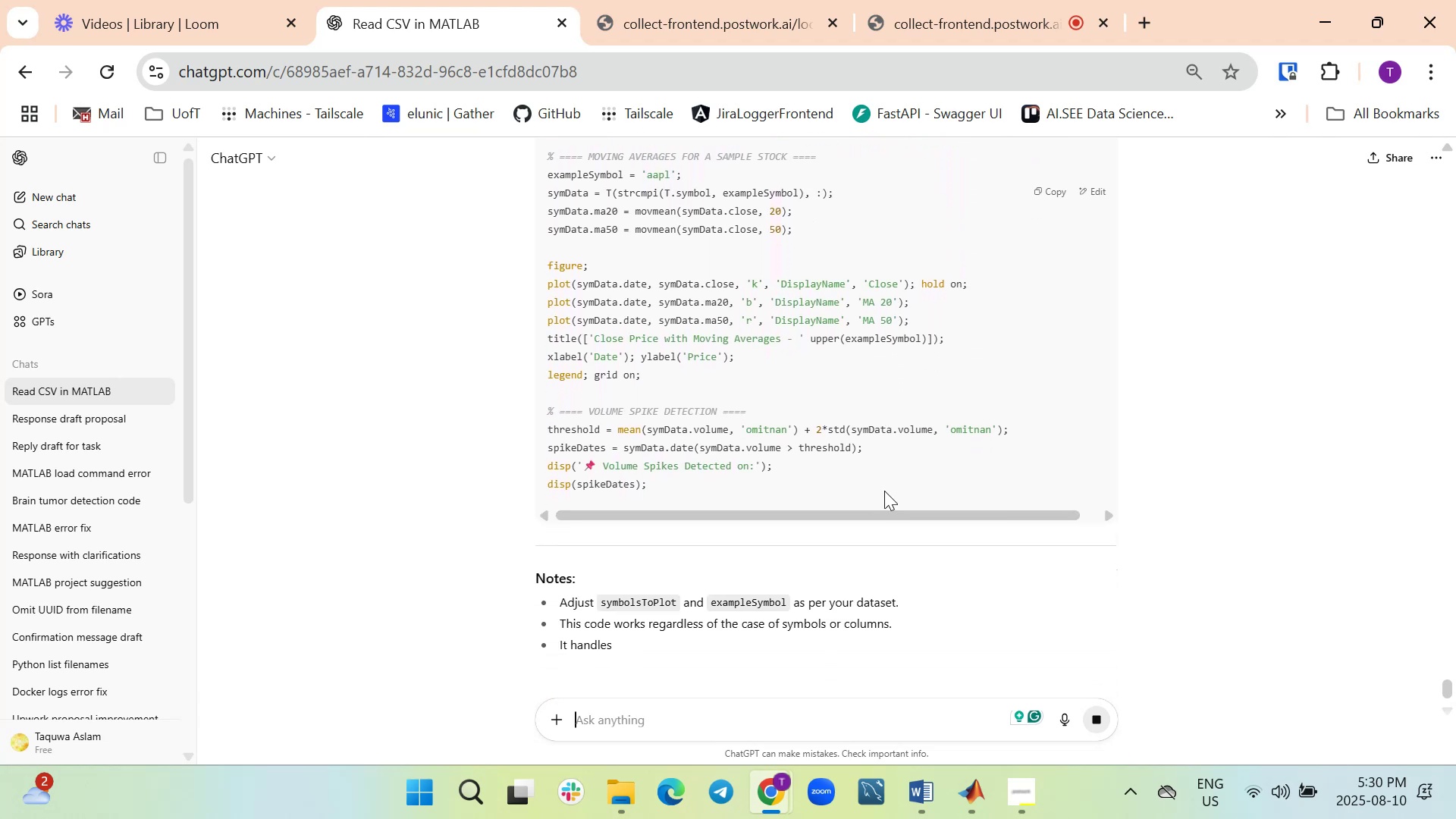 
scroll: coordinate [1032, 398], scroll_direction: up, amount: 15.0
 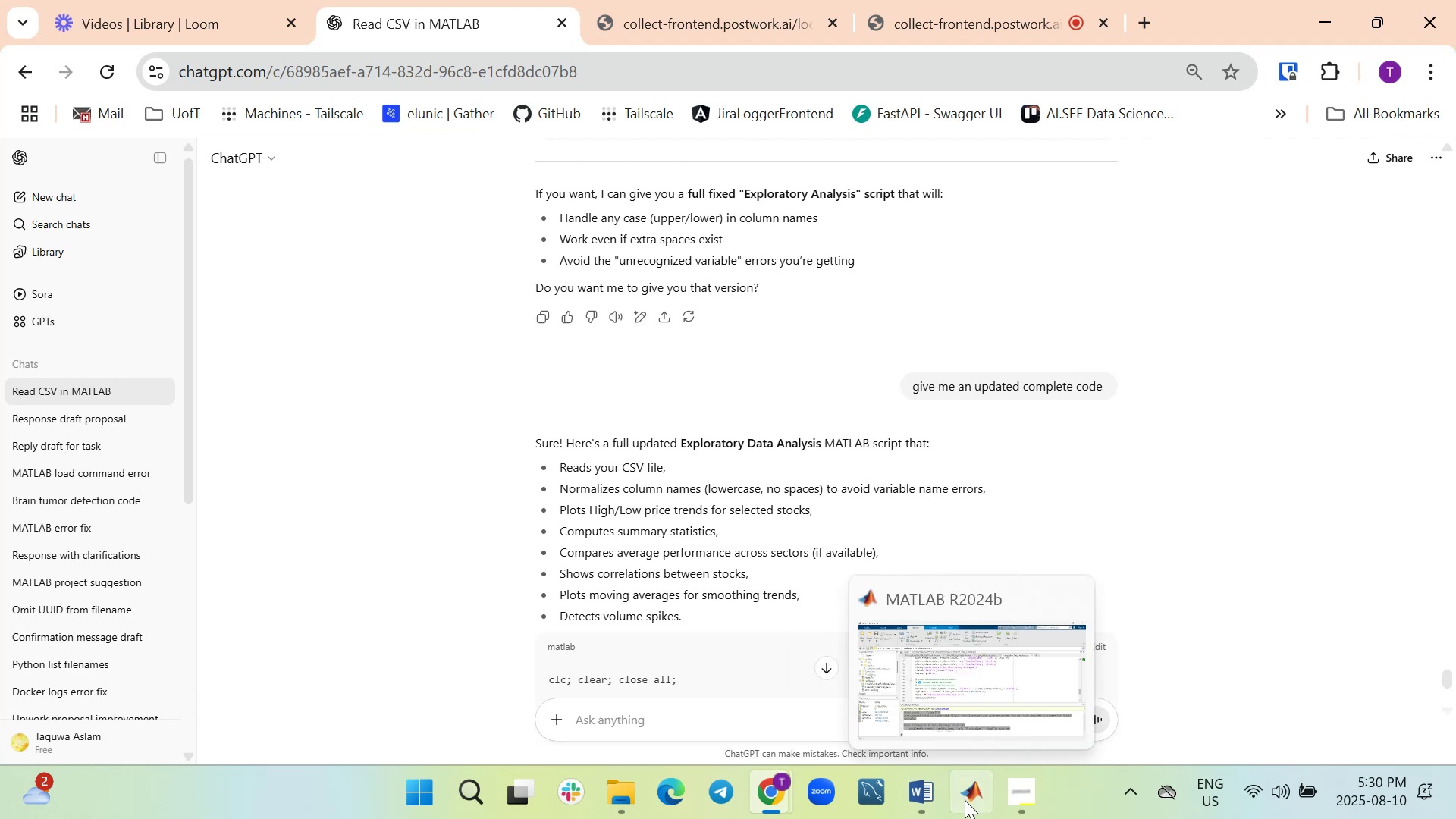 
wait(8.65)
 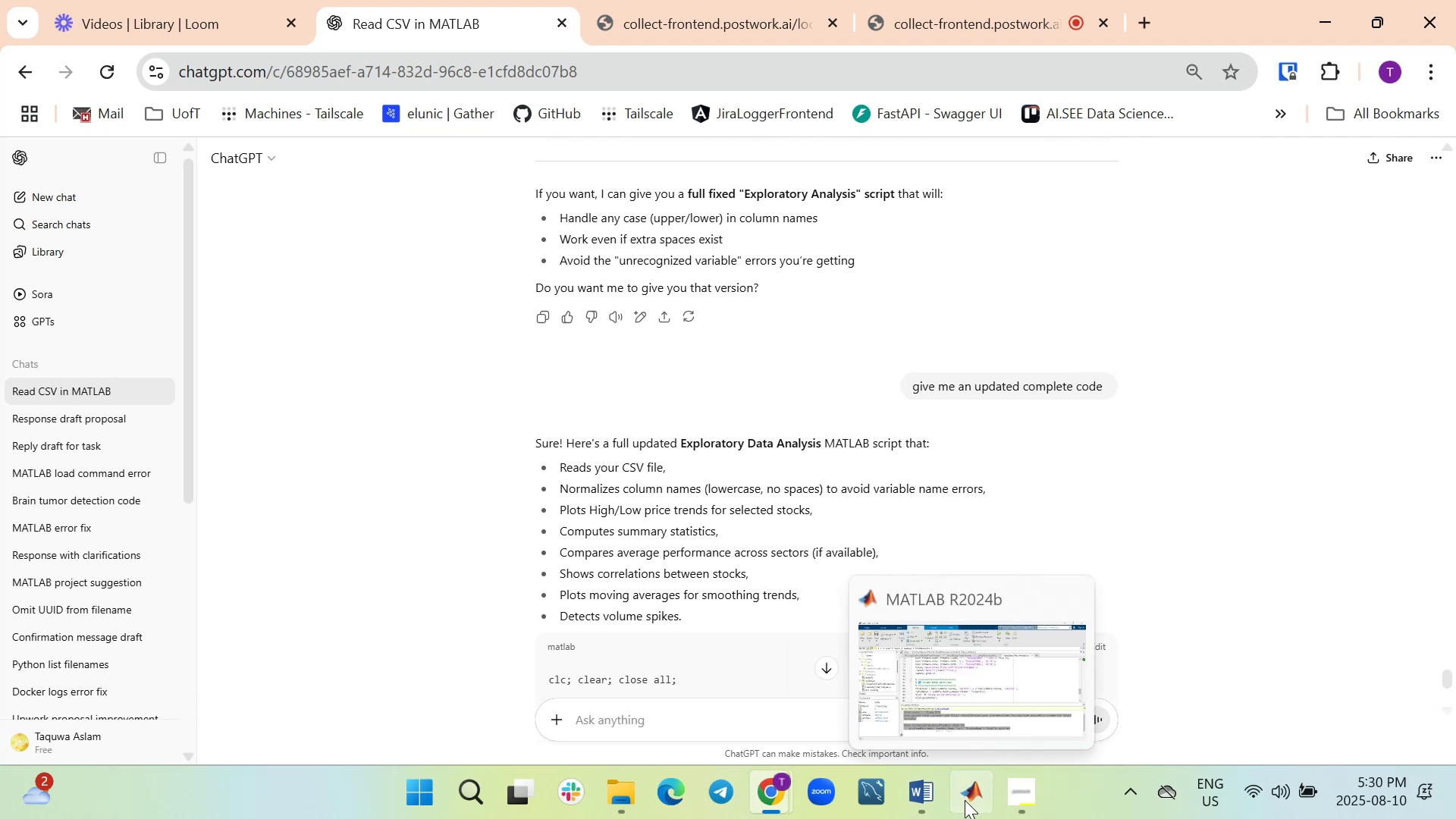 
key(Control+ControlLeft)
 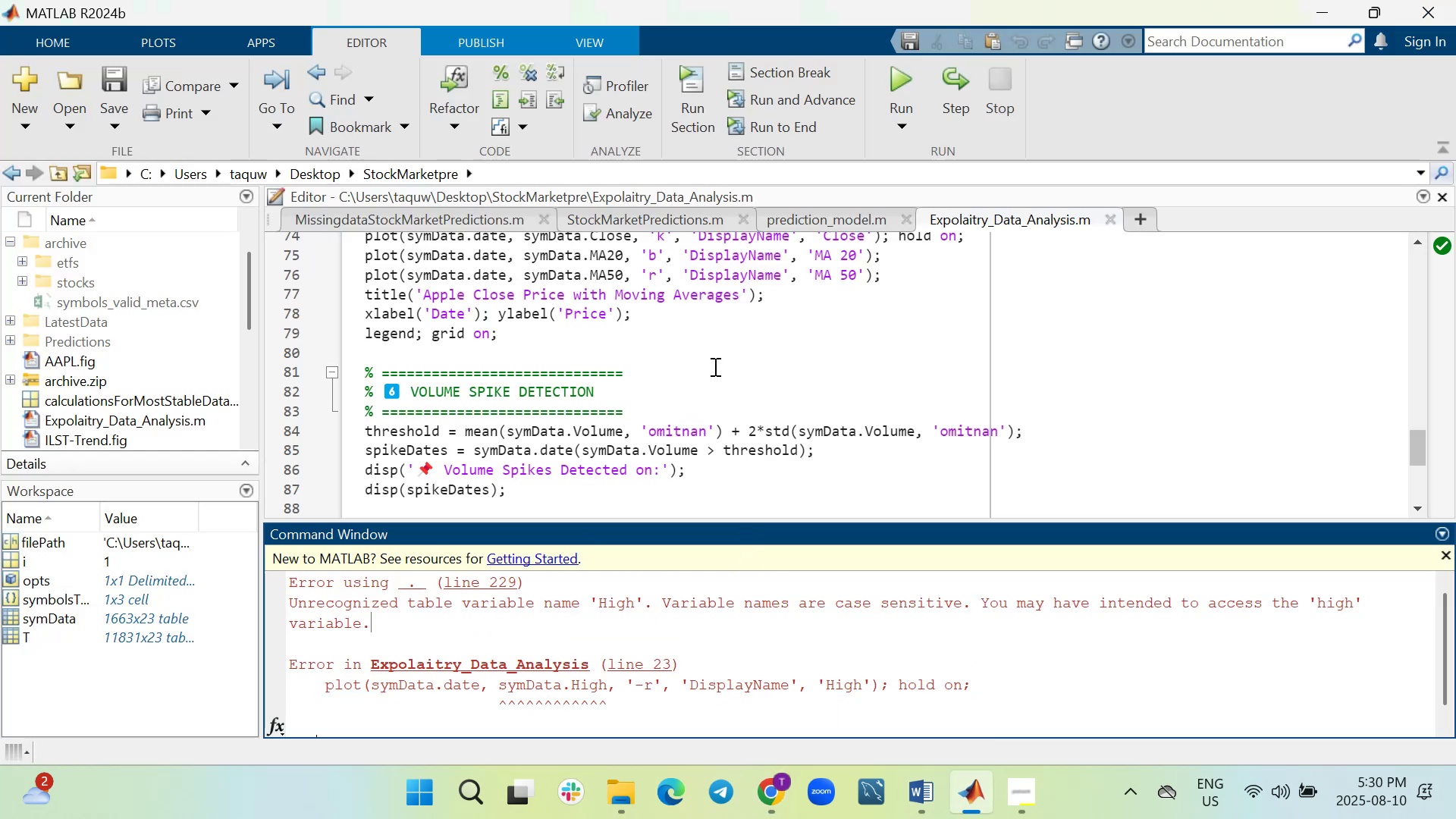 
key(Control+A)
 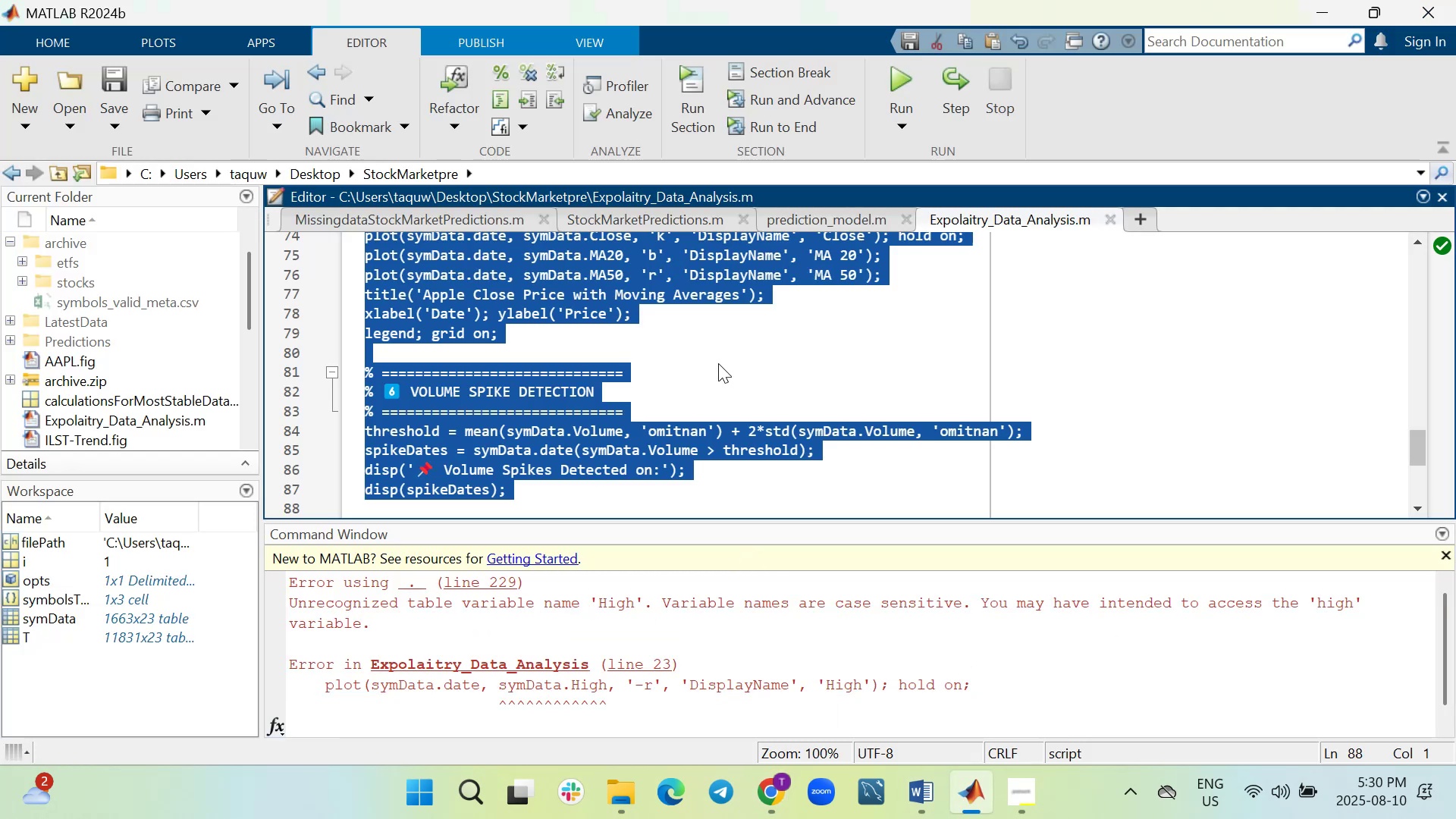 
key(Control+V)
 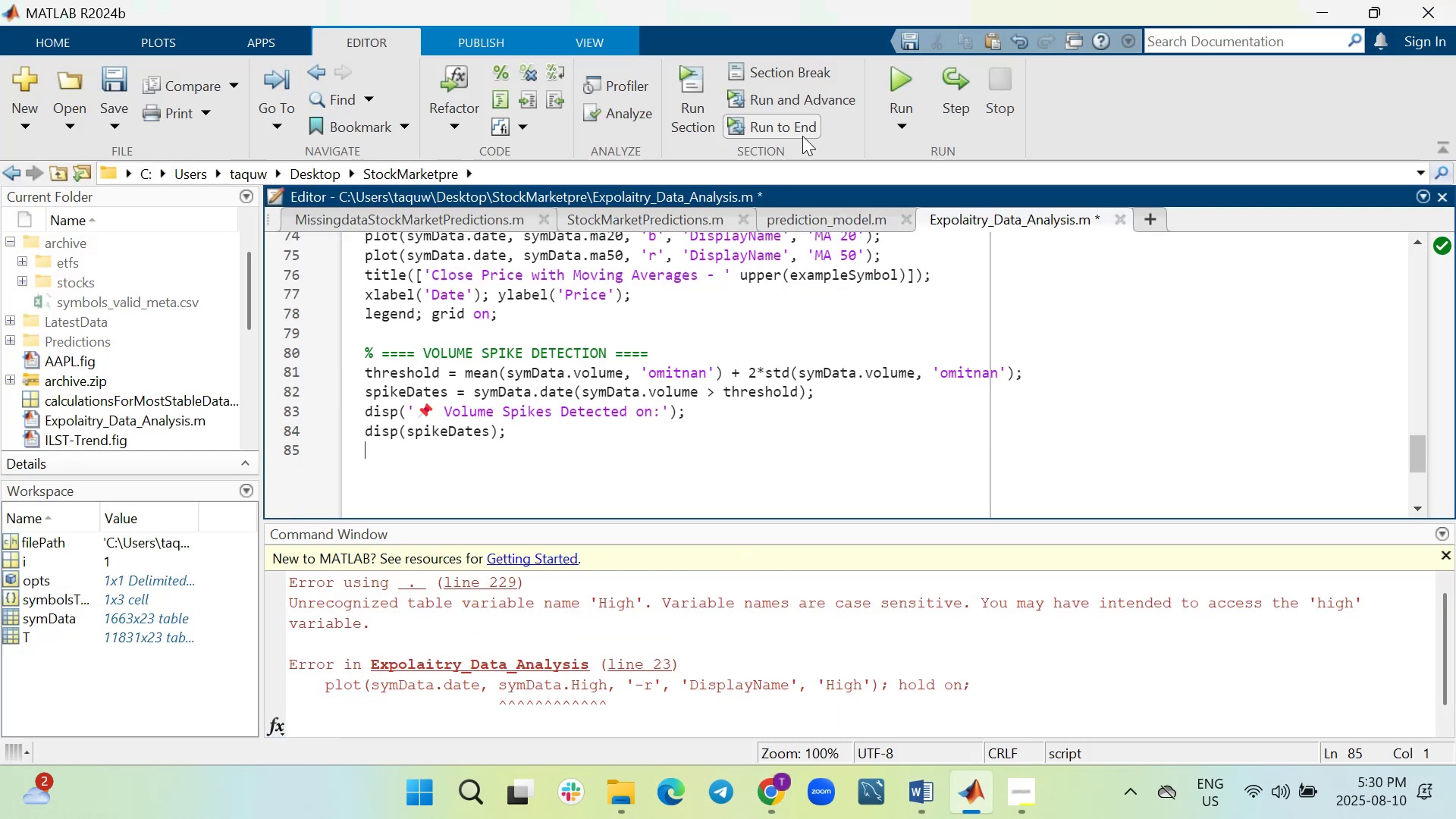 
mouse_move([871, 99])
 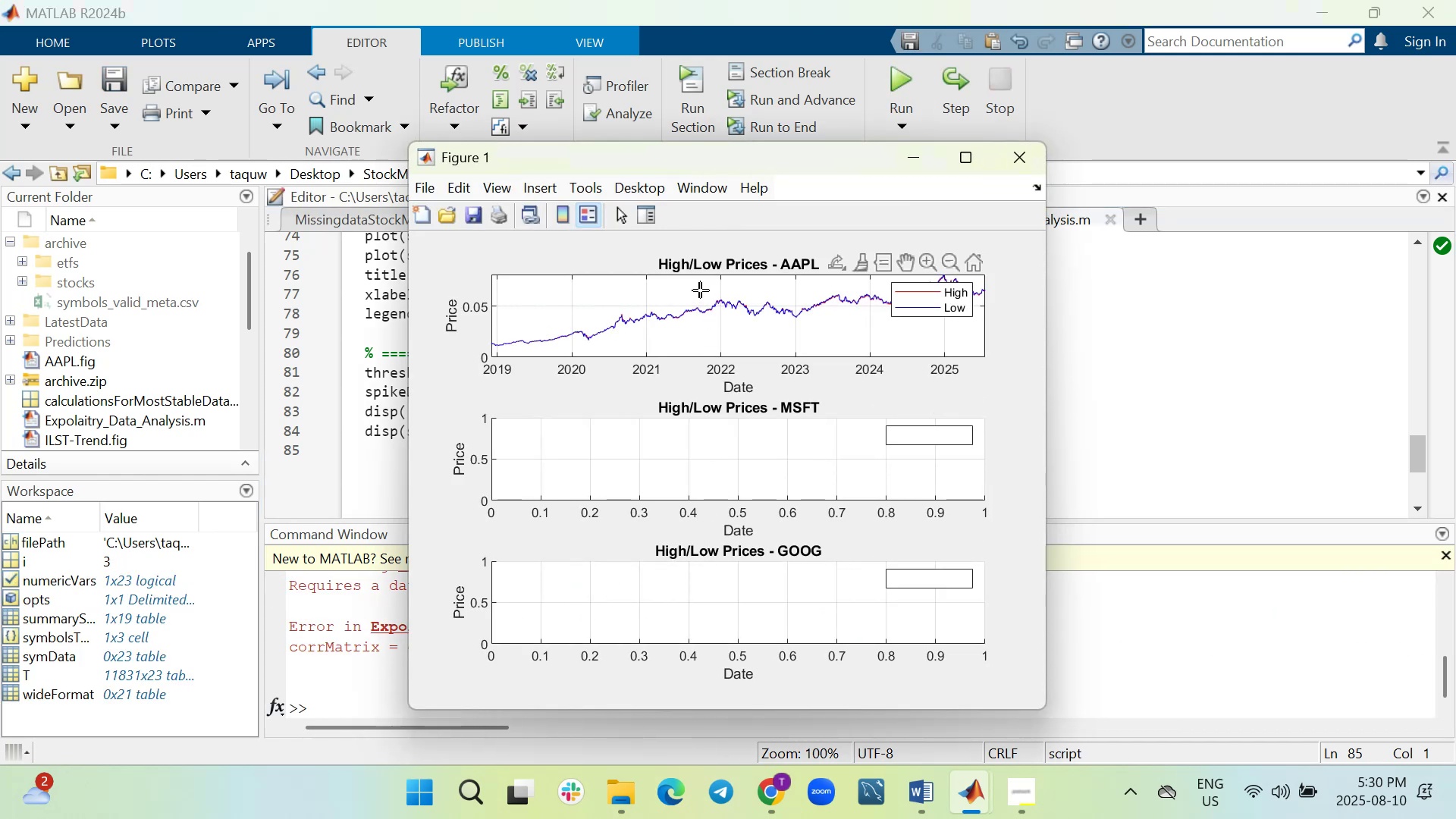 
wait(10.35)
 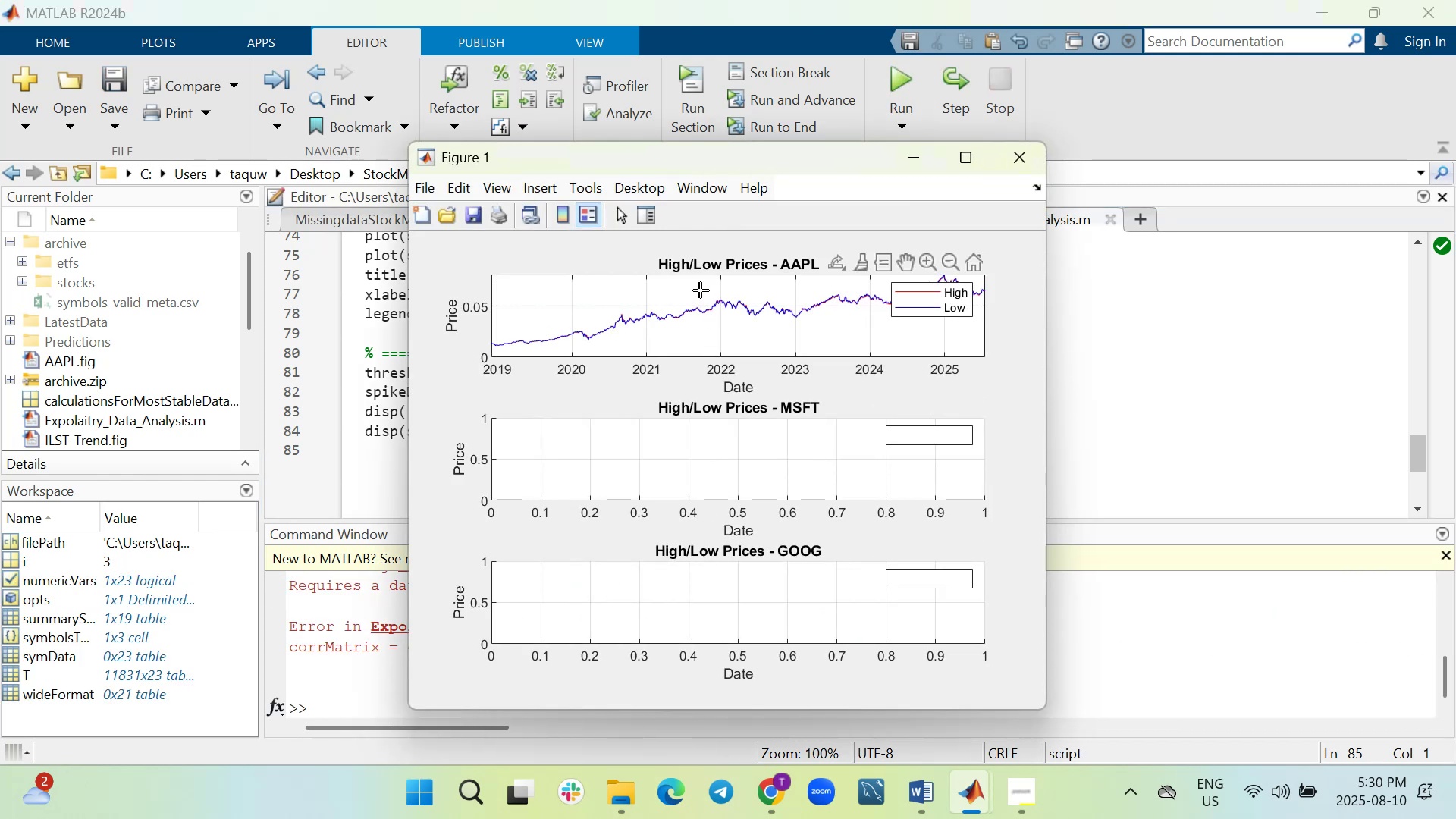 
scroll: coordinate [513, 653], scroll_direction: down, amount: 4.0
 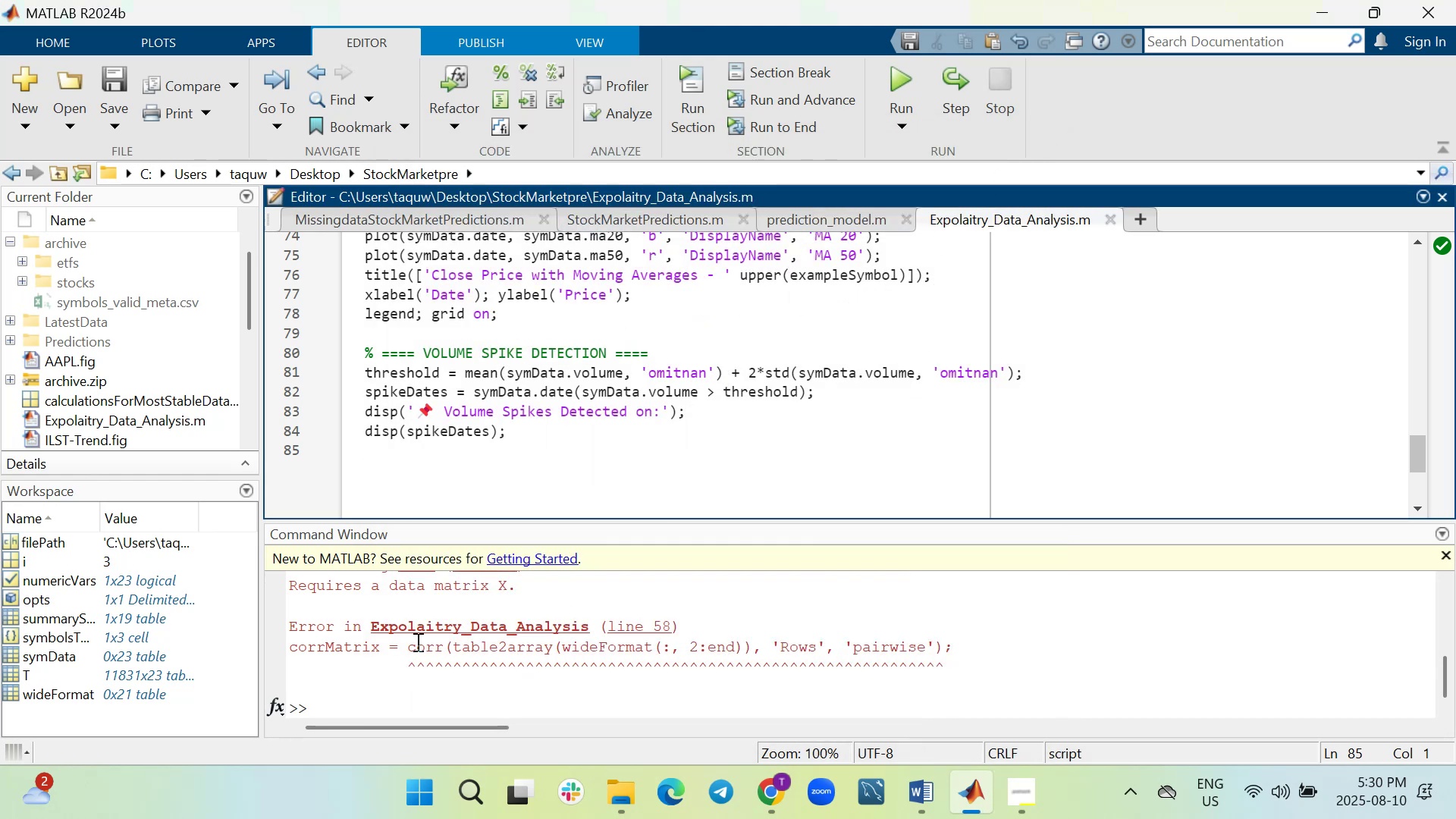 
scroll: coordinate [342, 626], scroll_direction: up, amount: 2.0
 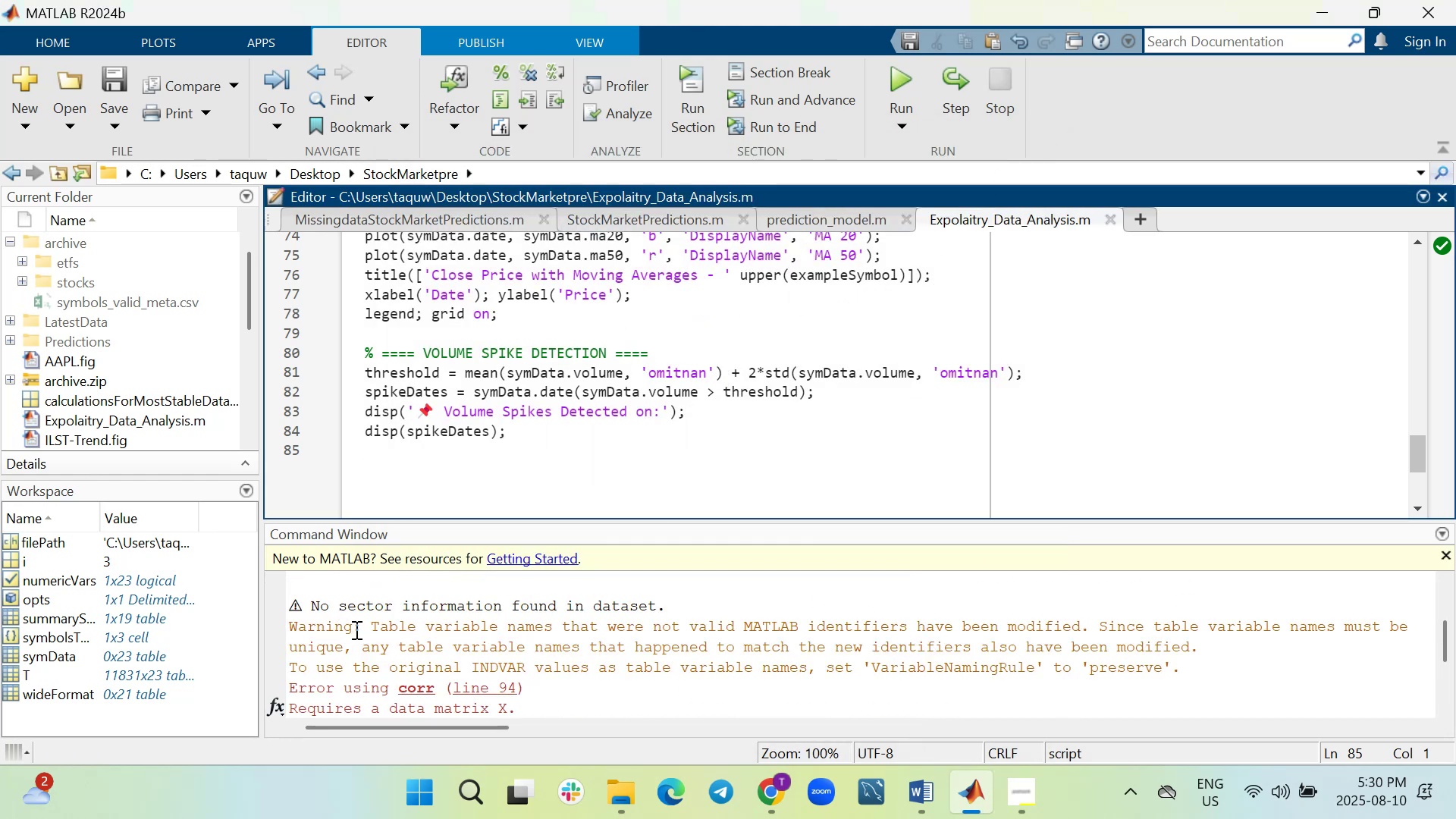 
scroll: coordinate [876, 692], scroll_direction: down, amount: 5.0
 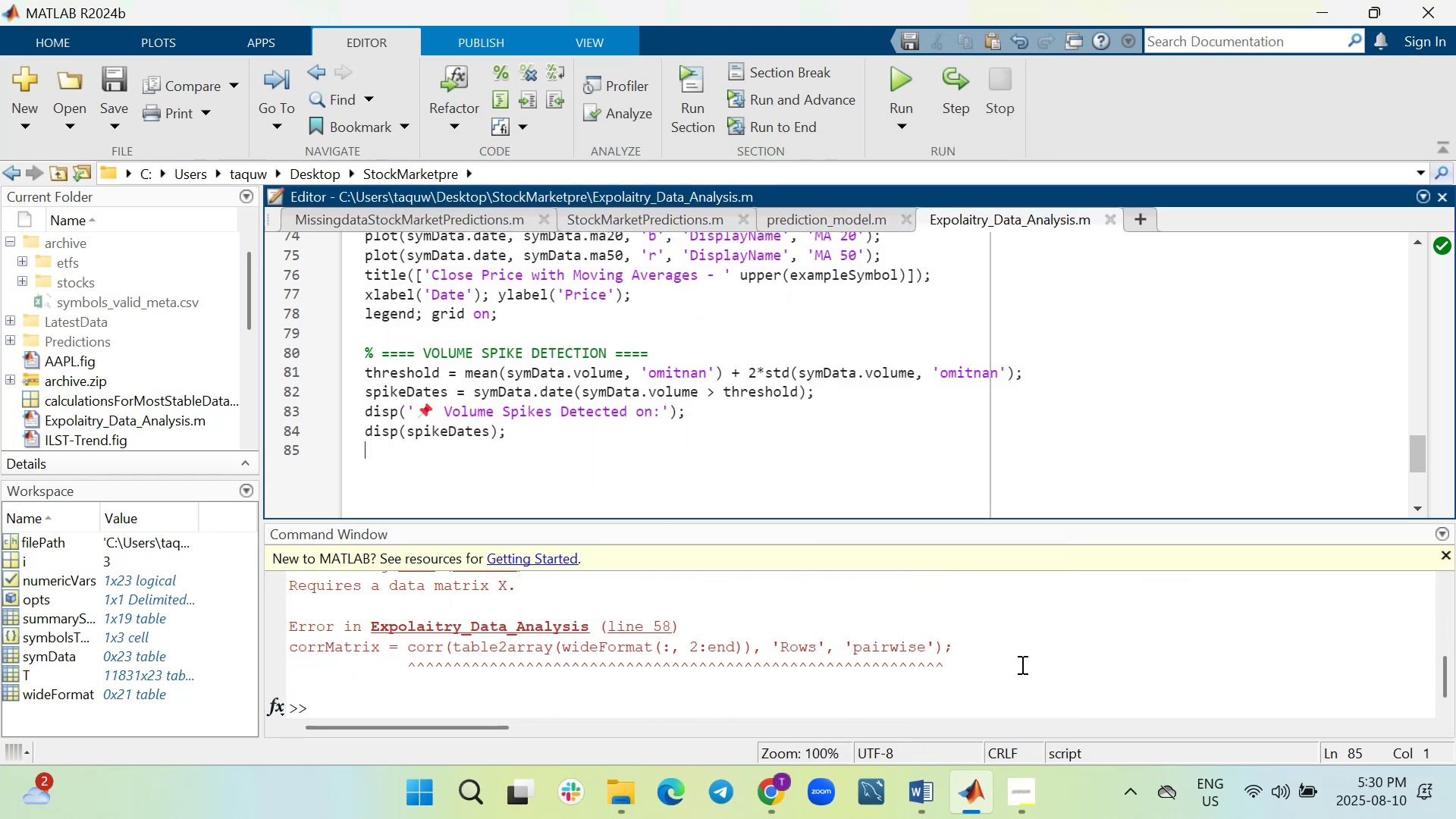 
left_click_drag(start_coordinate=[1007, 683], to_coordinate=[215, 554])
 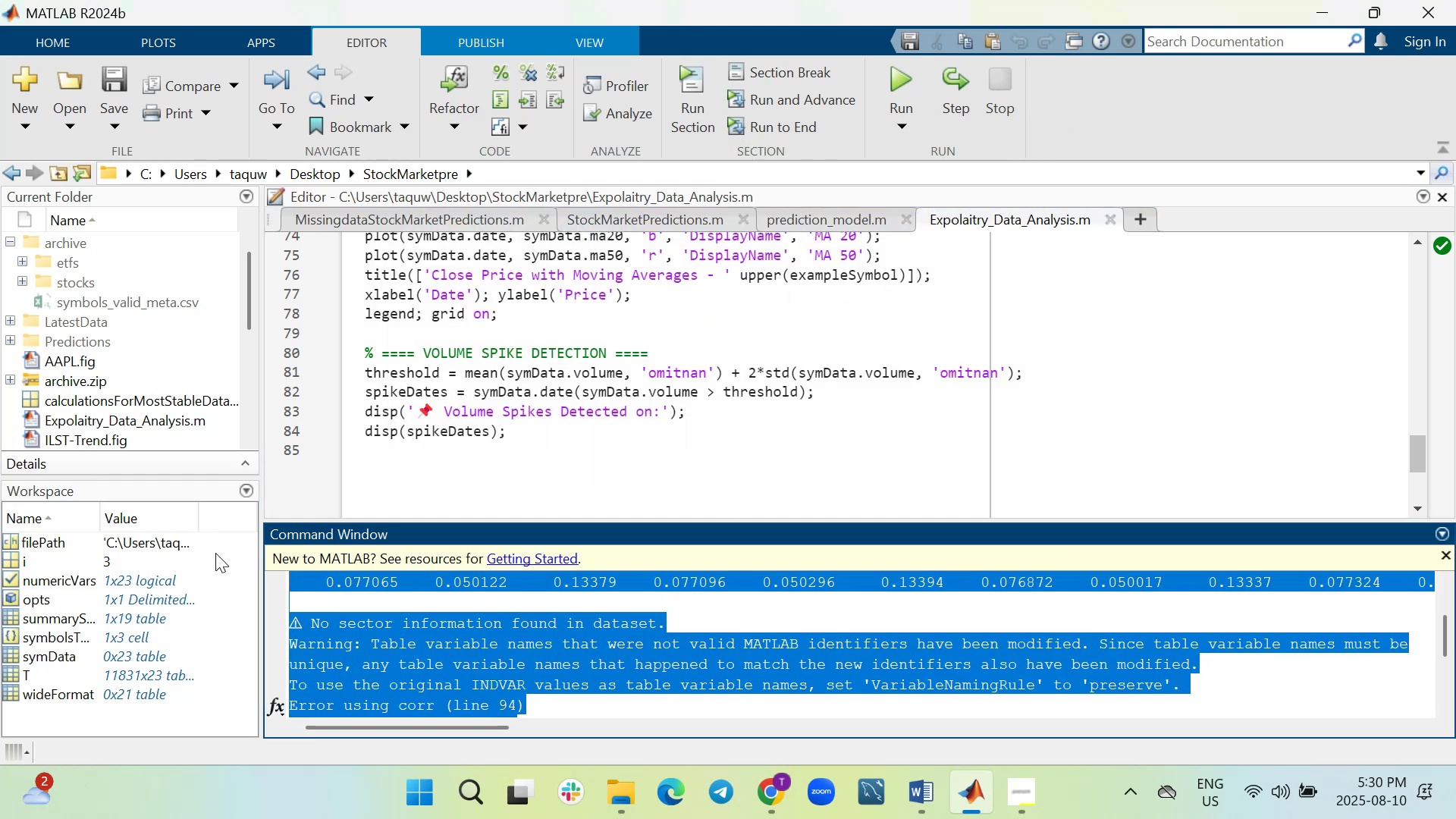 
key(Control+C)
 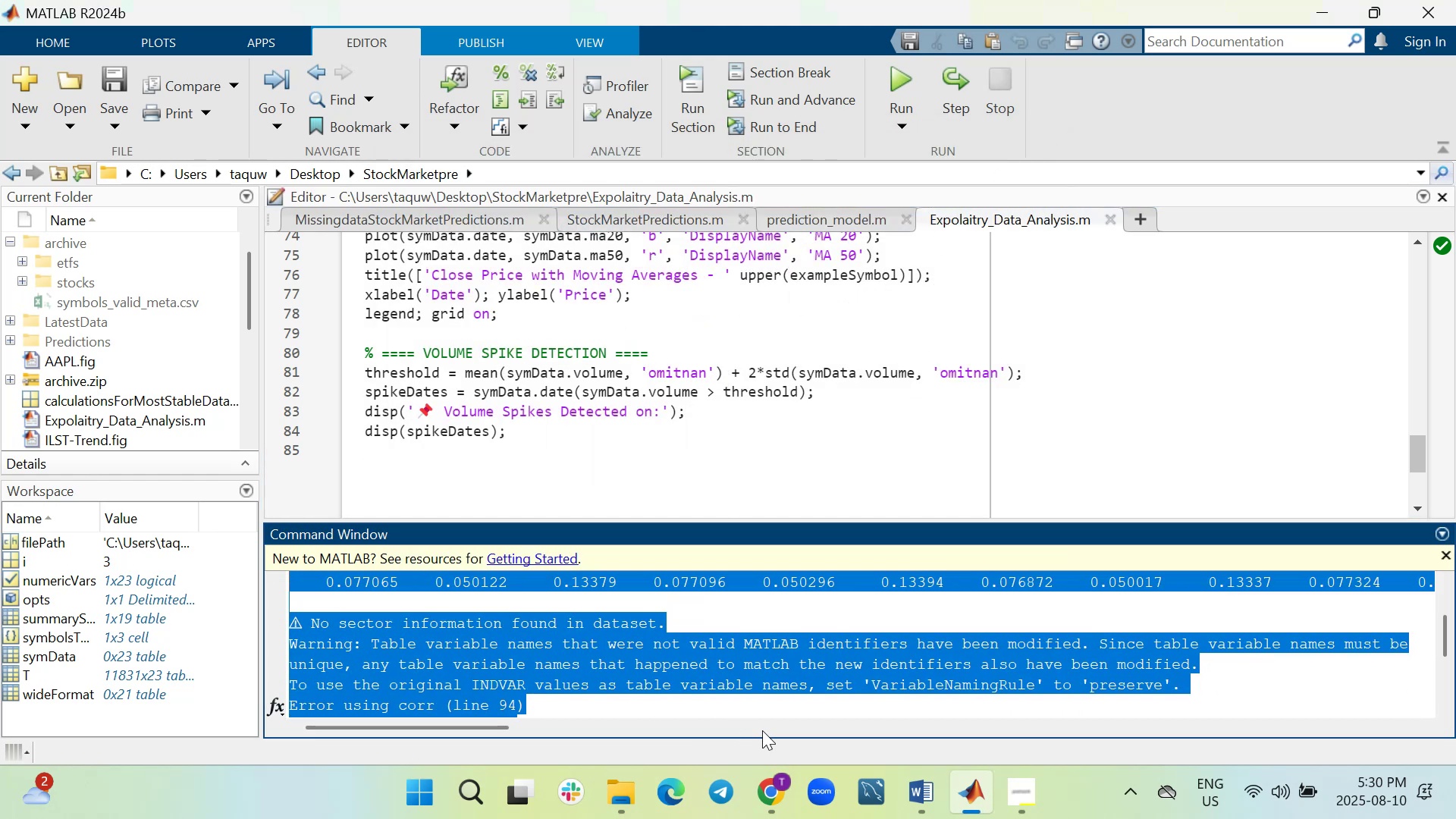 
scroll: coordinate [353, 639], scroll_direction: up, amount: 5.0
 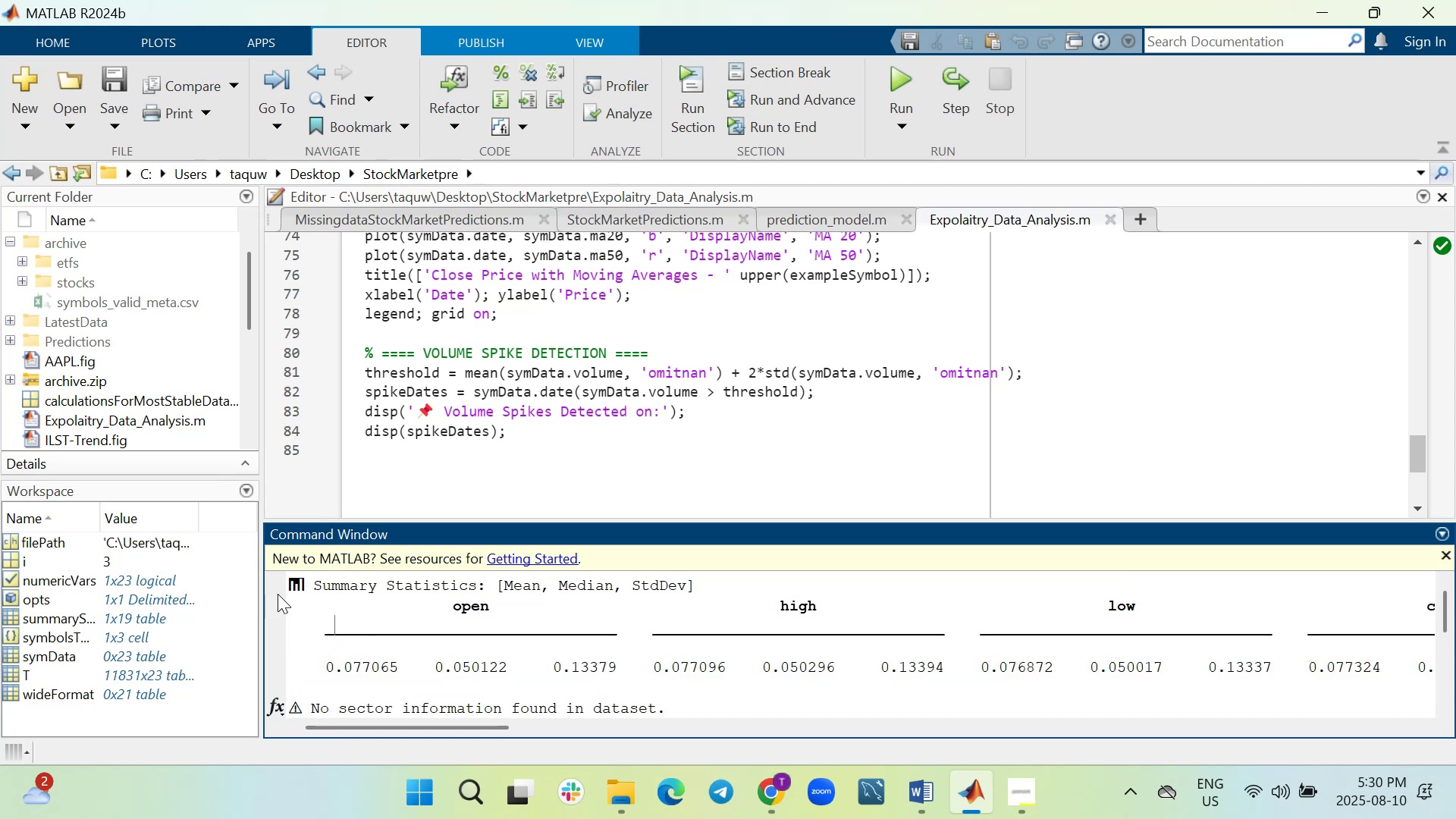 
left_click_drag(start_coordinate=[281, 579], to_coordinate=[739, 714])
 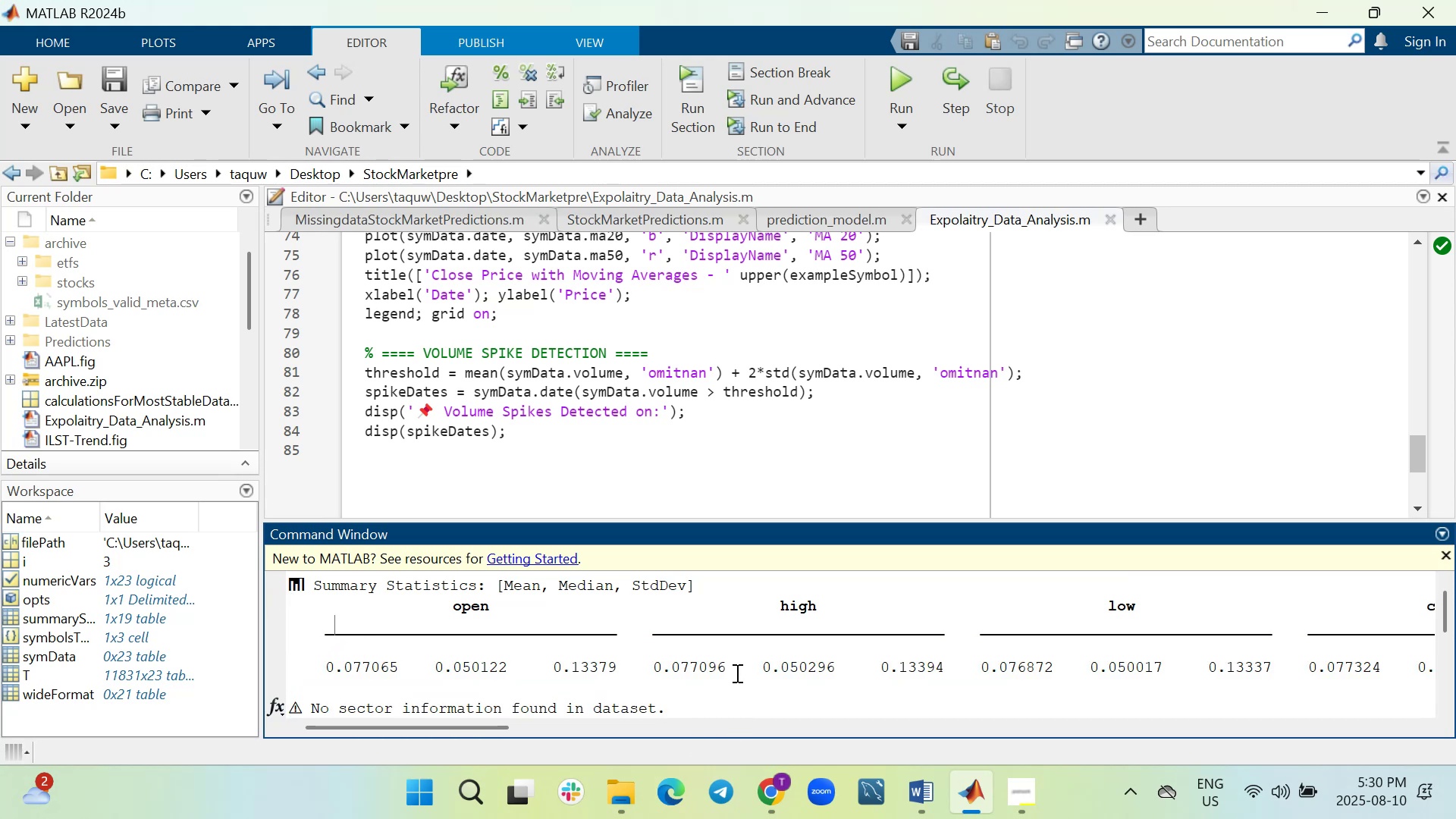 
scroll: coordinate [745, 708], scroll_direction: down, amount: 6.0
 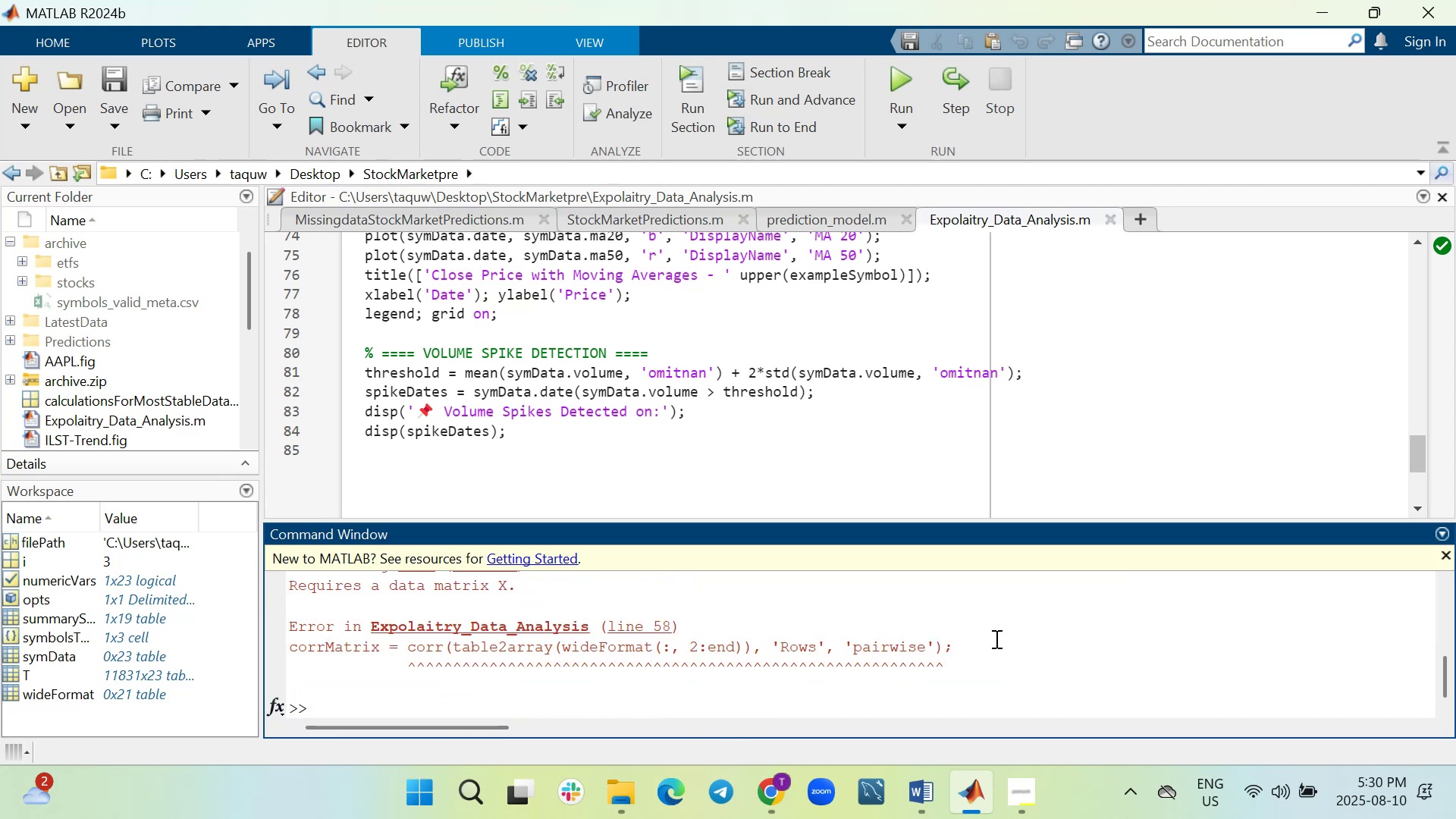 
left_click_drag(start_coordinate=[1006, 665], to_coordinate=[276, 531])
 